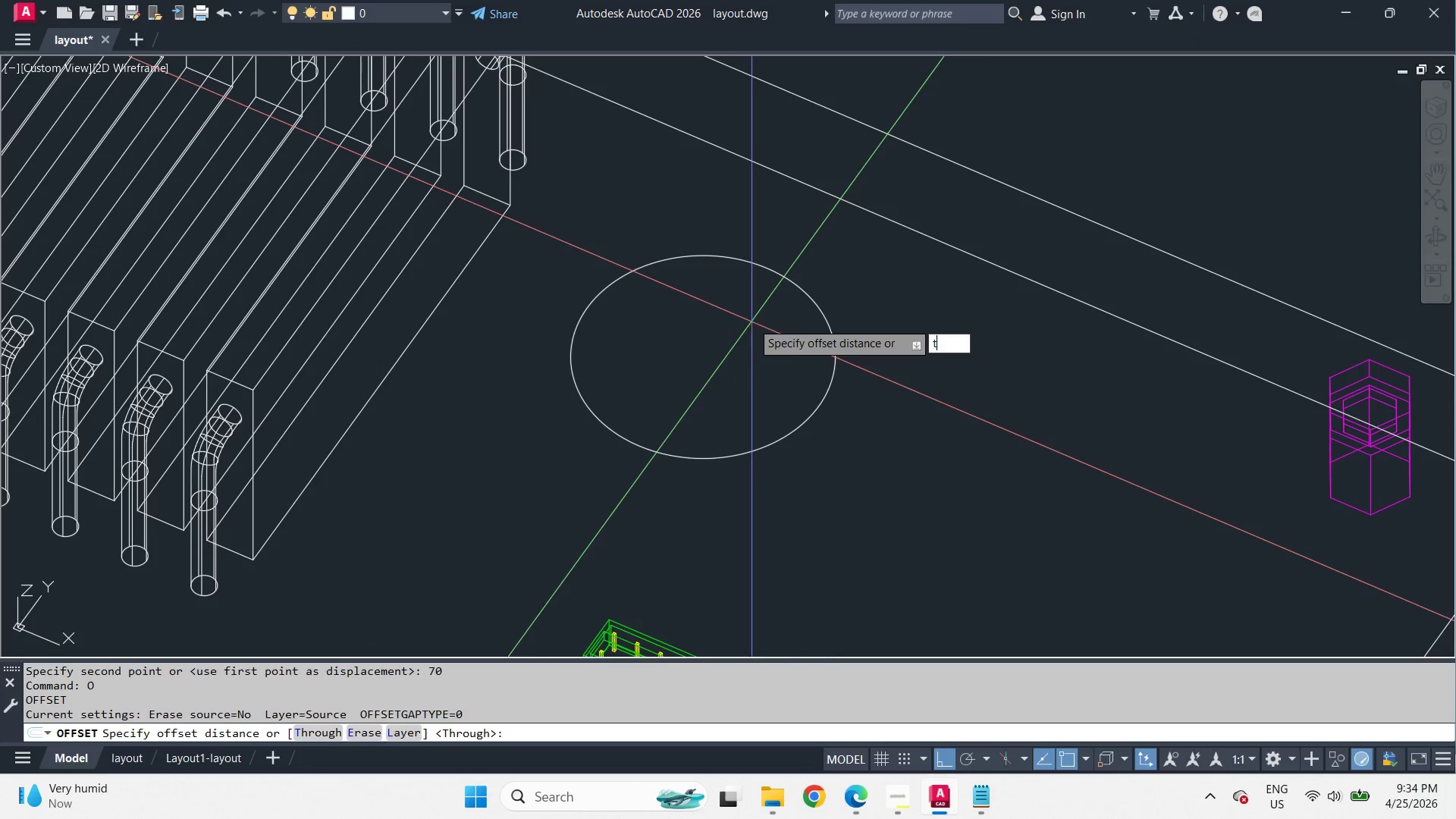 
scroll: coordinate [661, 303], scroll_direction: up, amount: 1.0
 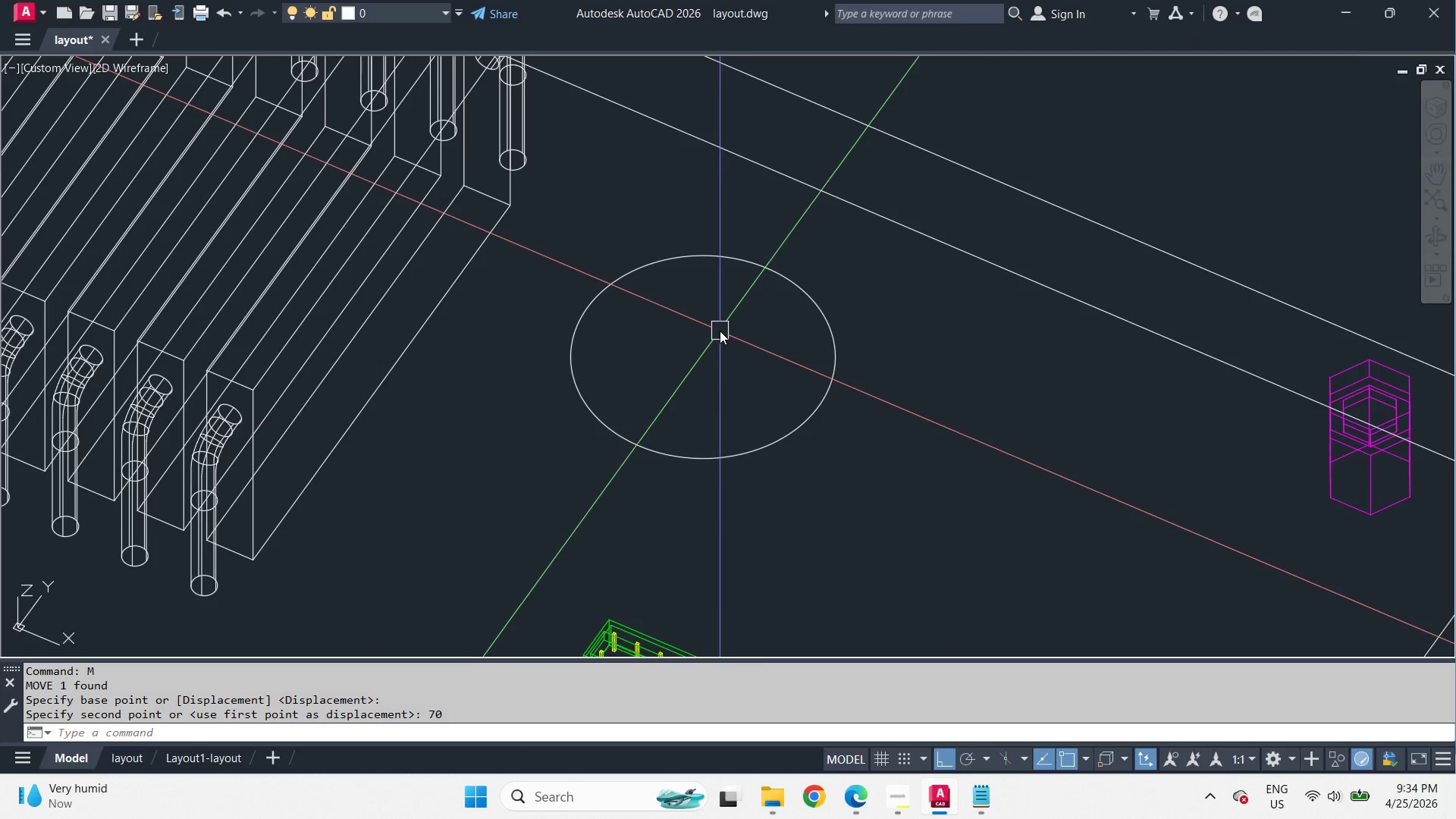 
key(Space)
 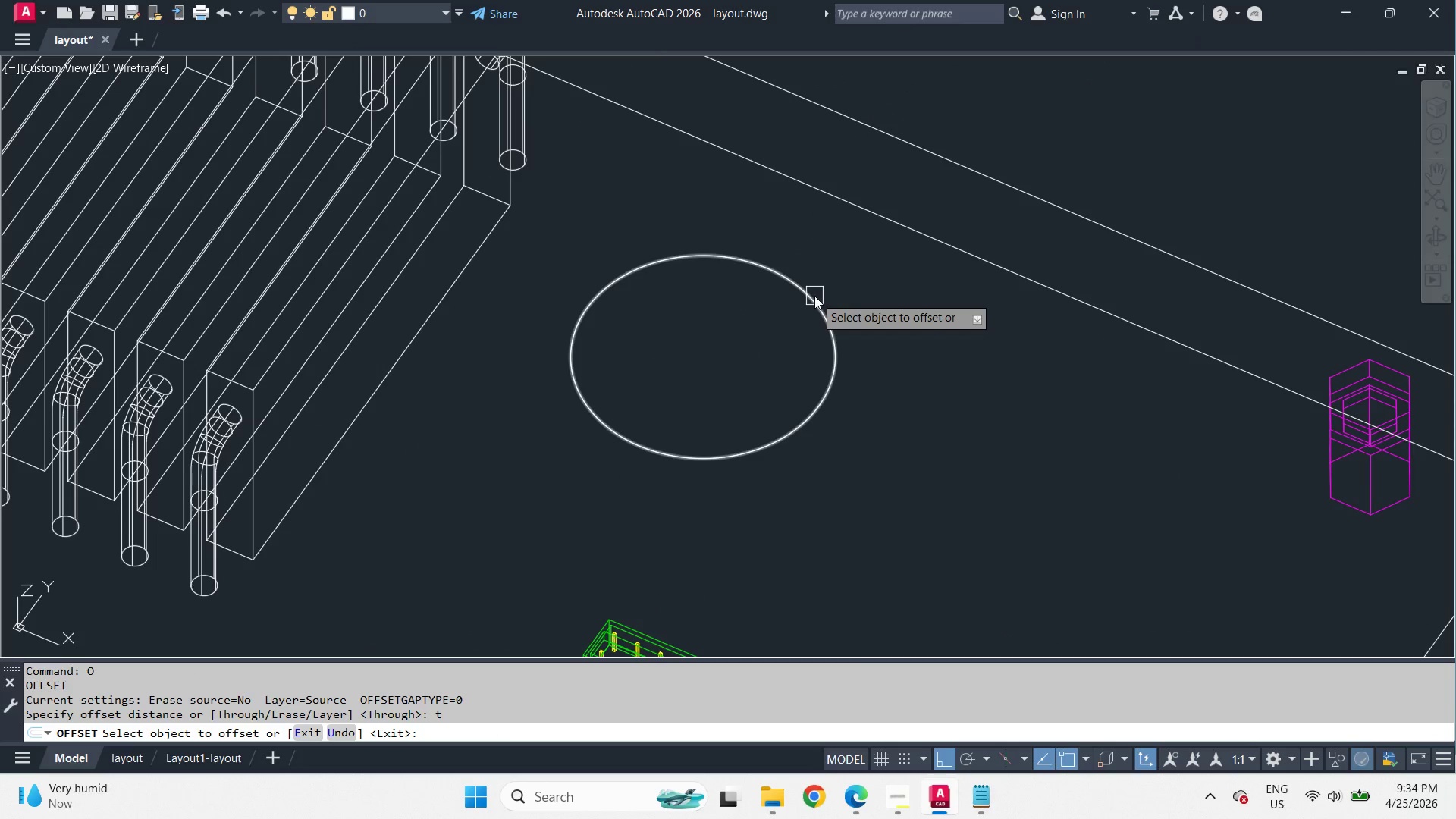 
left_click([814, 296])
 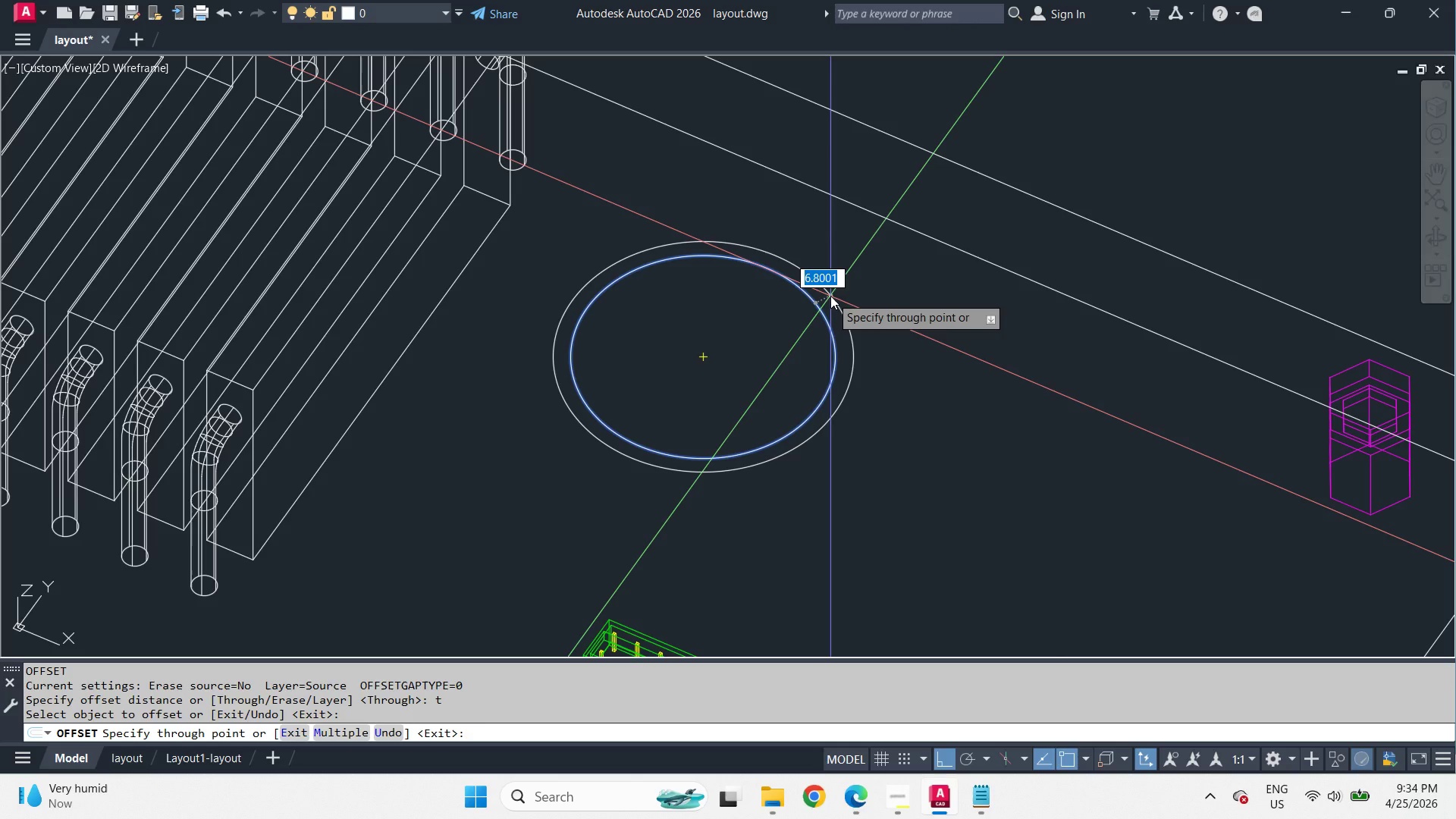 
key(5)
 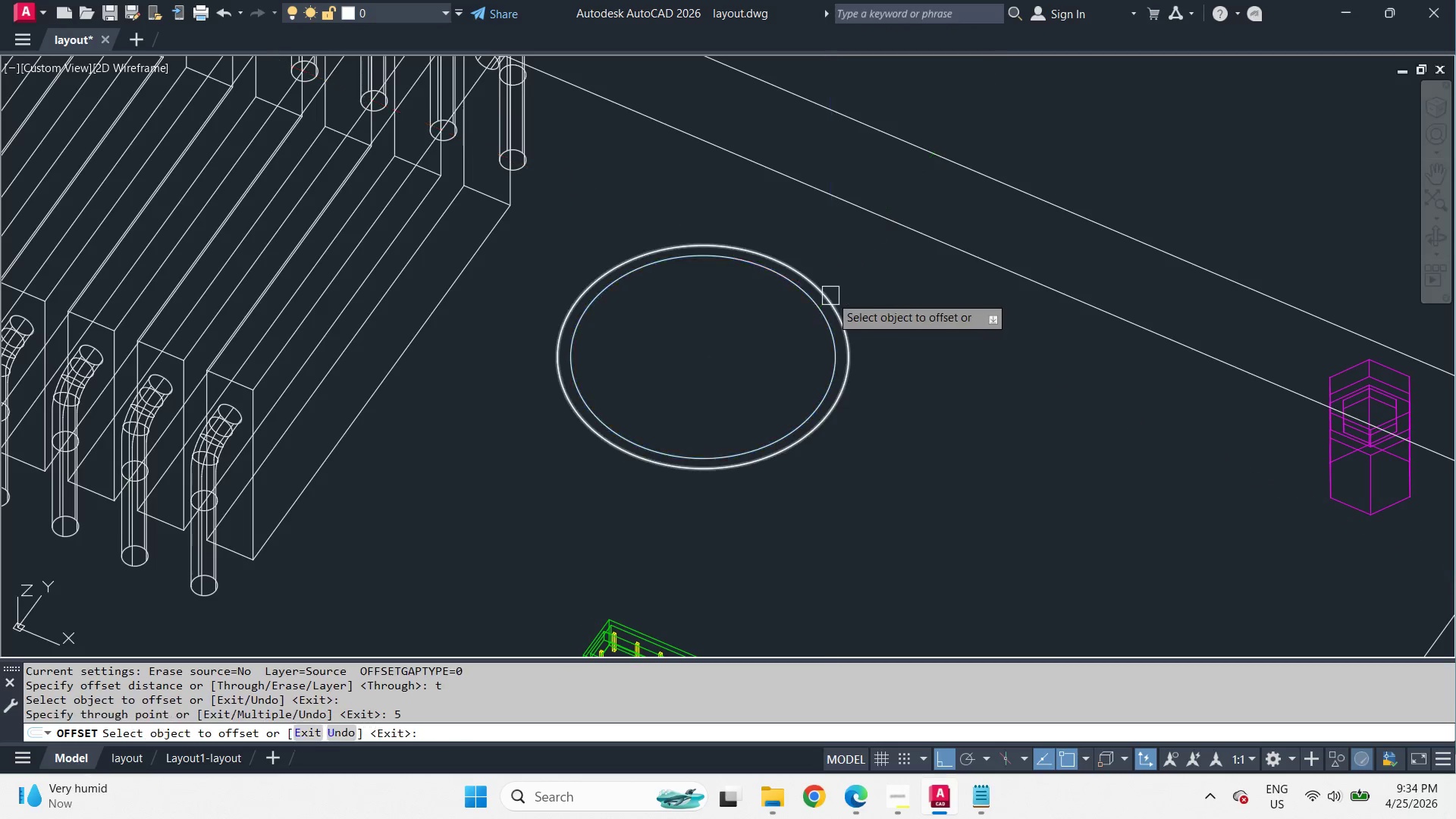 
key(Space)
 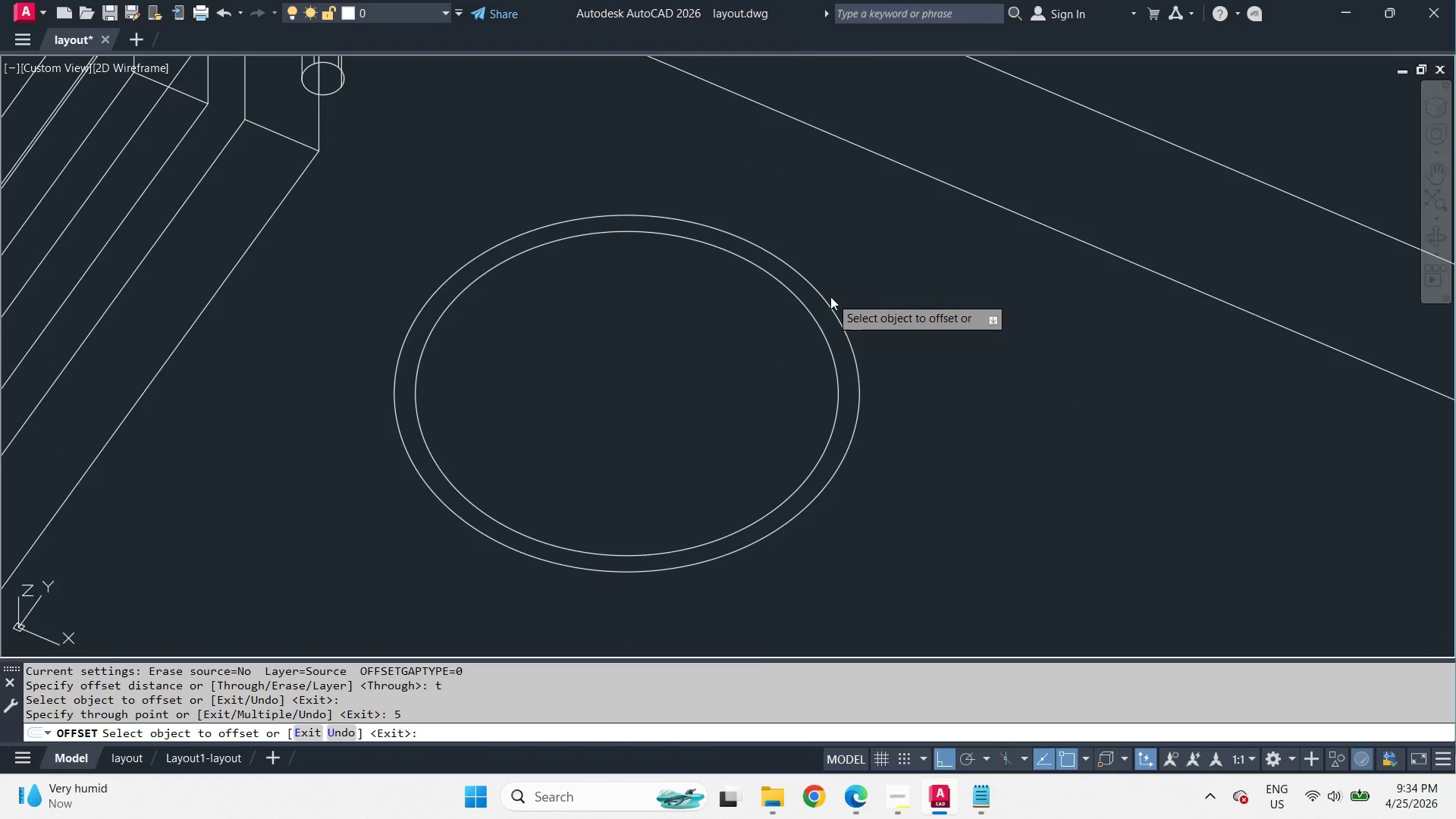 
scroll: coordinate [830, 297], scroll_direction: up, amount: 2.0
 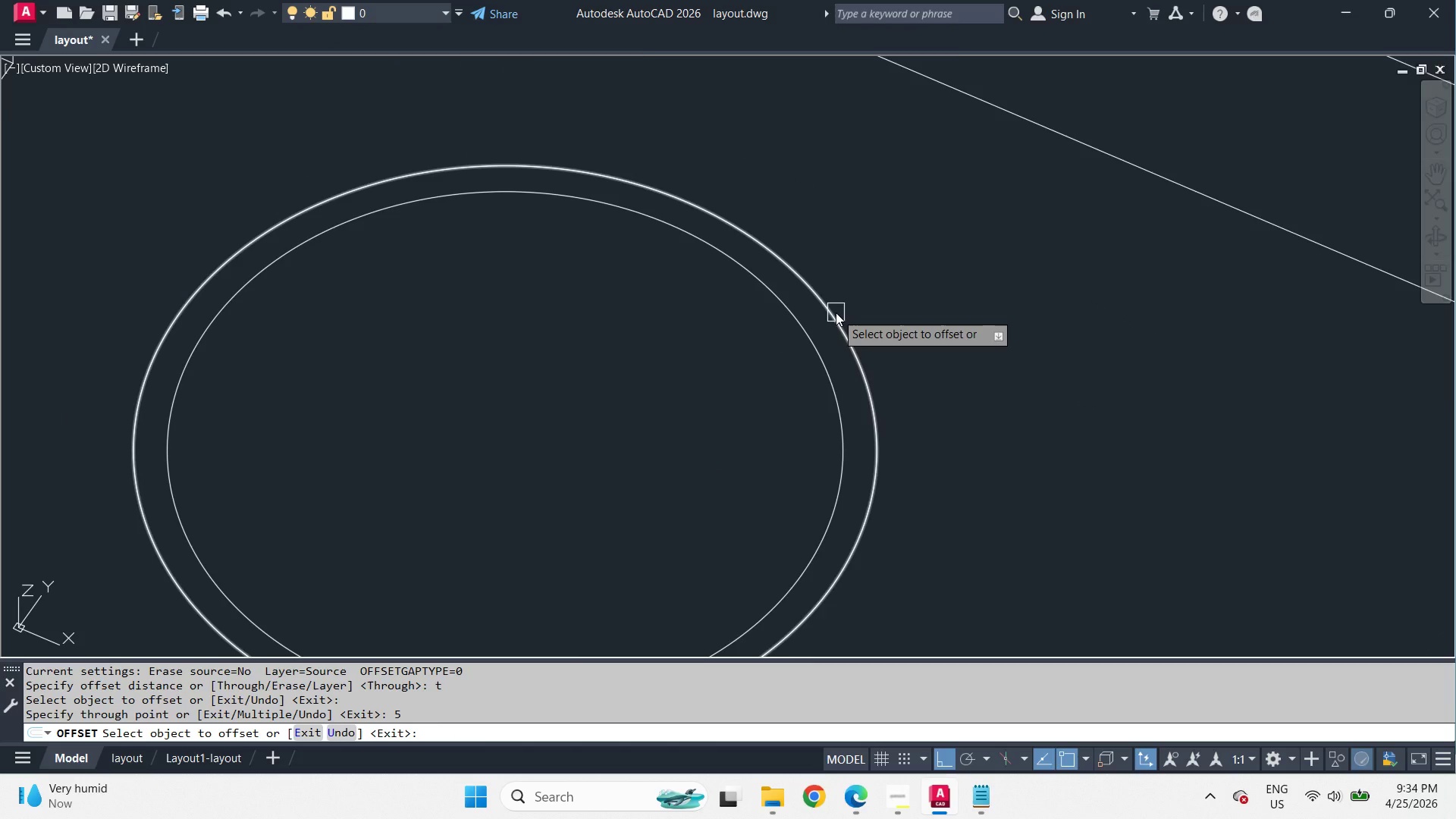 
scroll: coordinate [836, 312], scroll_direction: down, amount: 1.0
 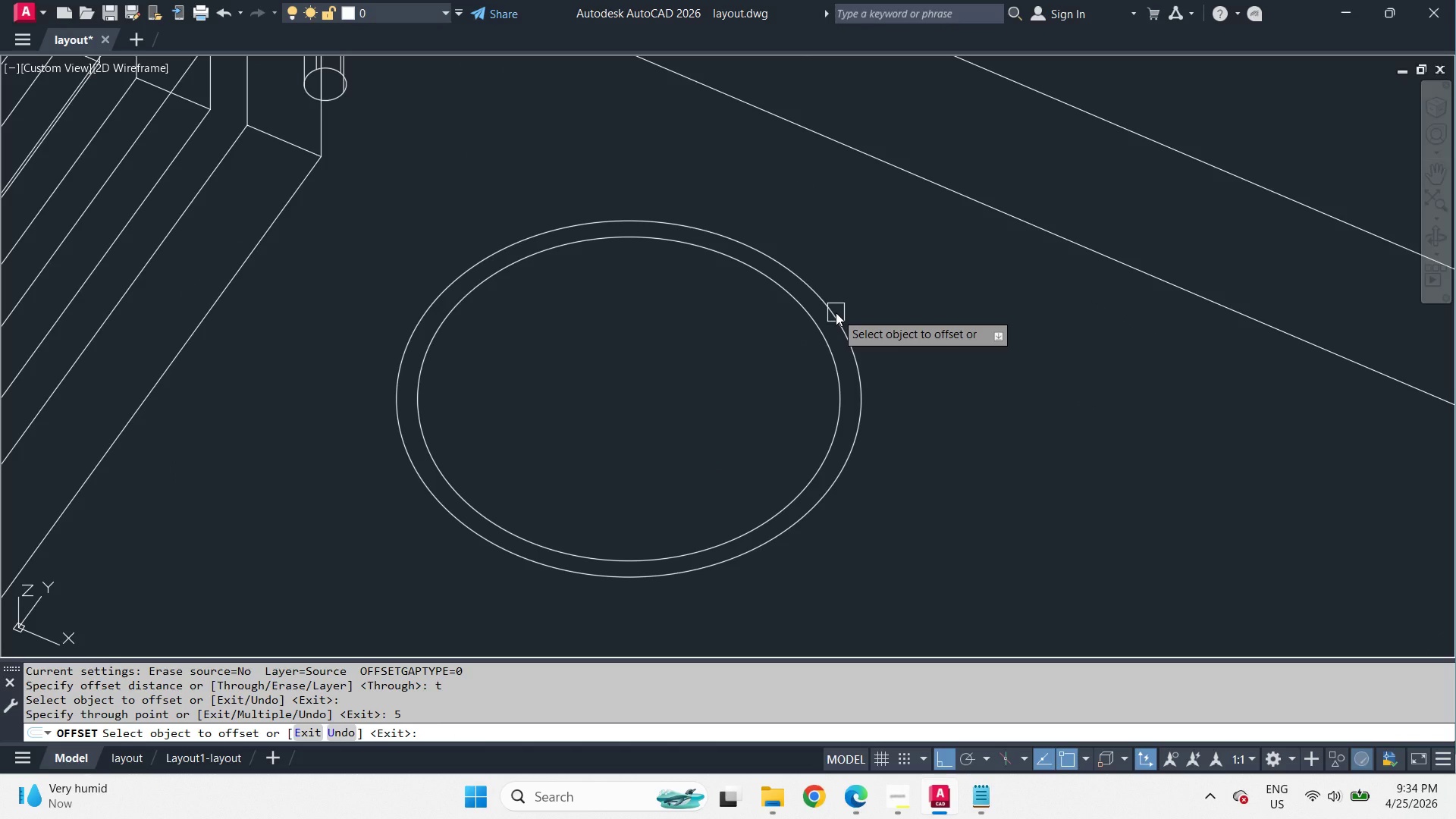 
left_click([836, 312])
 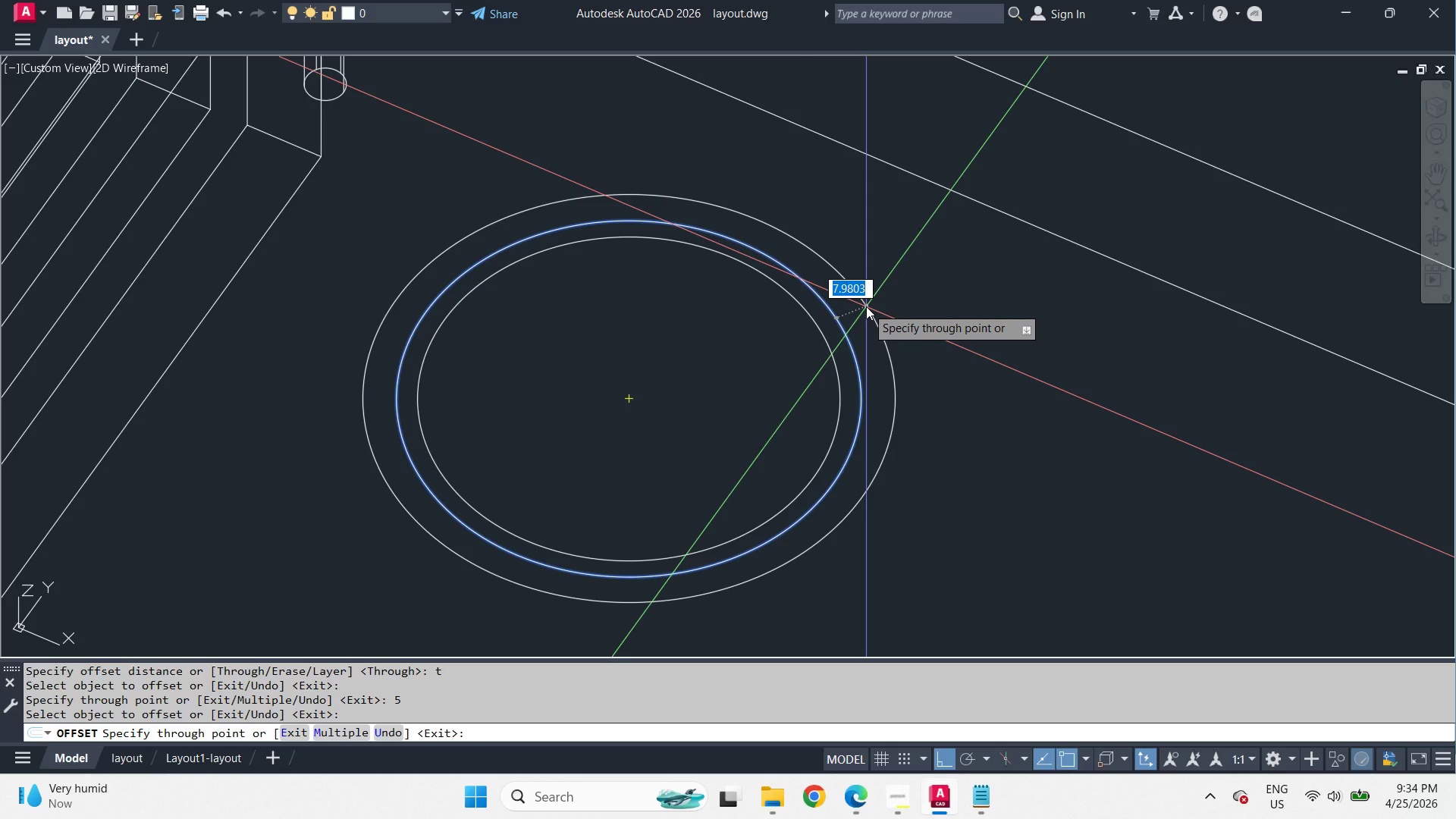 
key(5)
 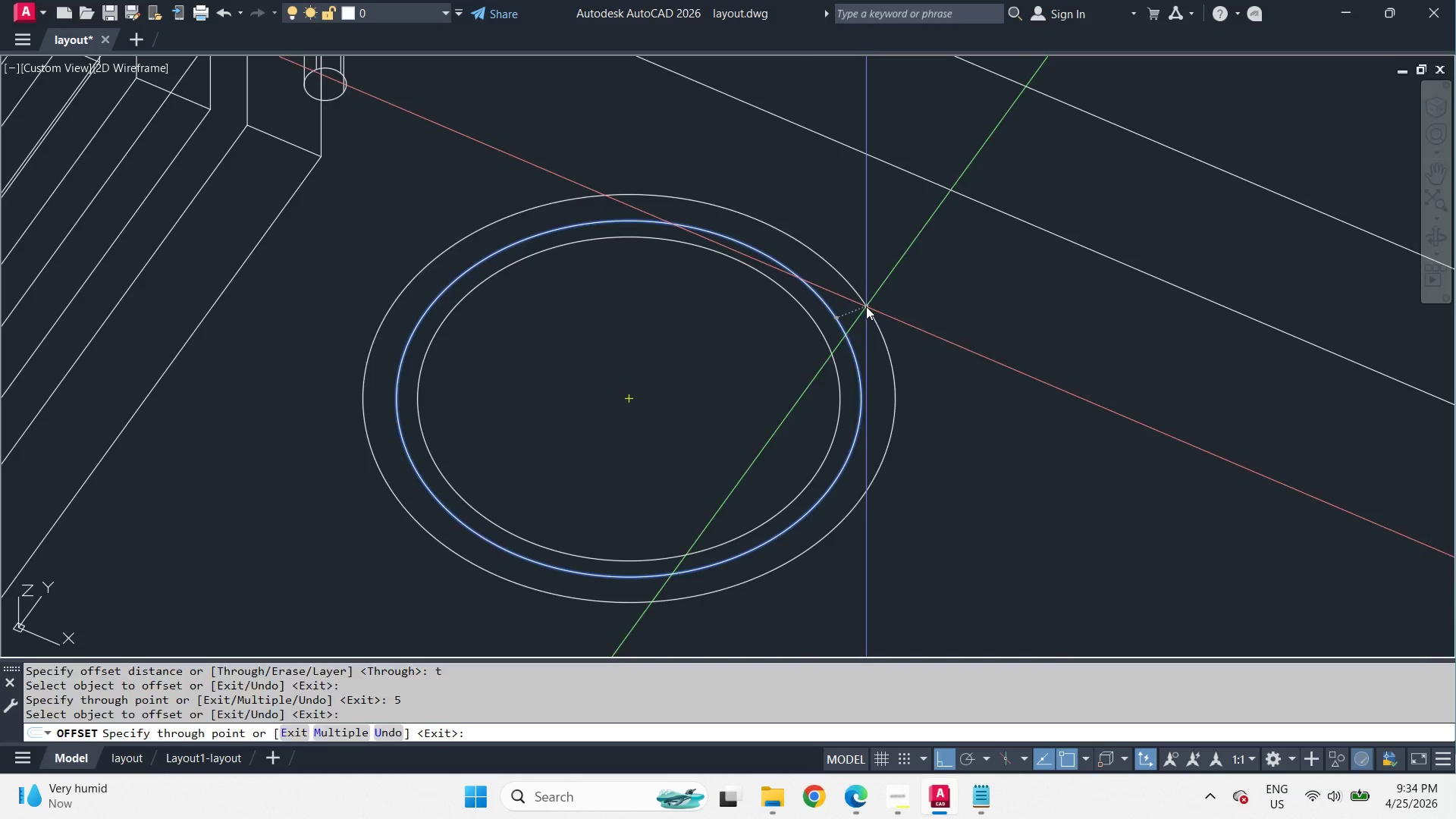 
key(Space)
 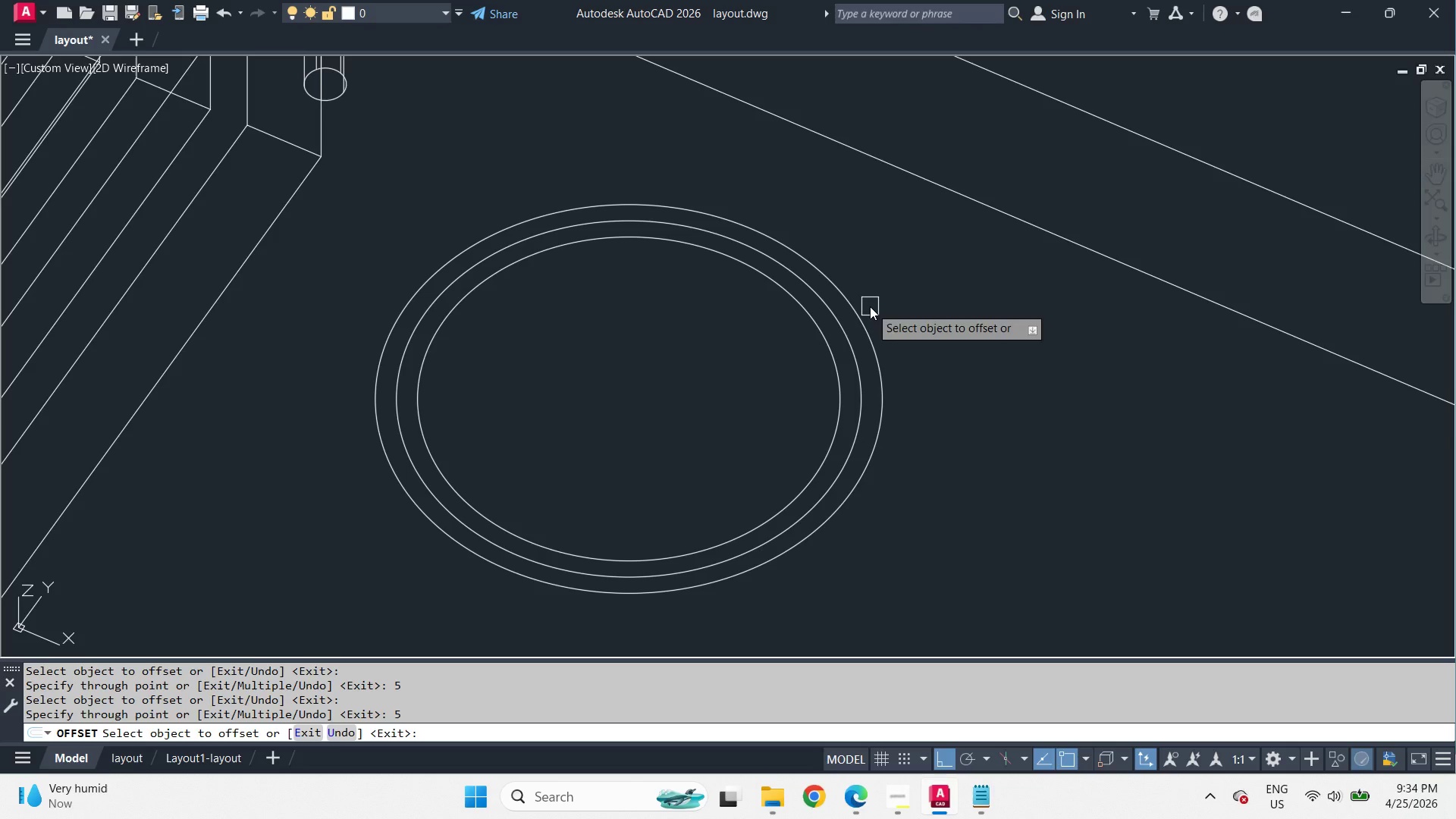 
key(Space)
 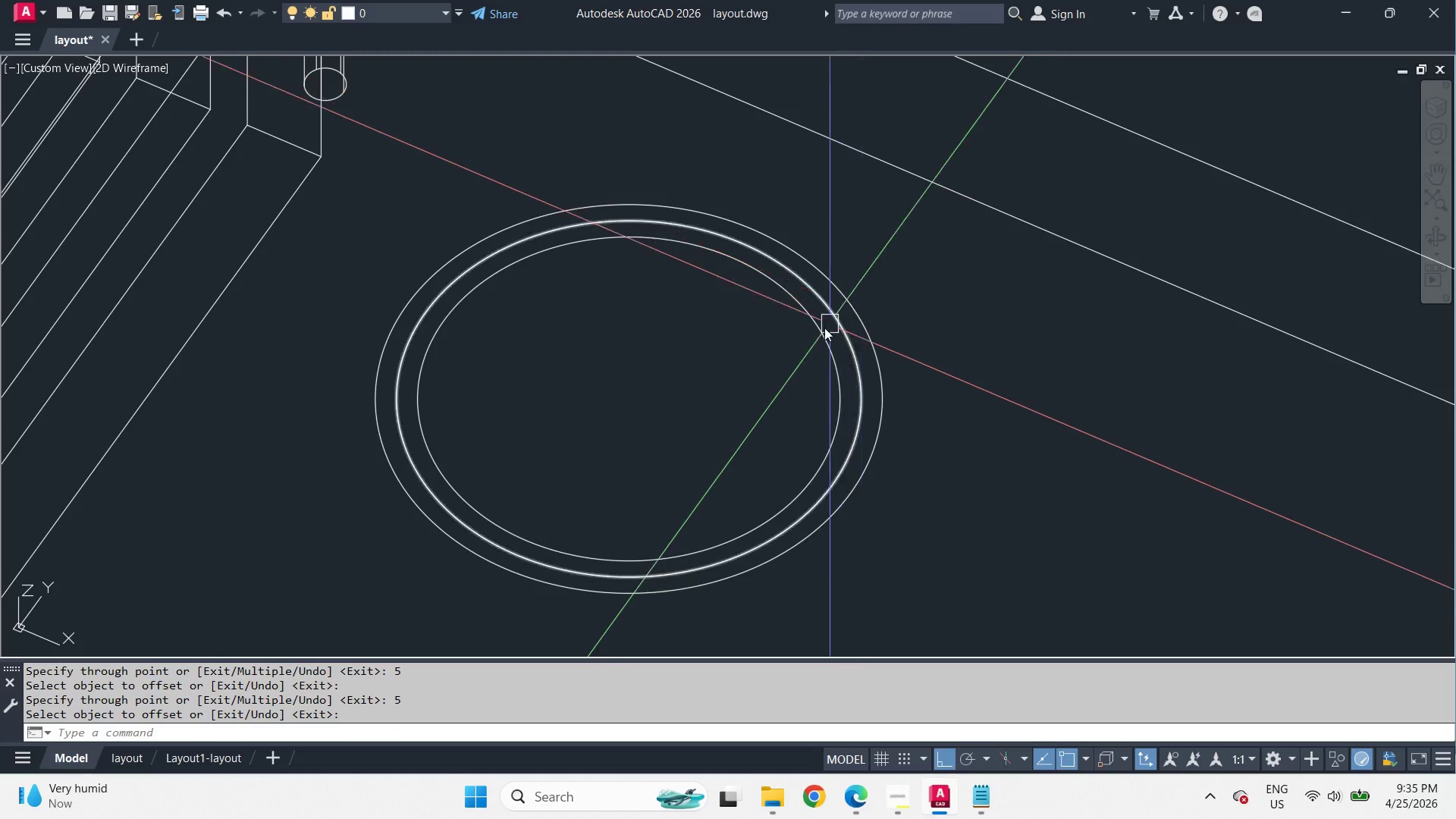 
type(ext )
 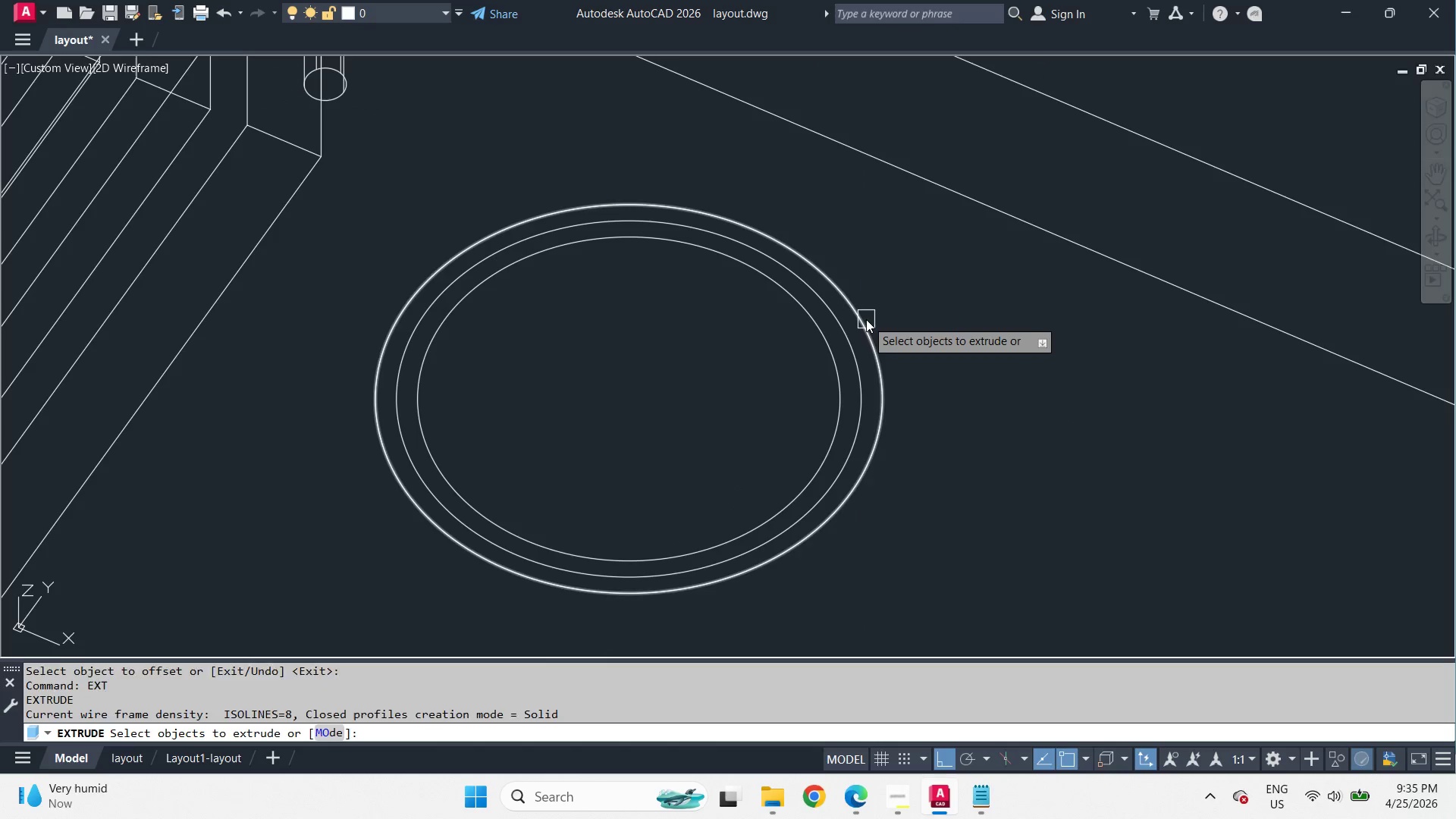 
left_click([866, 319])
 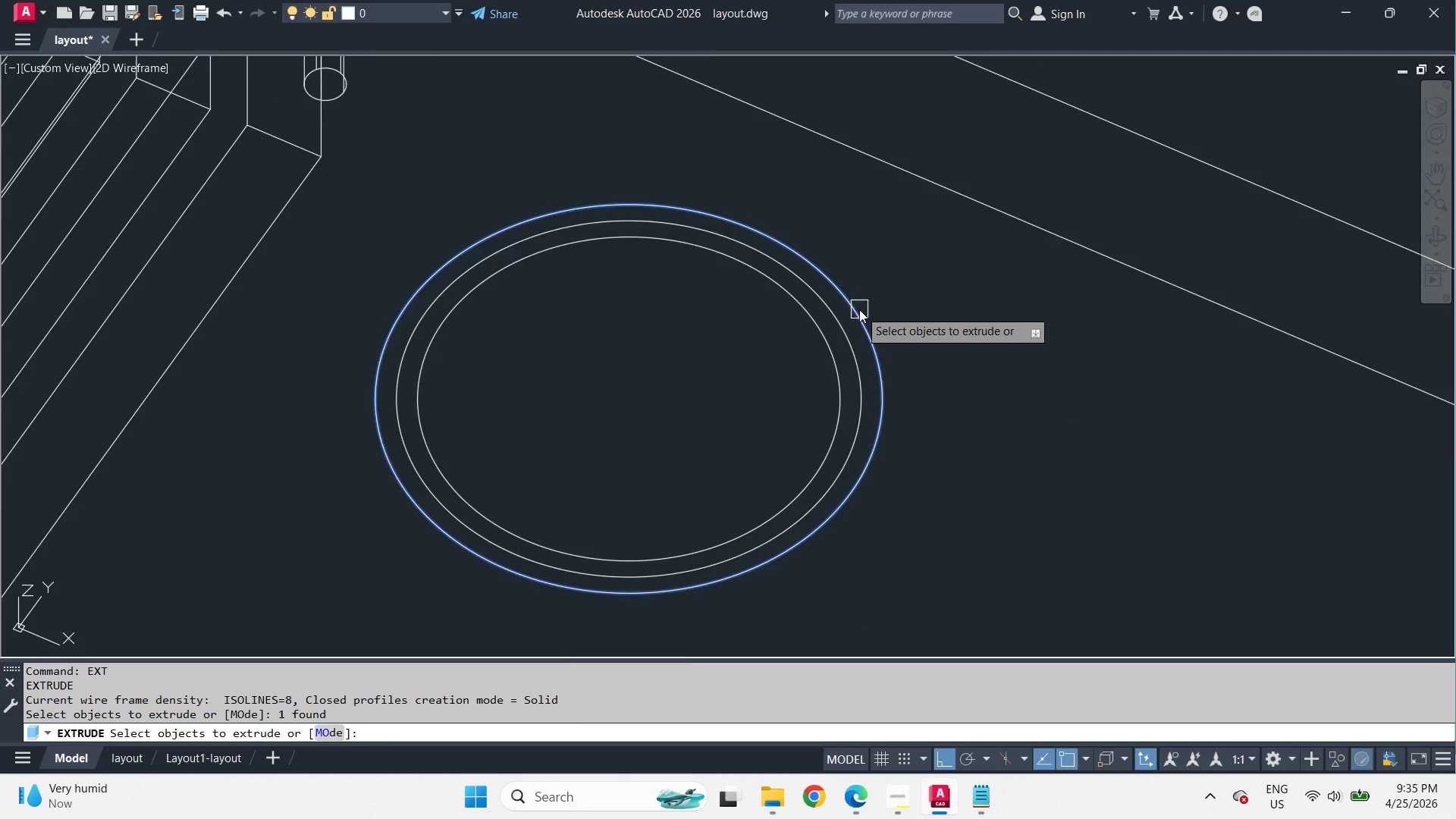 
key(Space)
 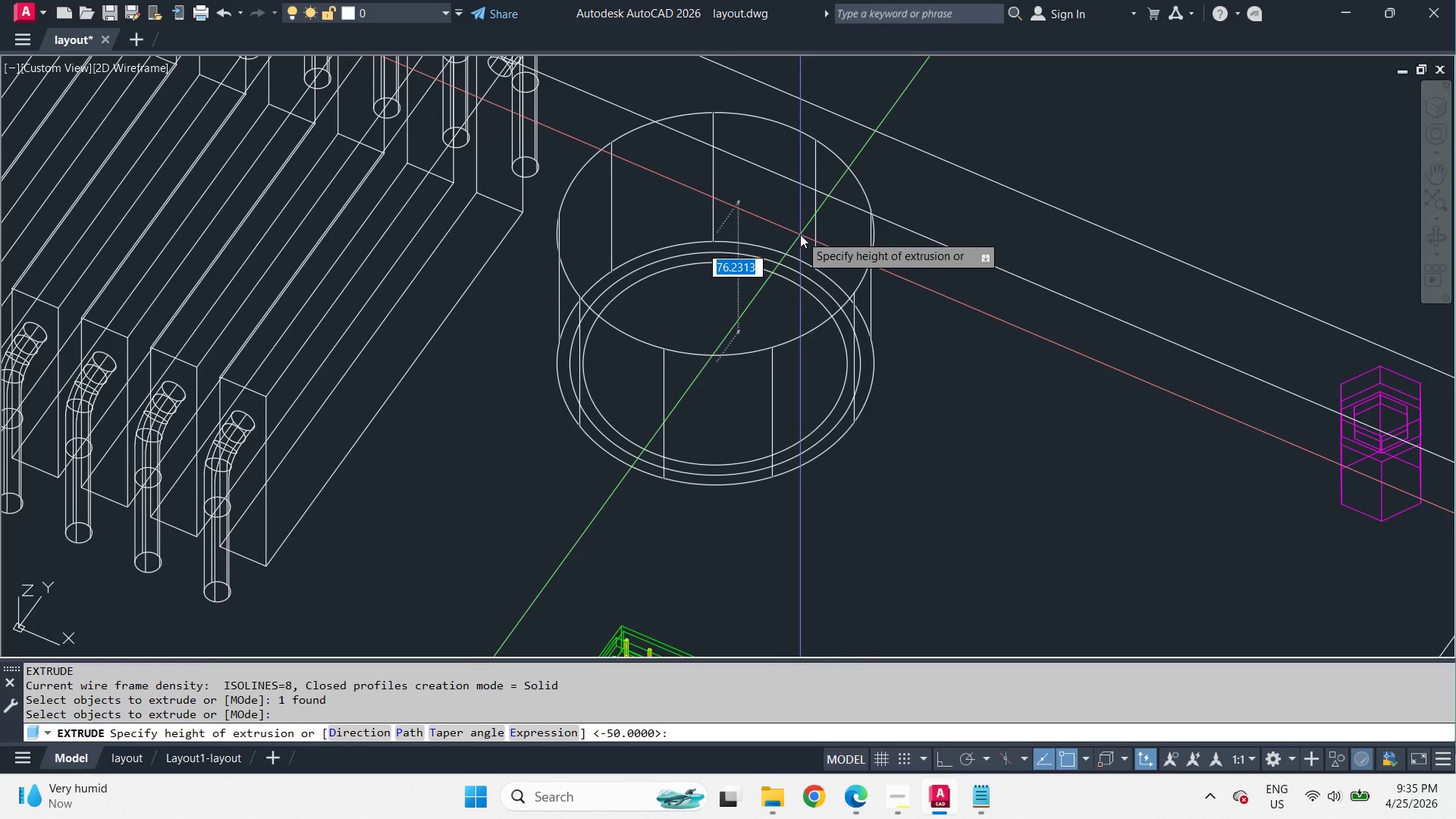 
scroll: coordinate [859, 305], scroll_direction: down, amount: 1.0
 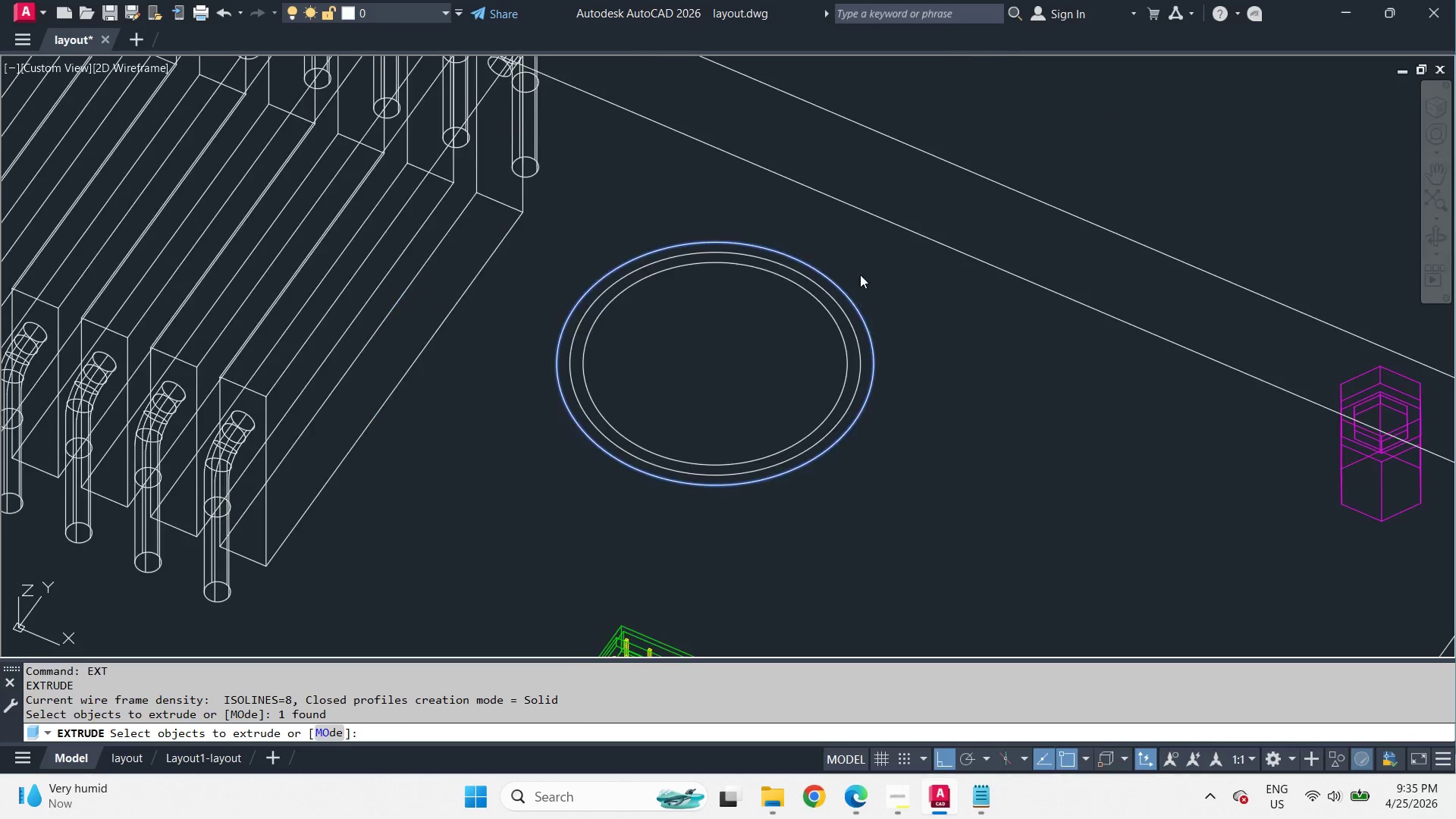 
key(Shift+ShiftLeft)
 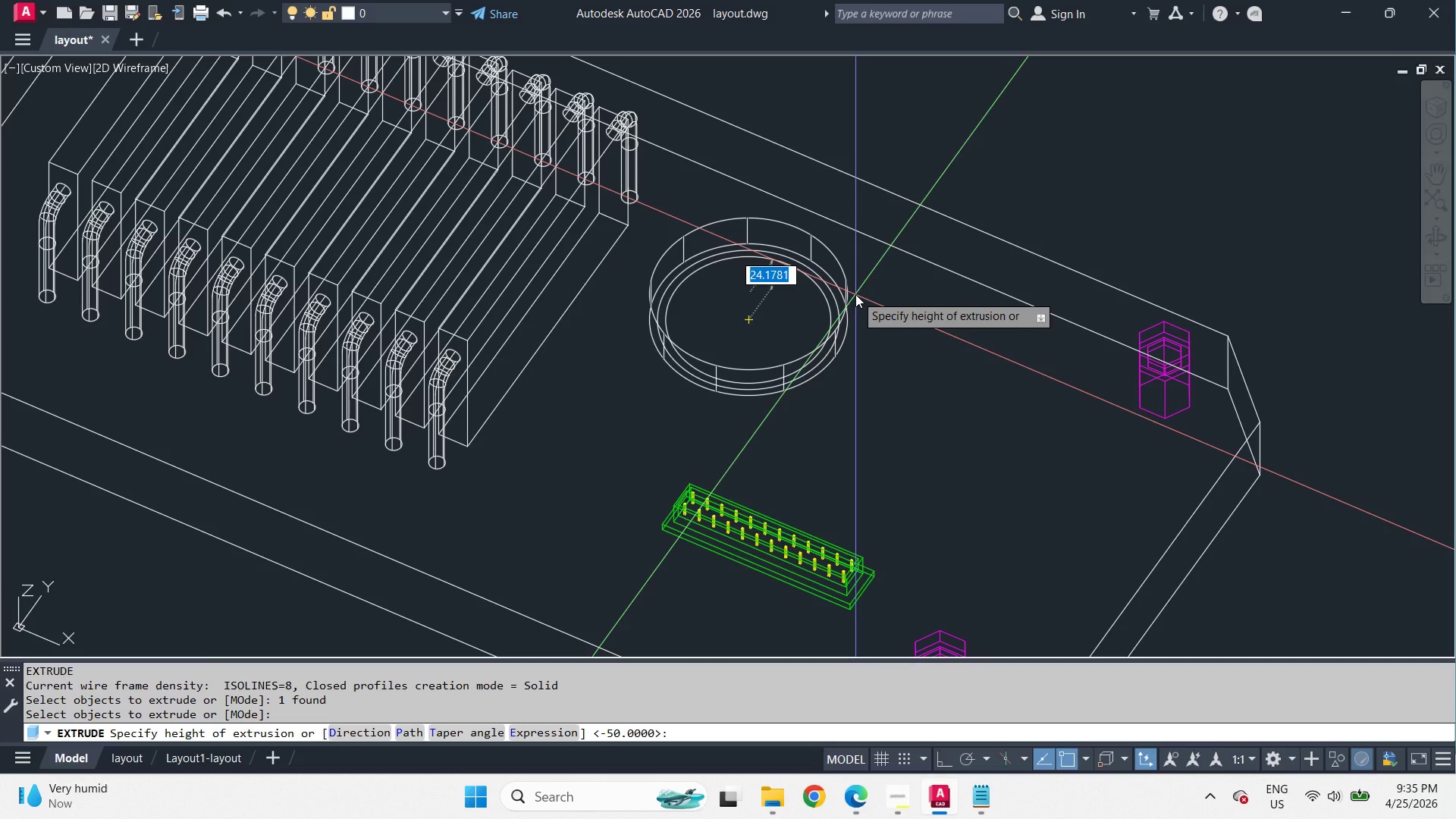 
scroll: coordinate [804, 247], scroll_direction: down, amount: 1.0
 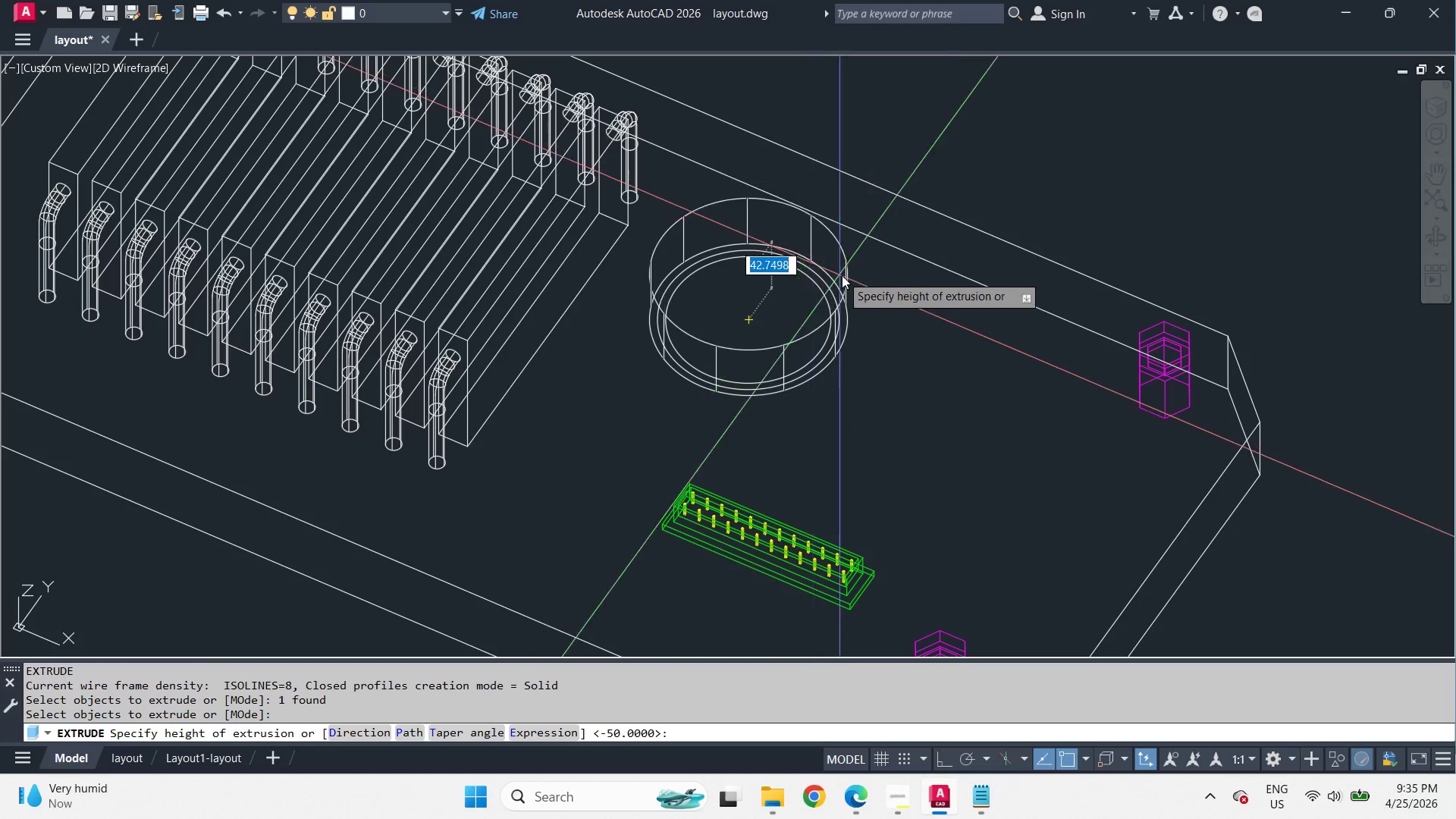 
key(Numpad2)
 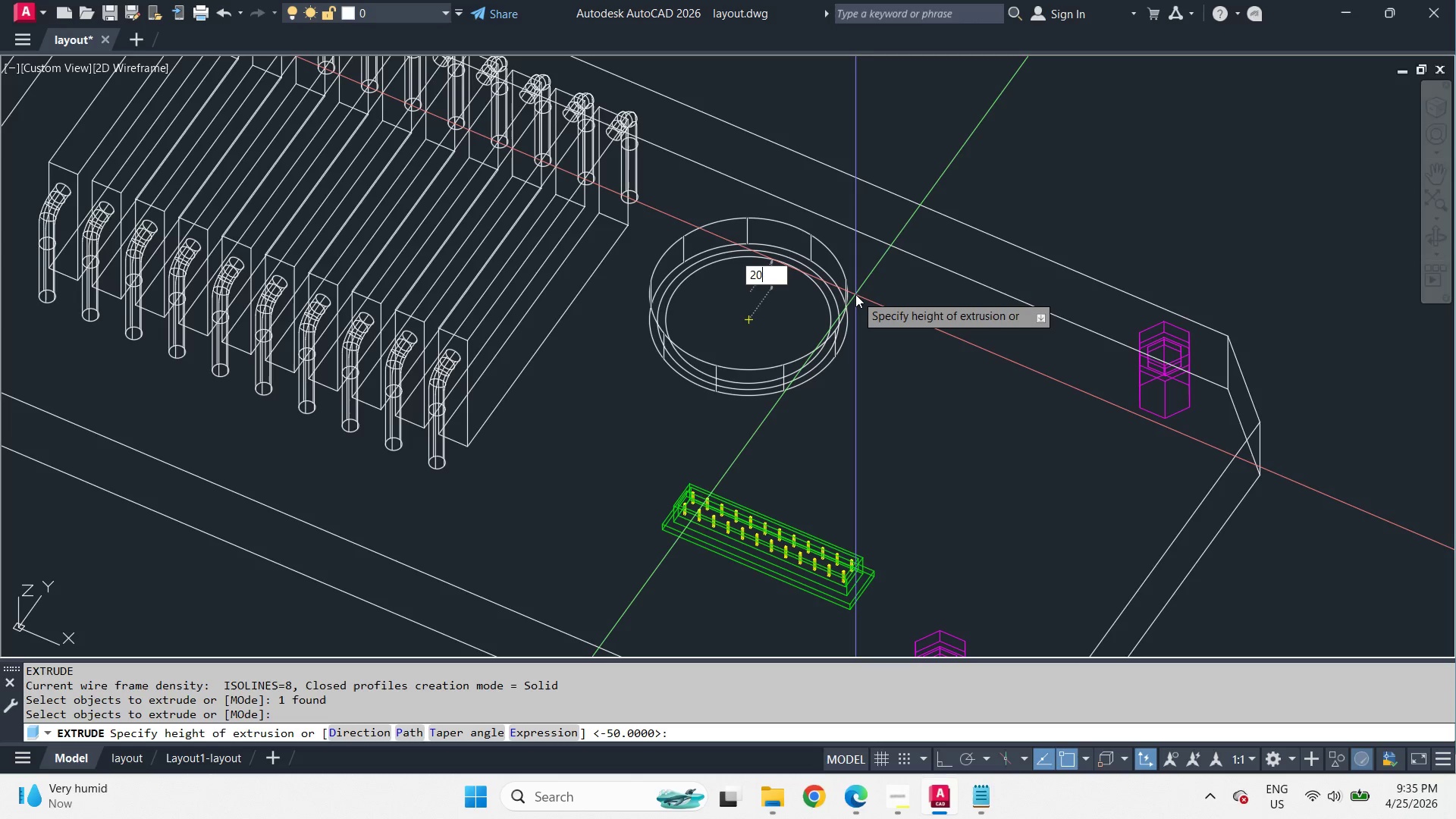 
key(Numpad0)
 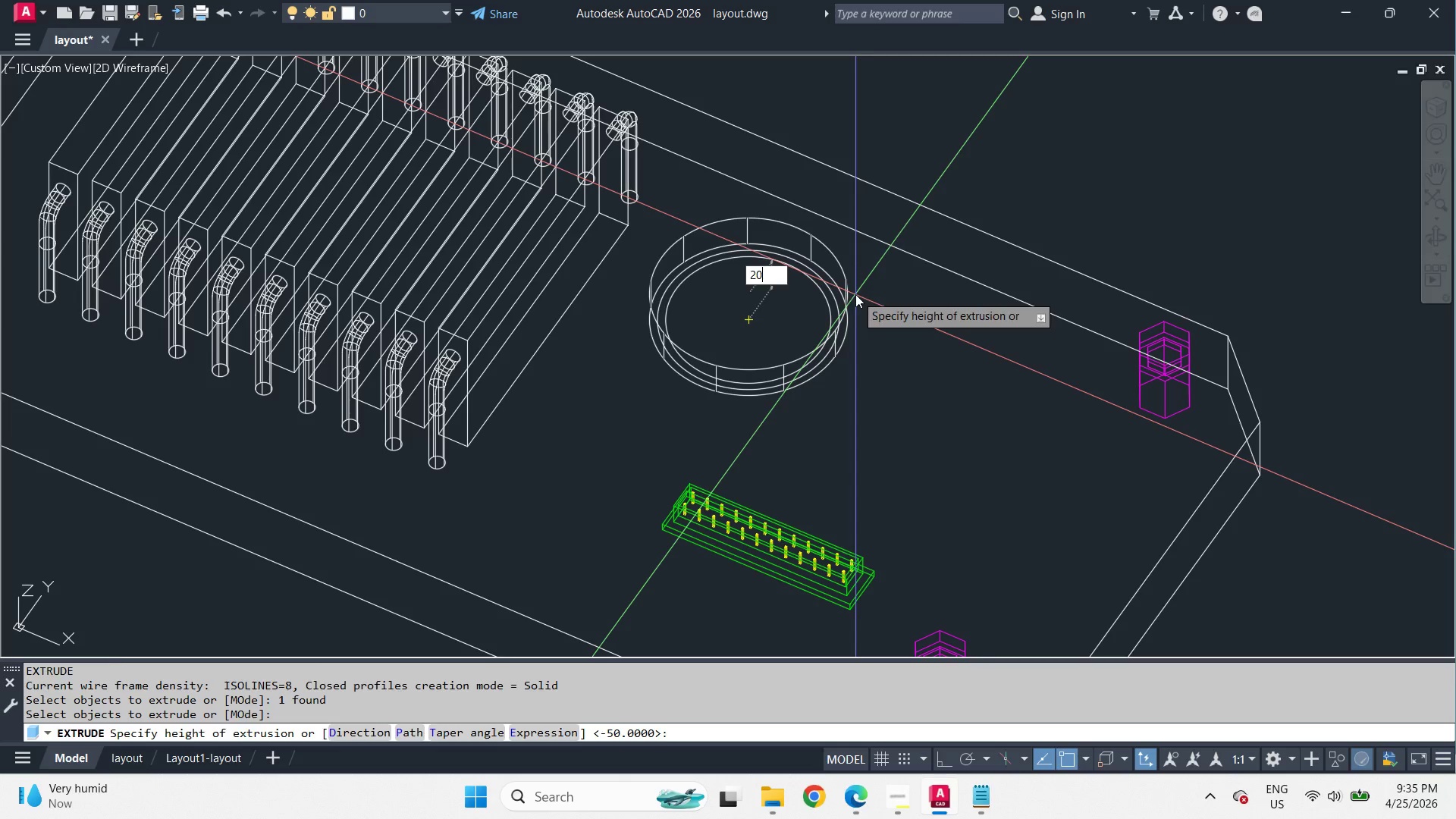 
key(Space)
 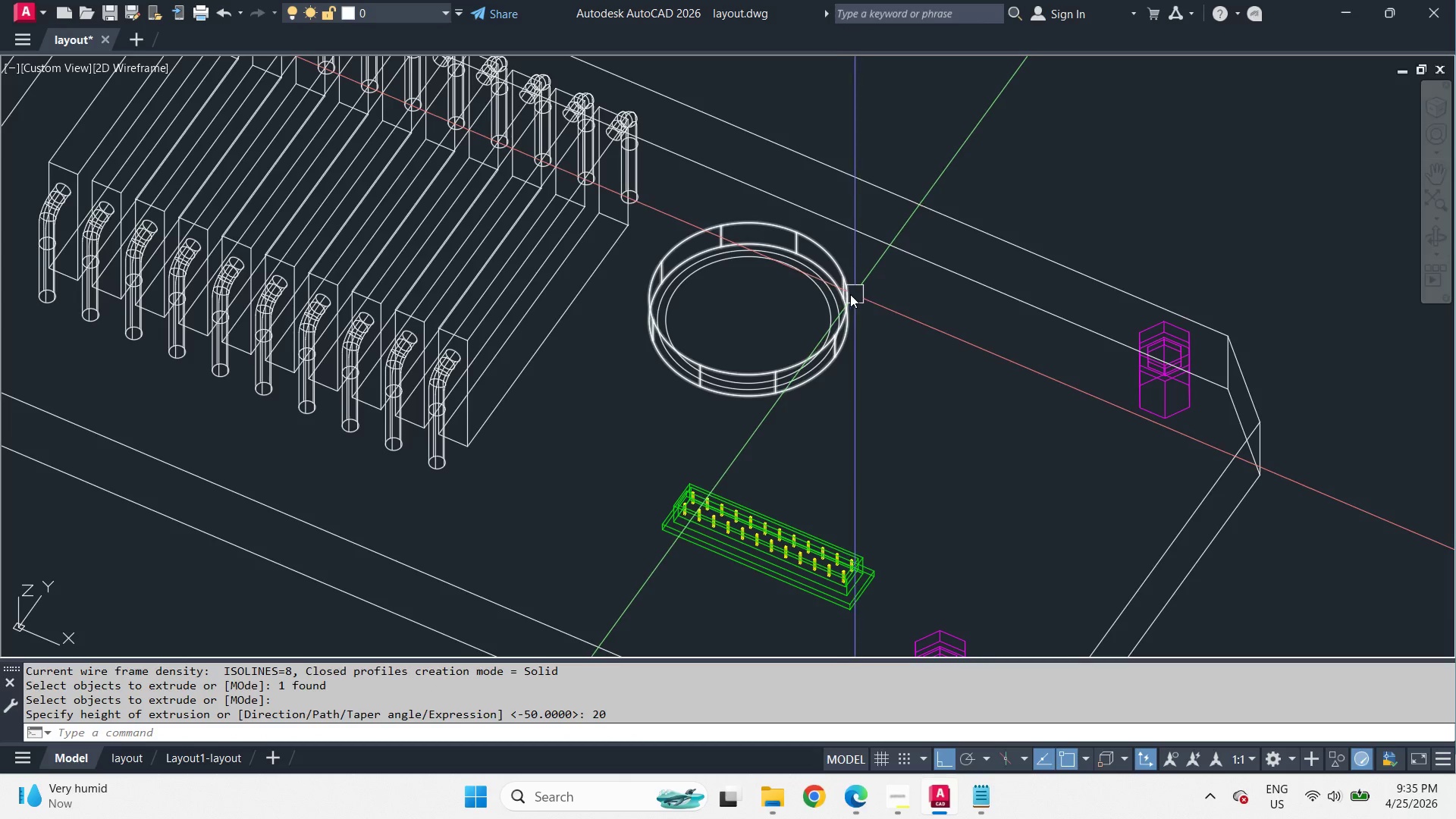 
left_click([788, 287])
 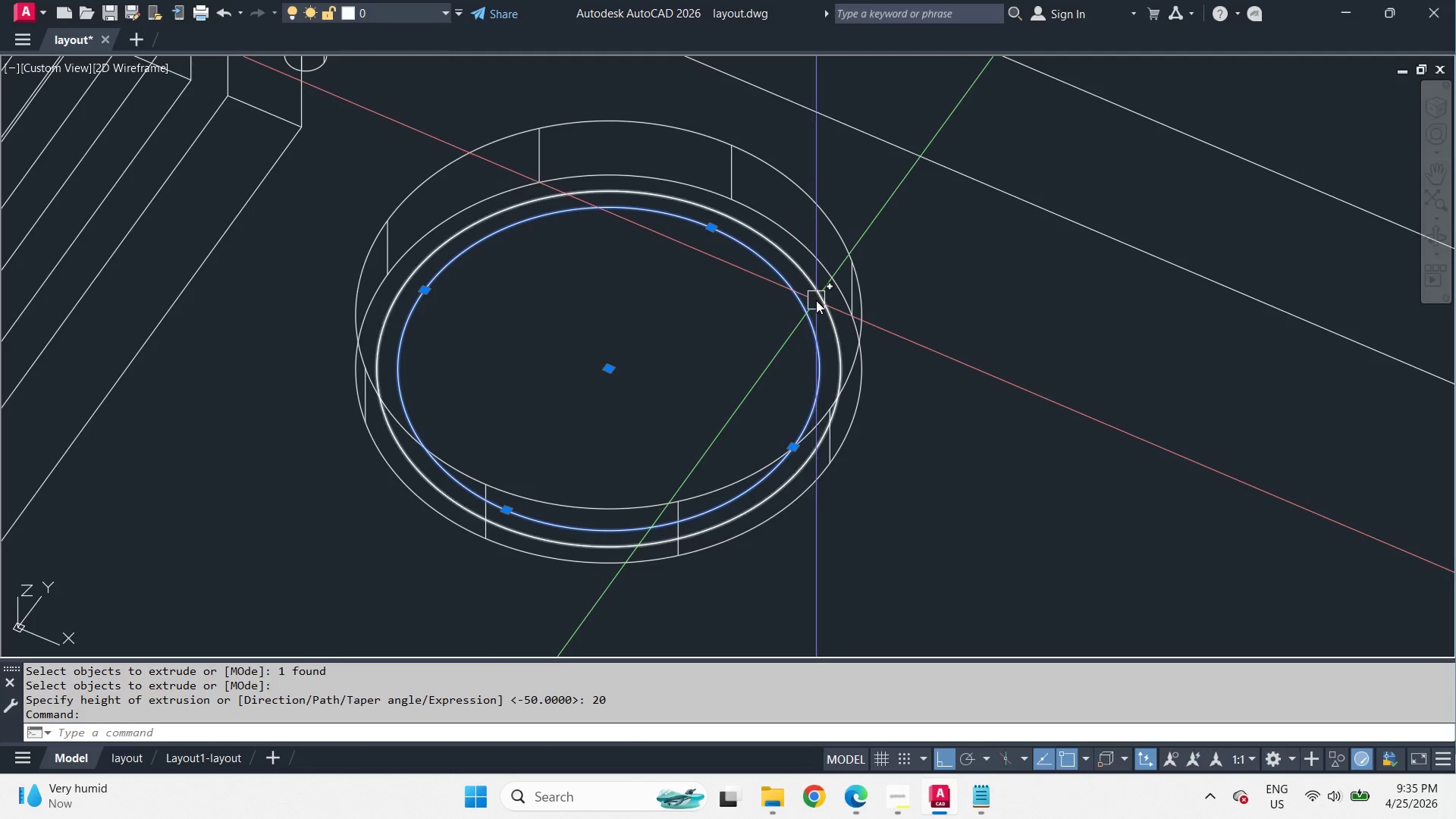 
left_click([816, 300])
 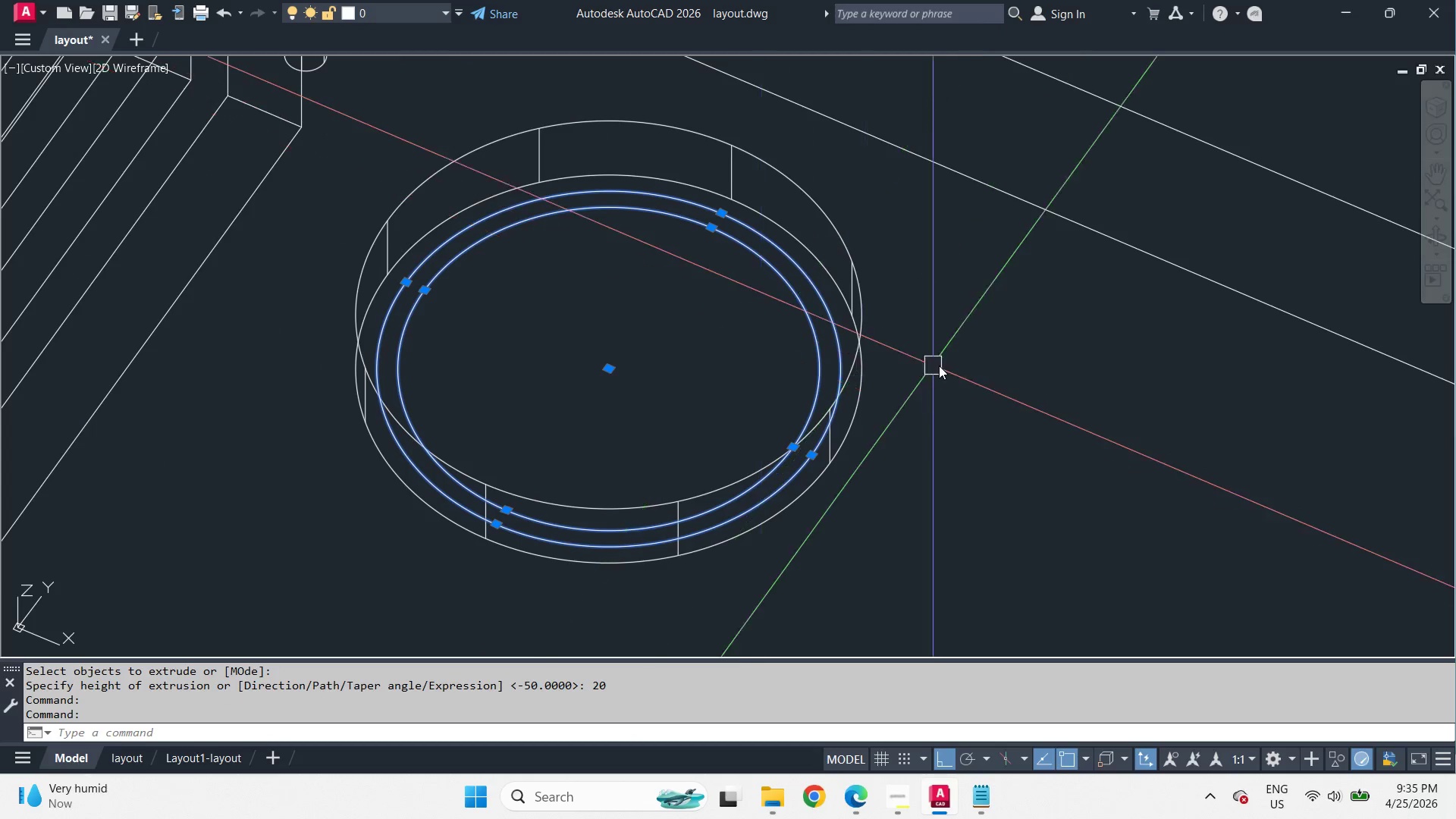 
scroll: coordinate [833, 285], scroll_direction: up, amount: 2.0
 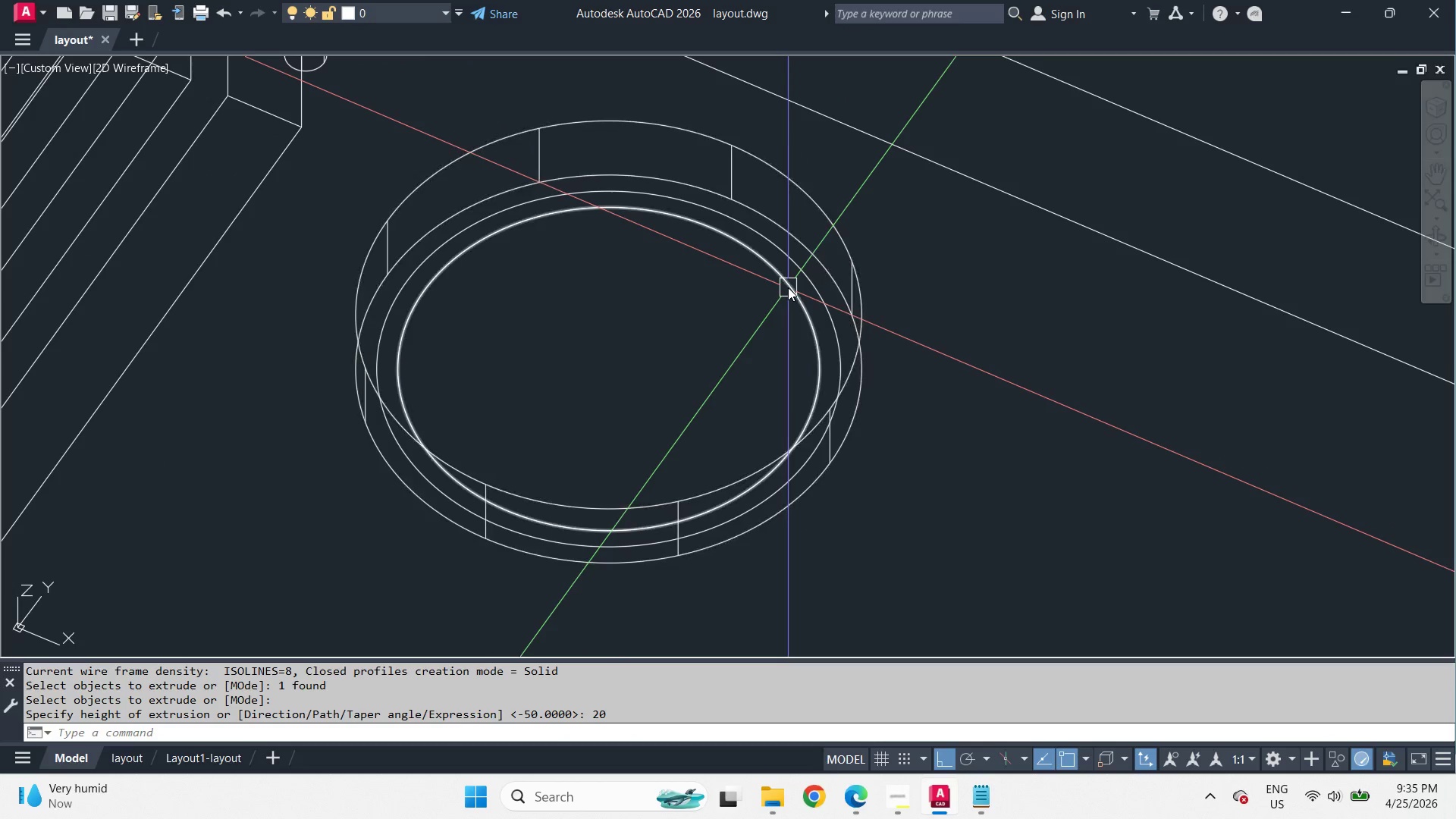 
key(M)
 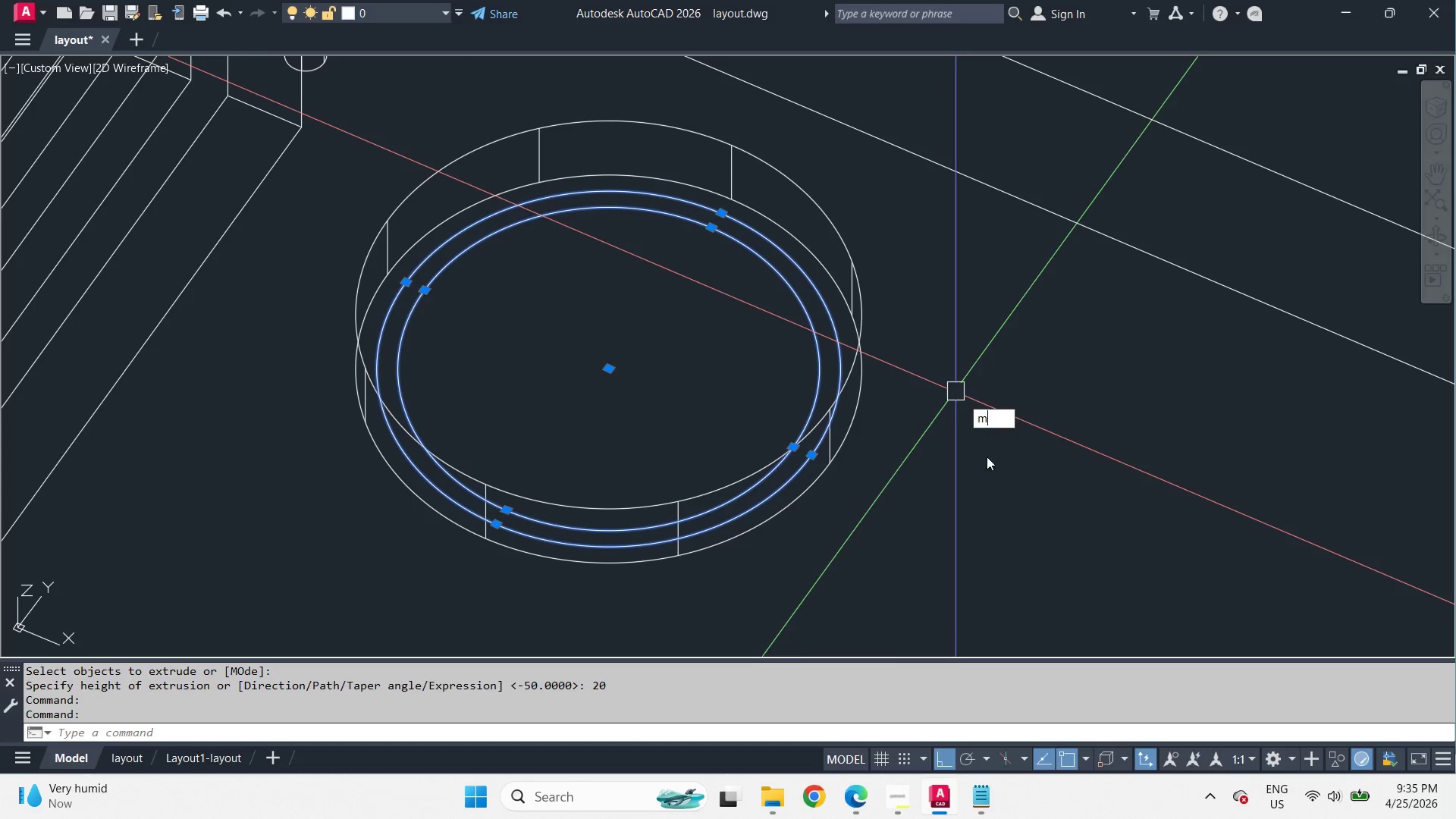 
key(Space)
 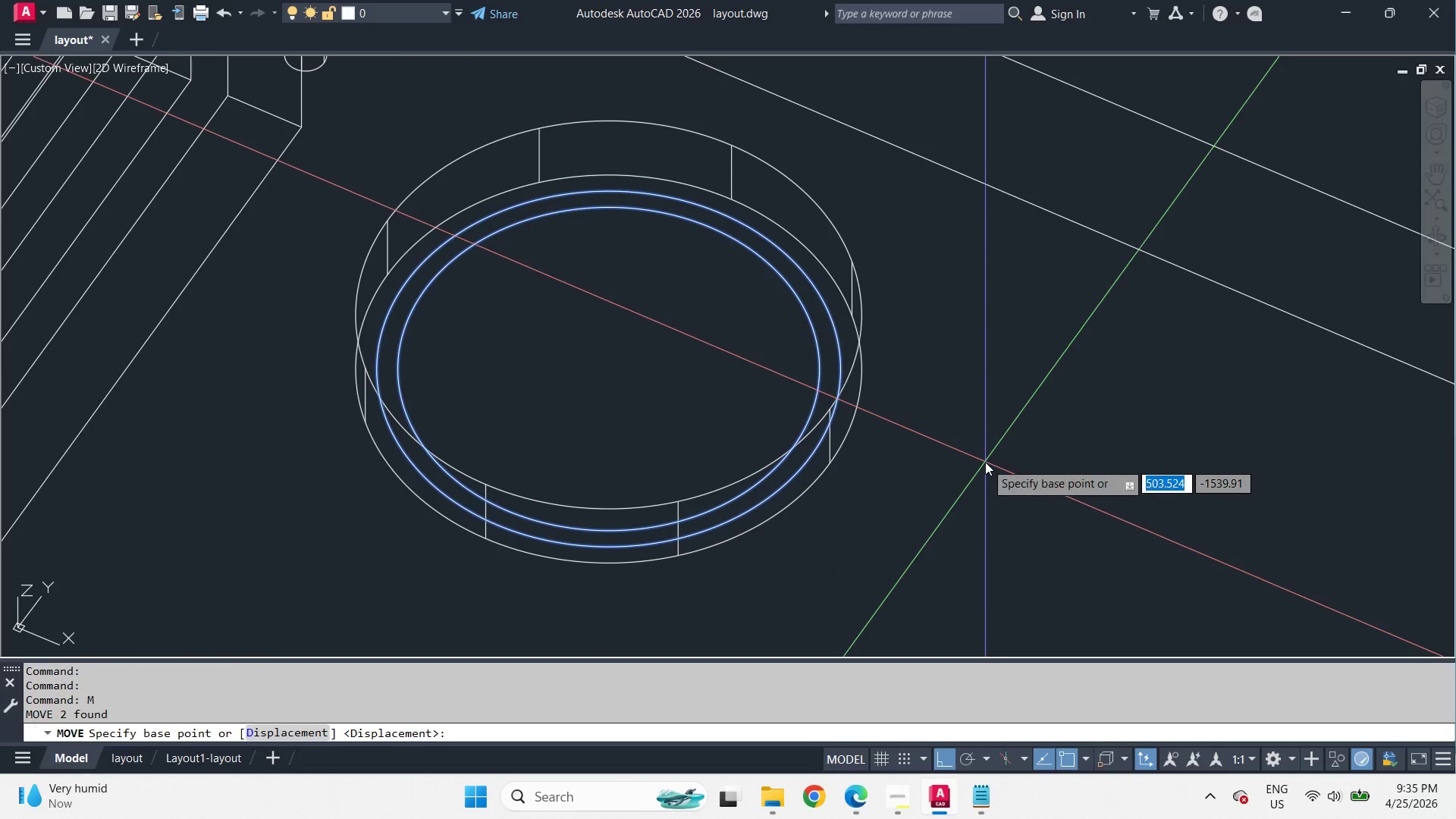 
left_click([985, 462])
 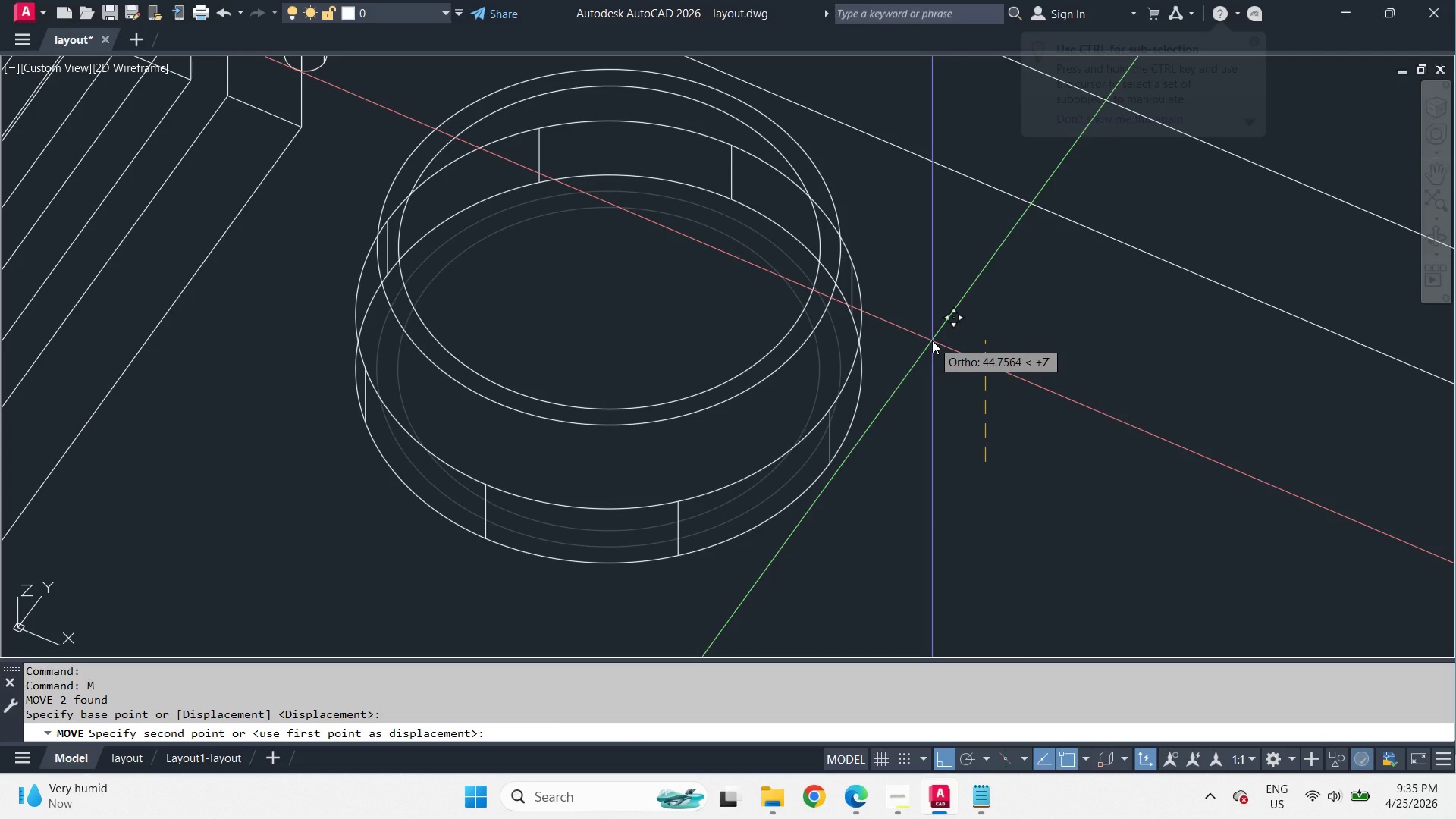 
type(15 ext )
 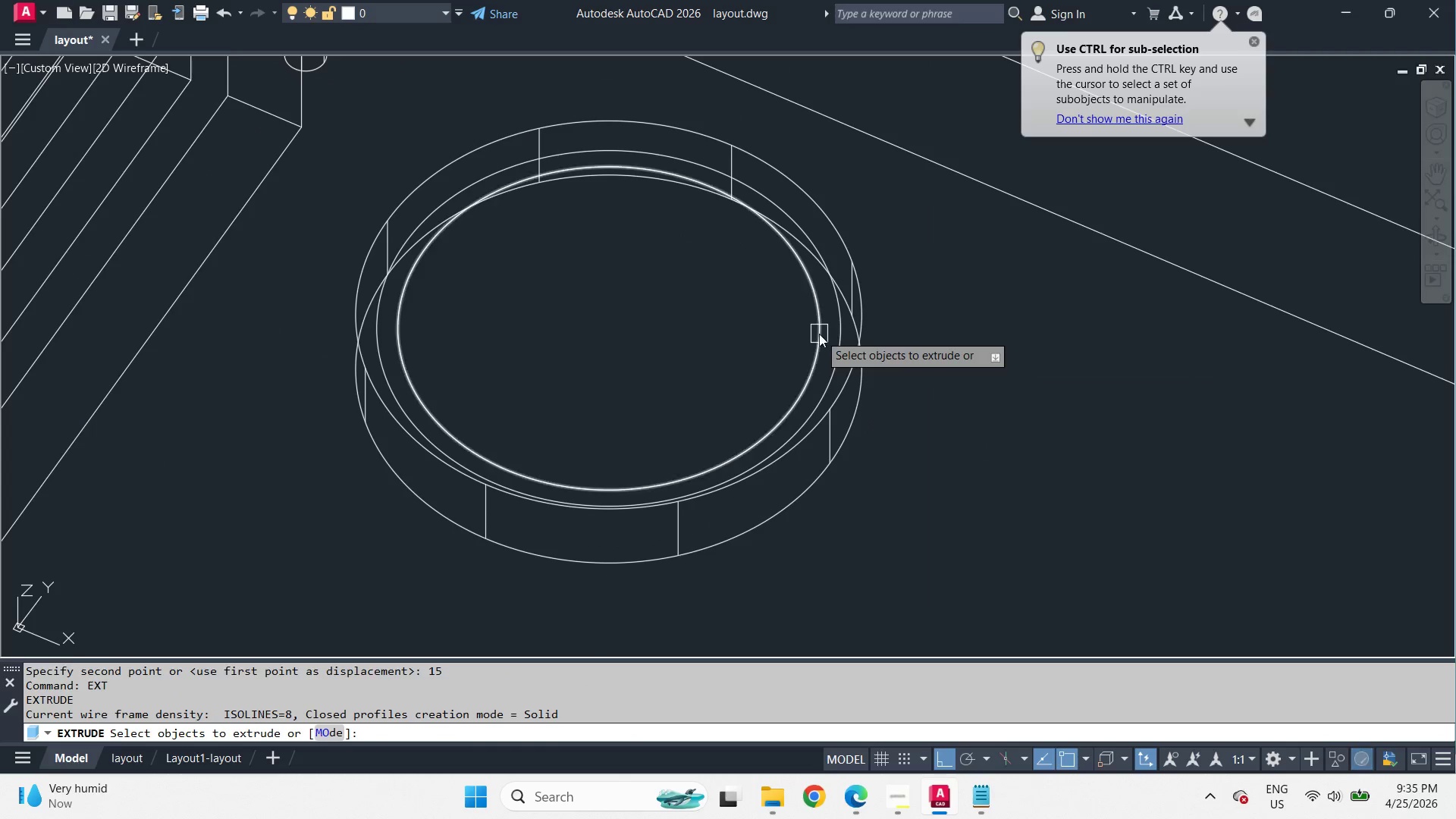 
left_click([819, 334])
 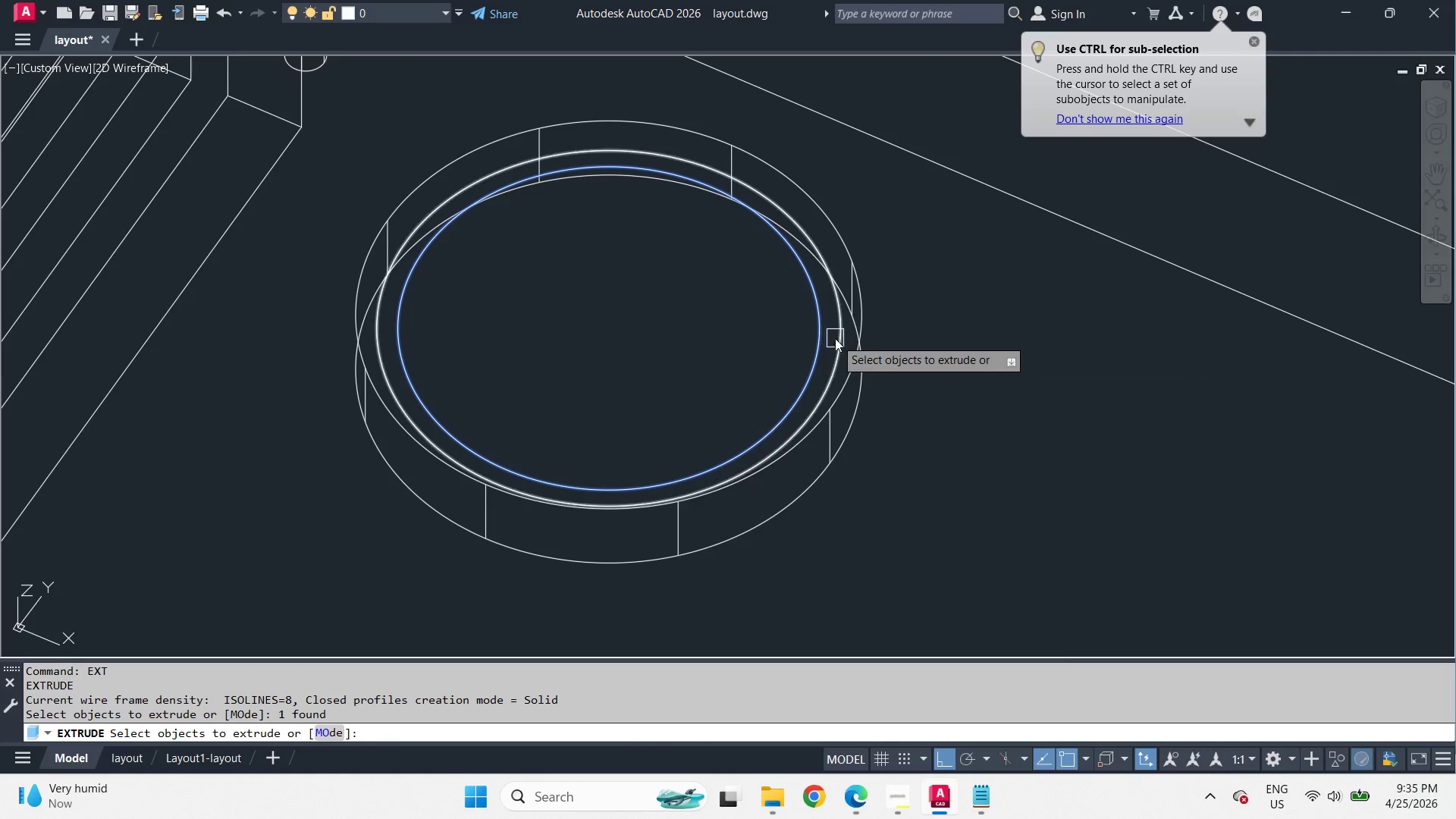 
double_click([836, 340])
 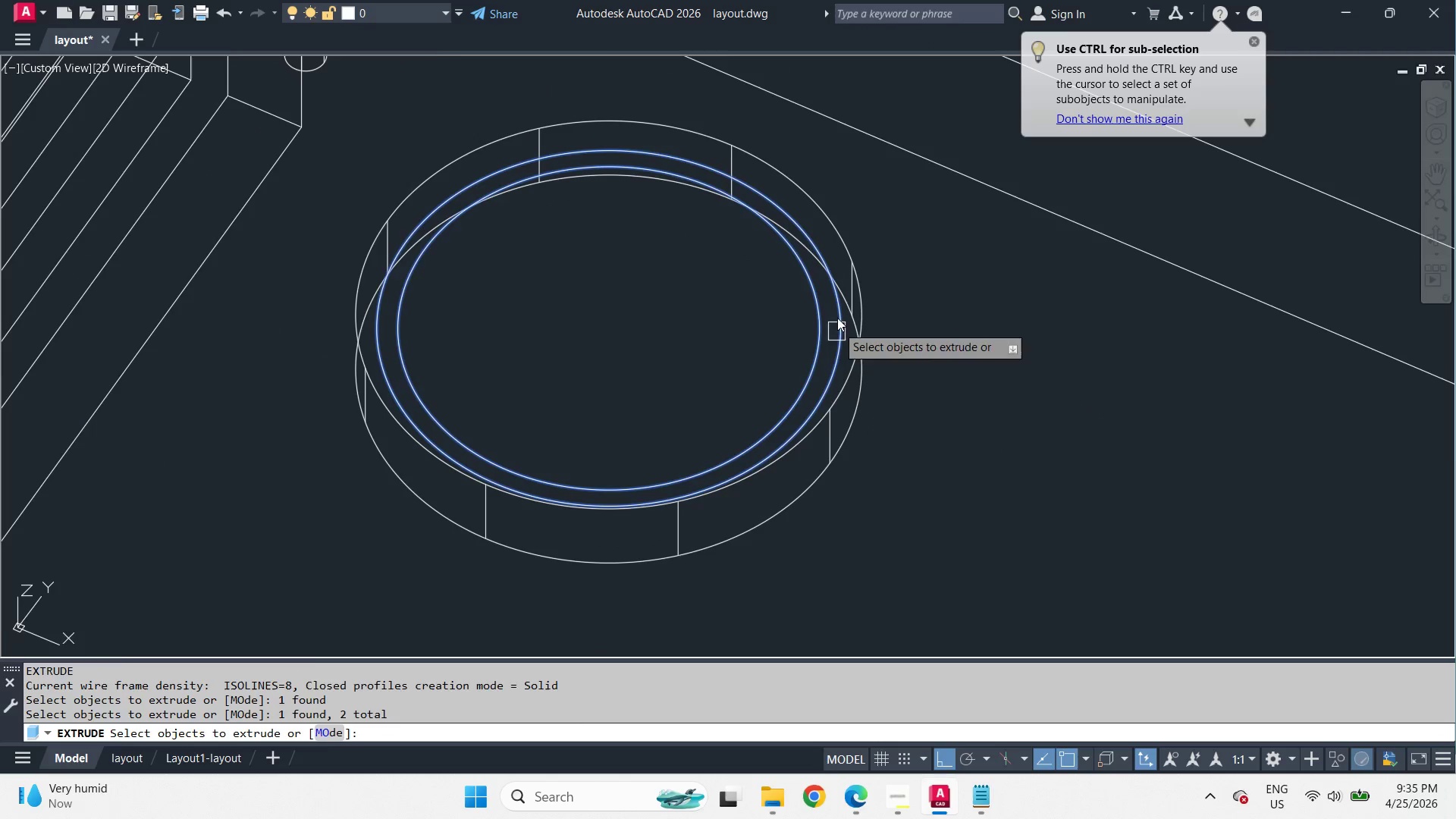 
key(Space)
 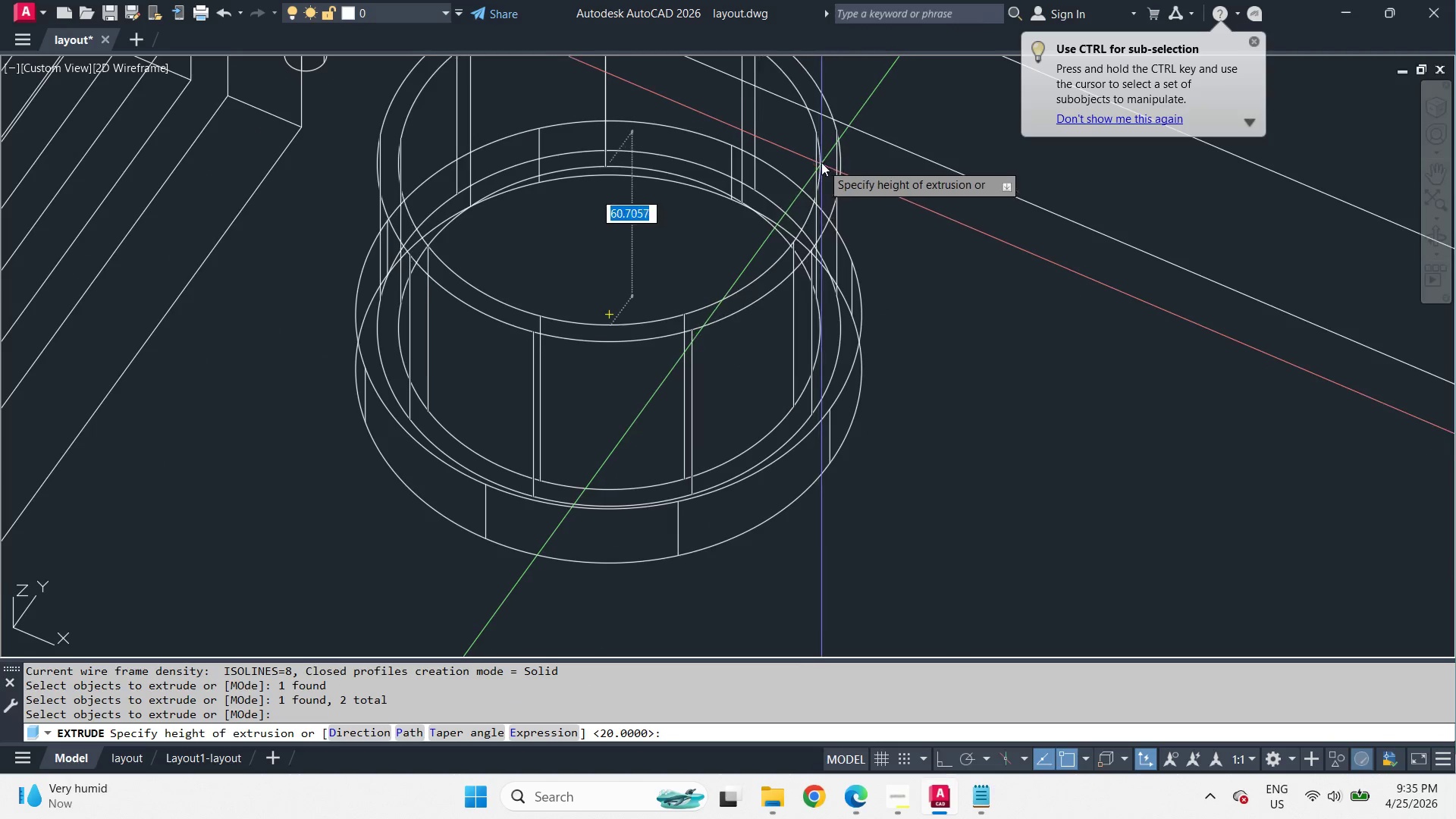 
left_click([823, 161])
 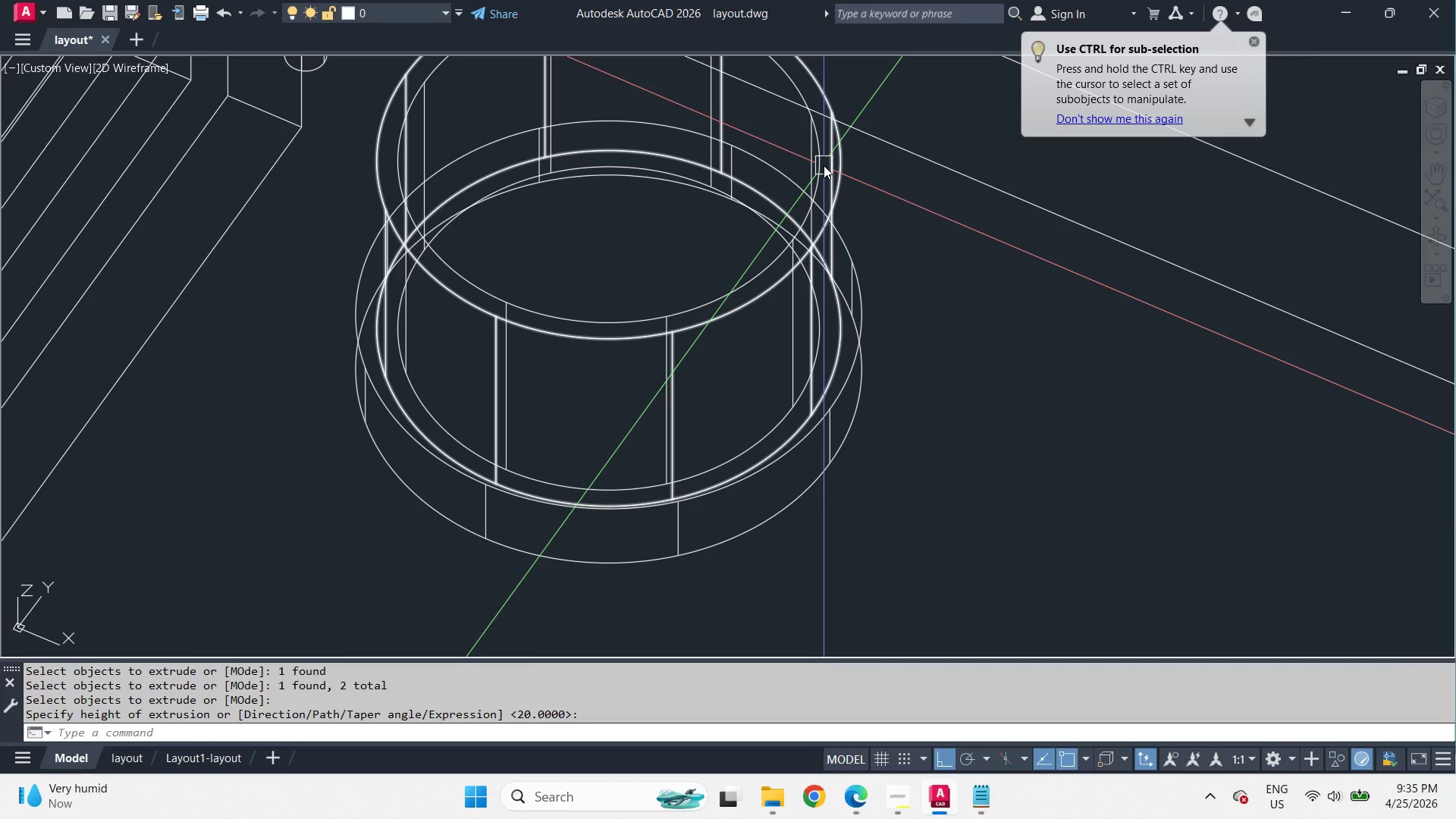 
type(su )
 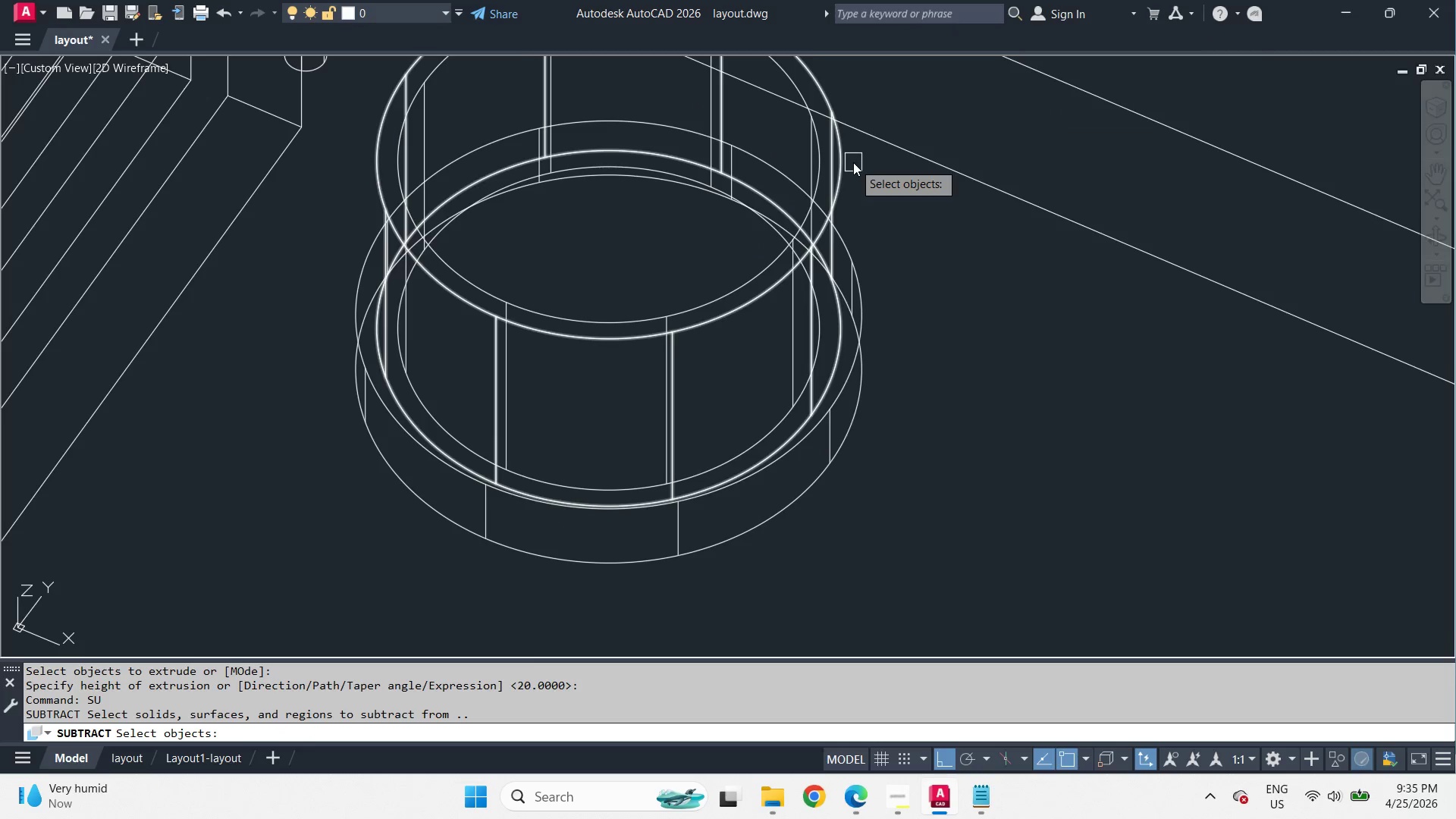 
left_click([853, 162])
 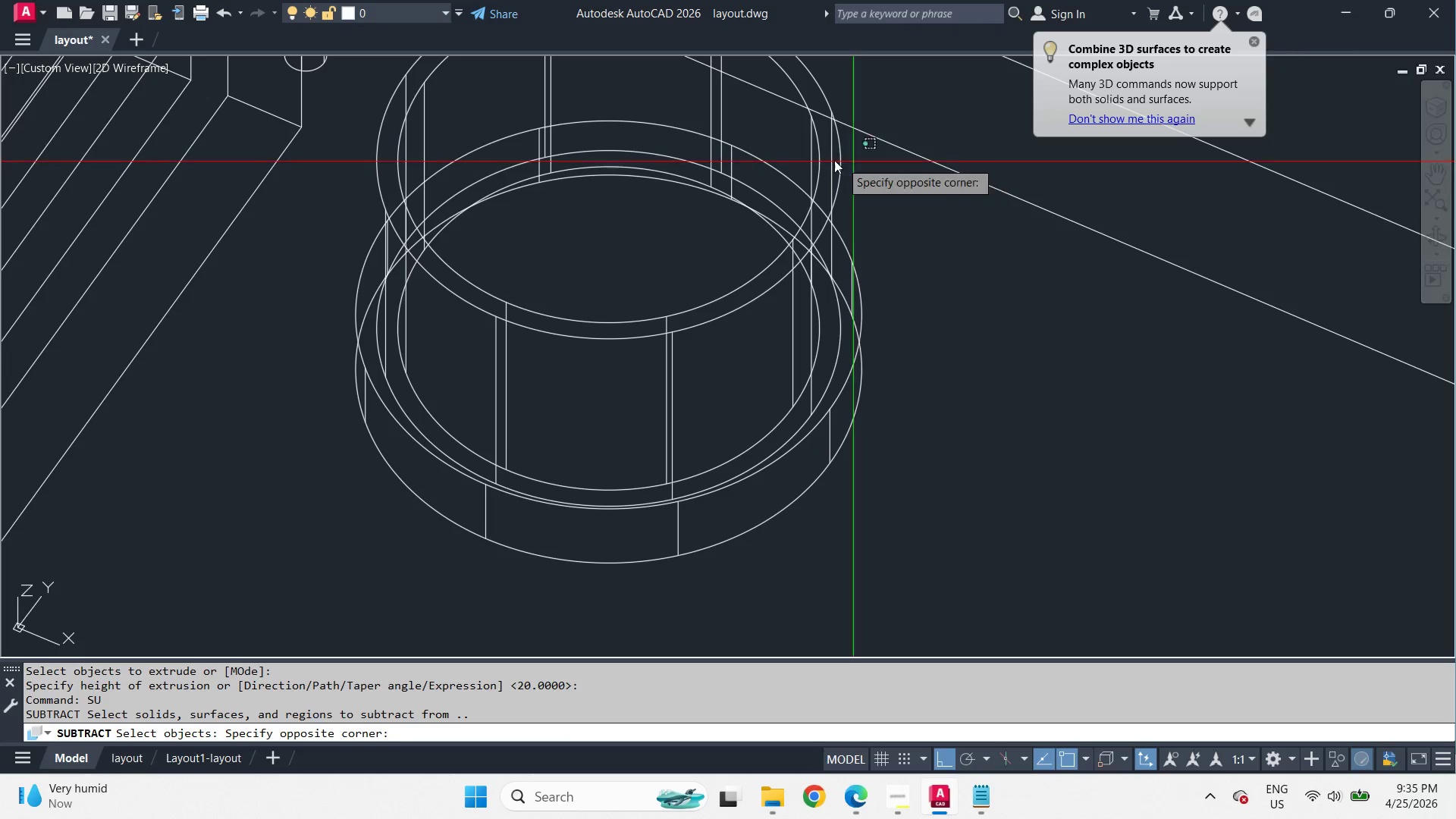 
key(Space)
 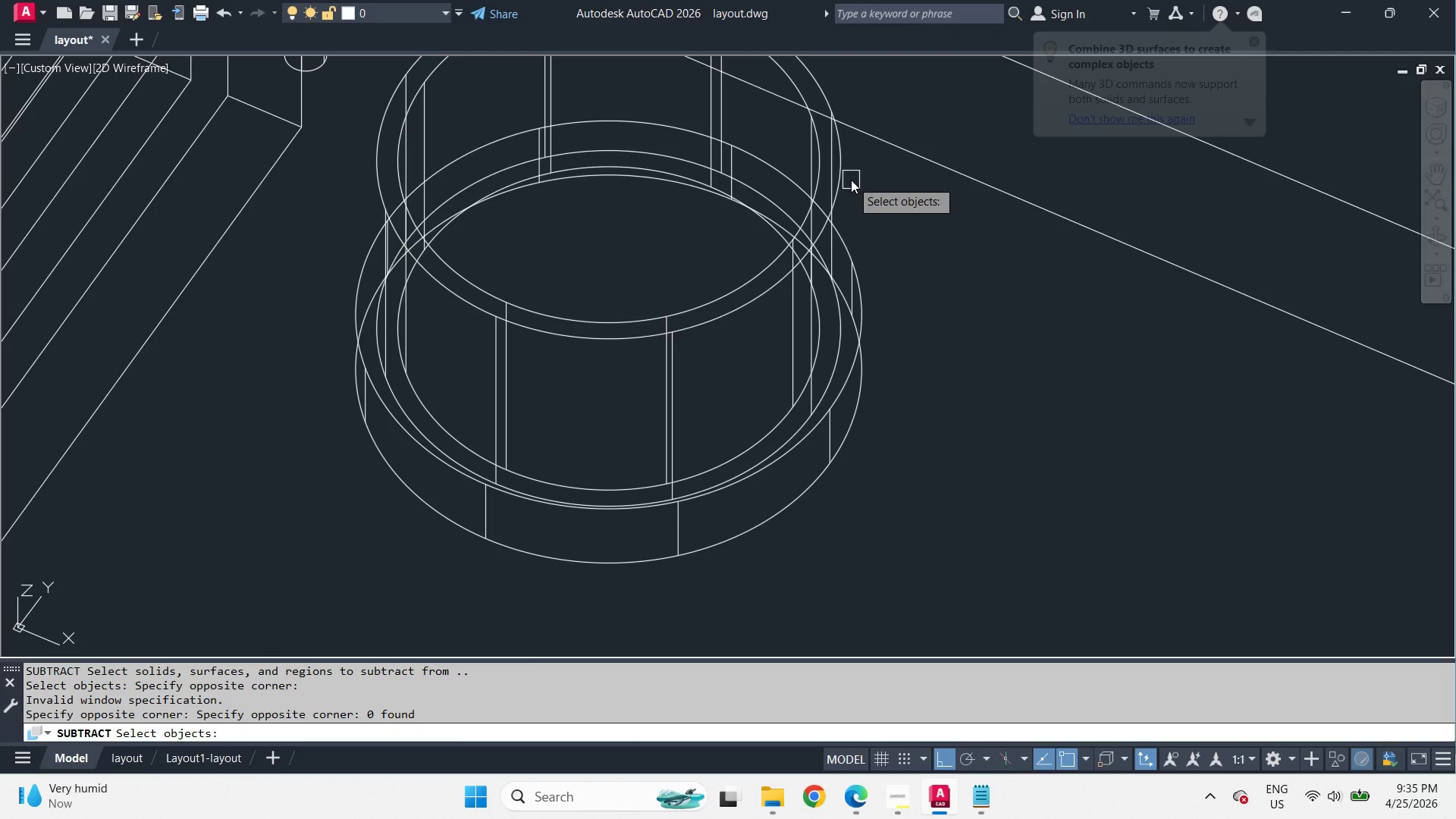 
double_click([842, 171])
 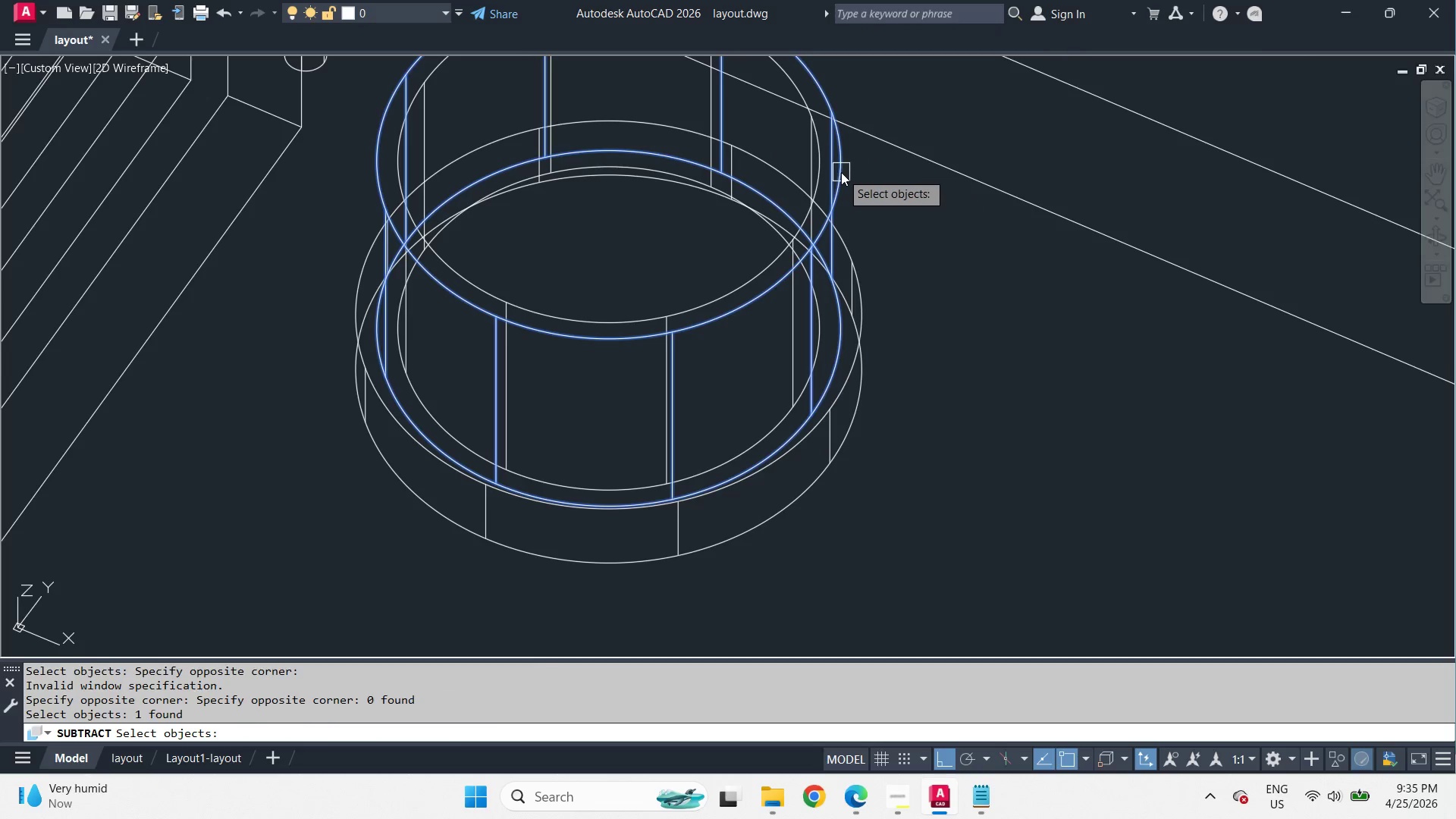 
key(Space)
 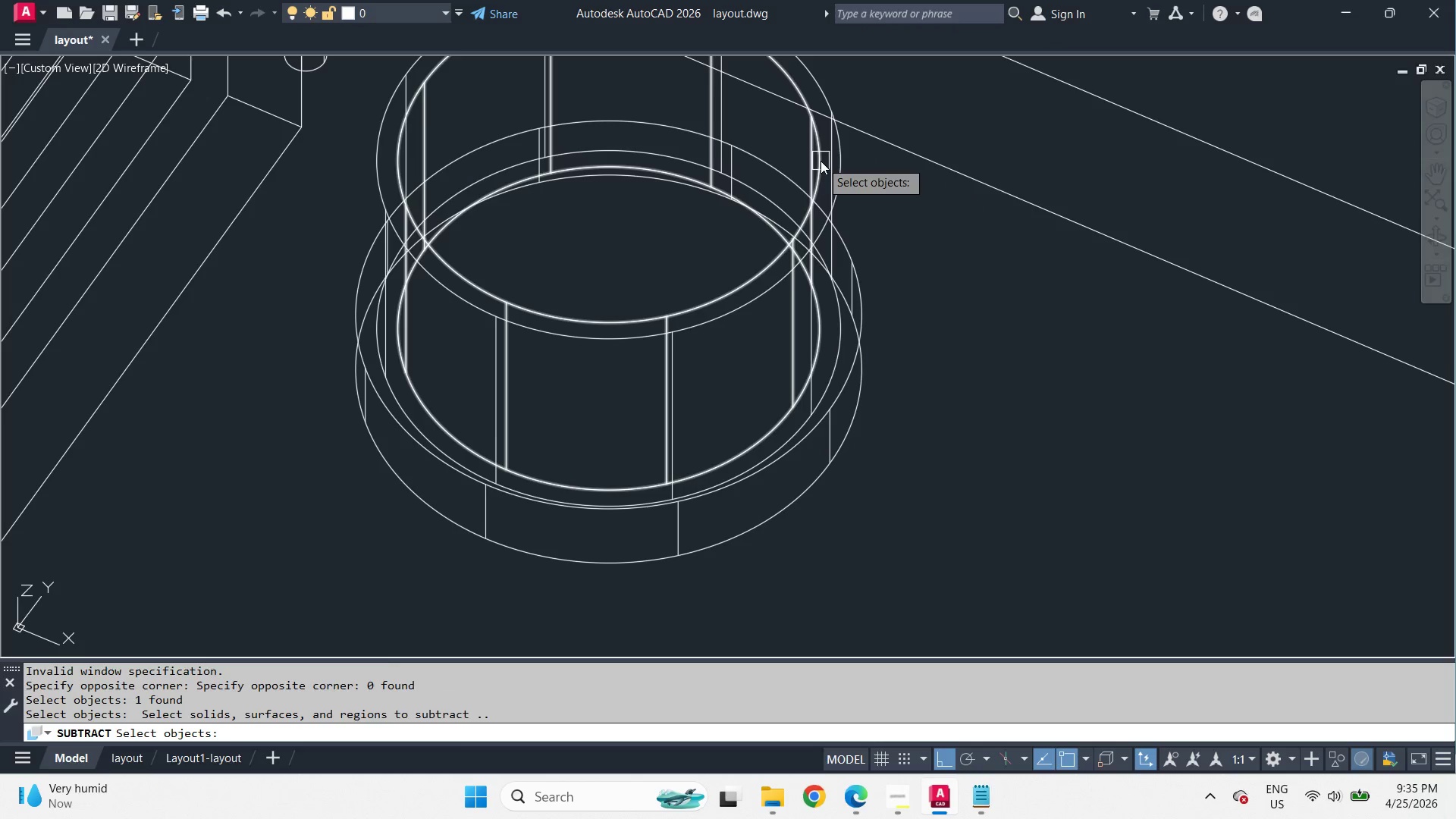 
left_click([821, 161])
 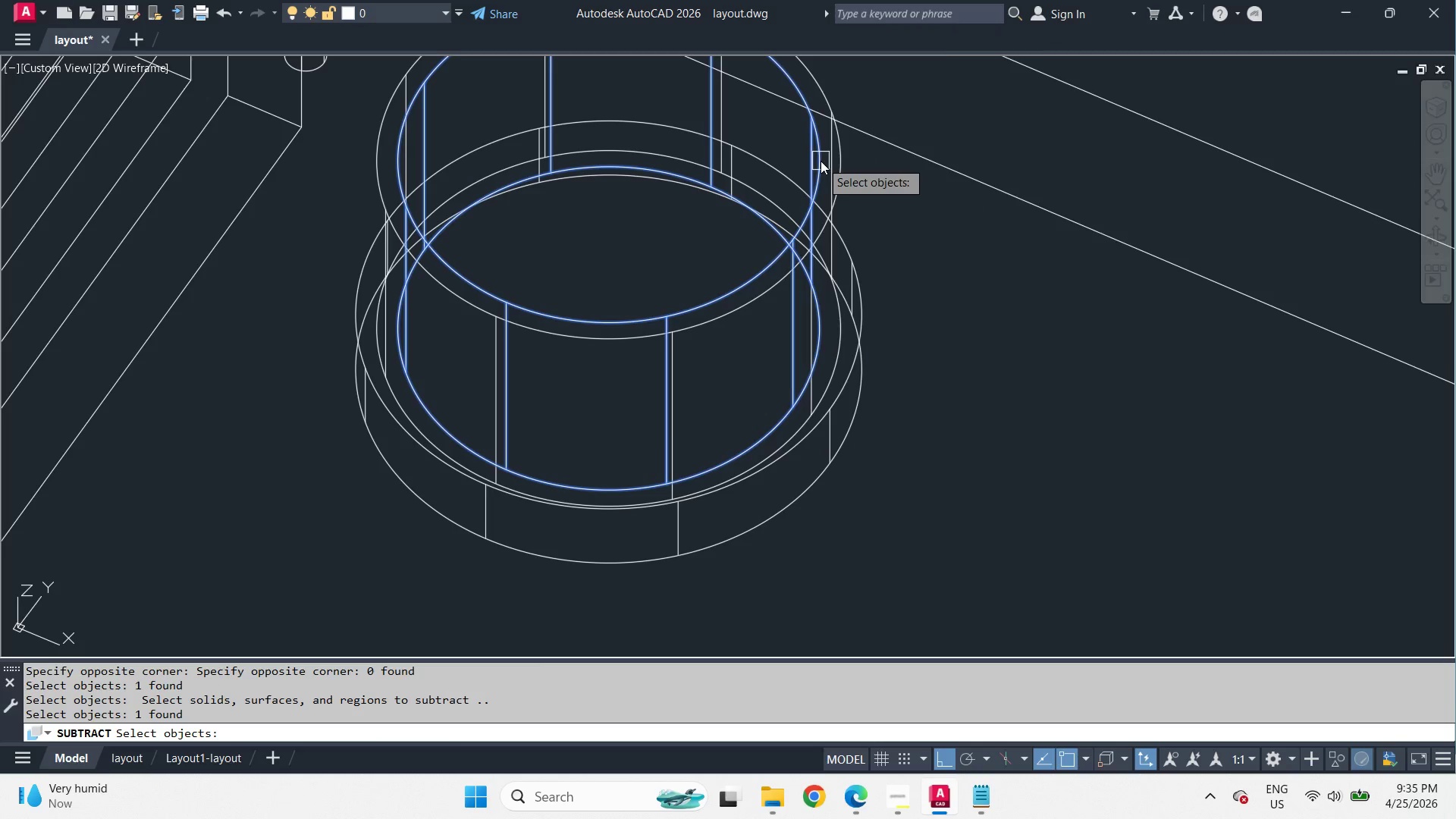 
type( su )
 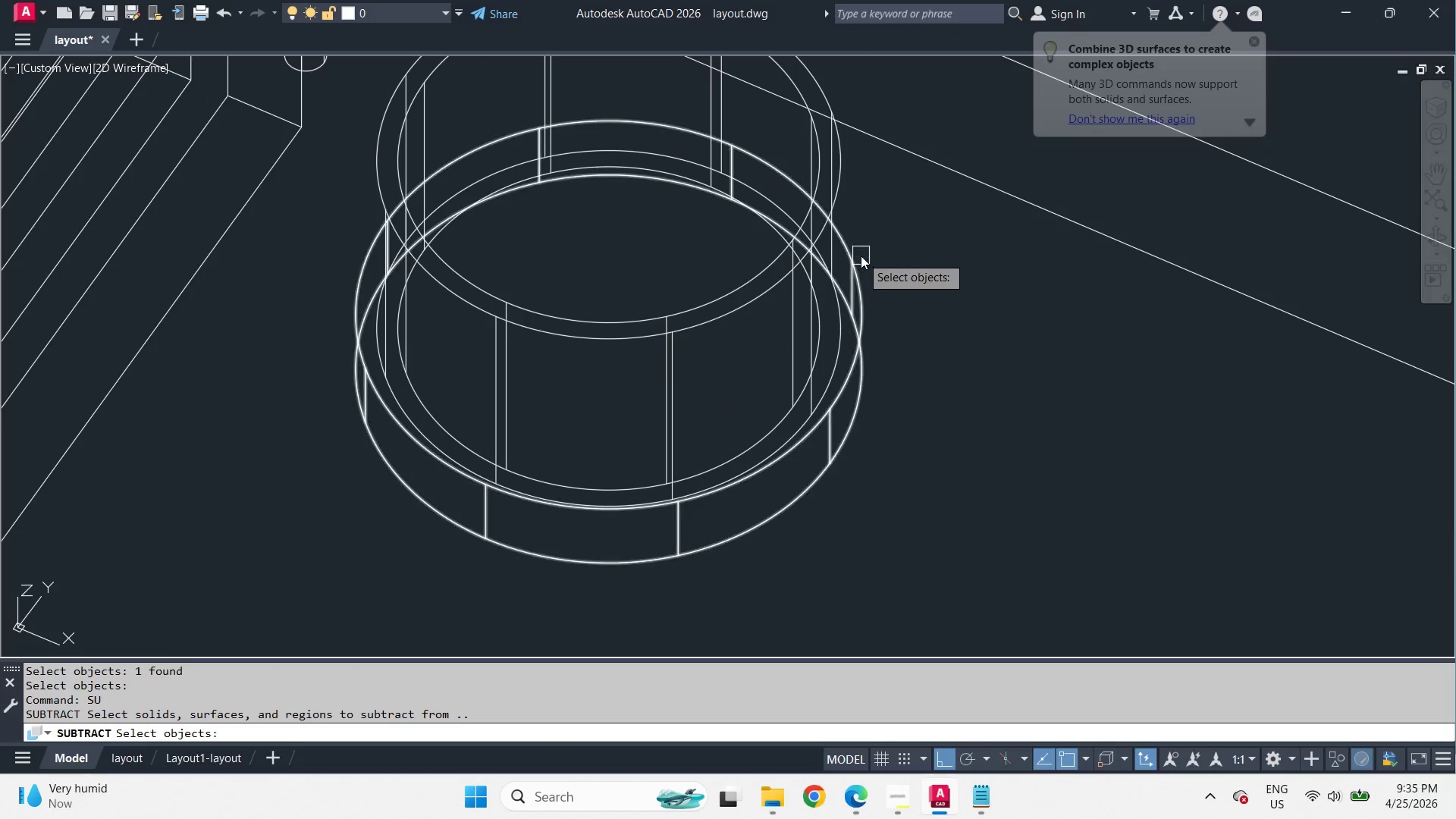 
left_click([861, 256])
 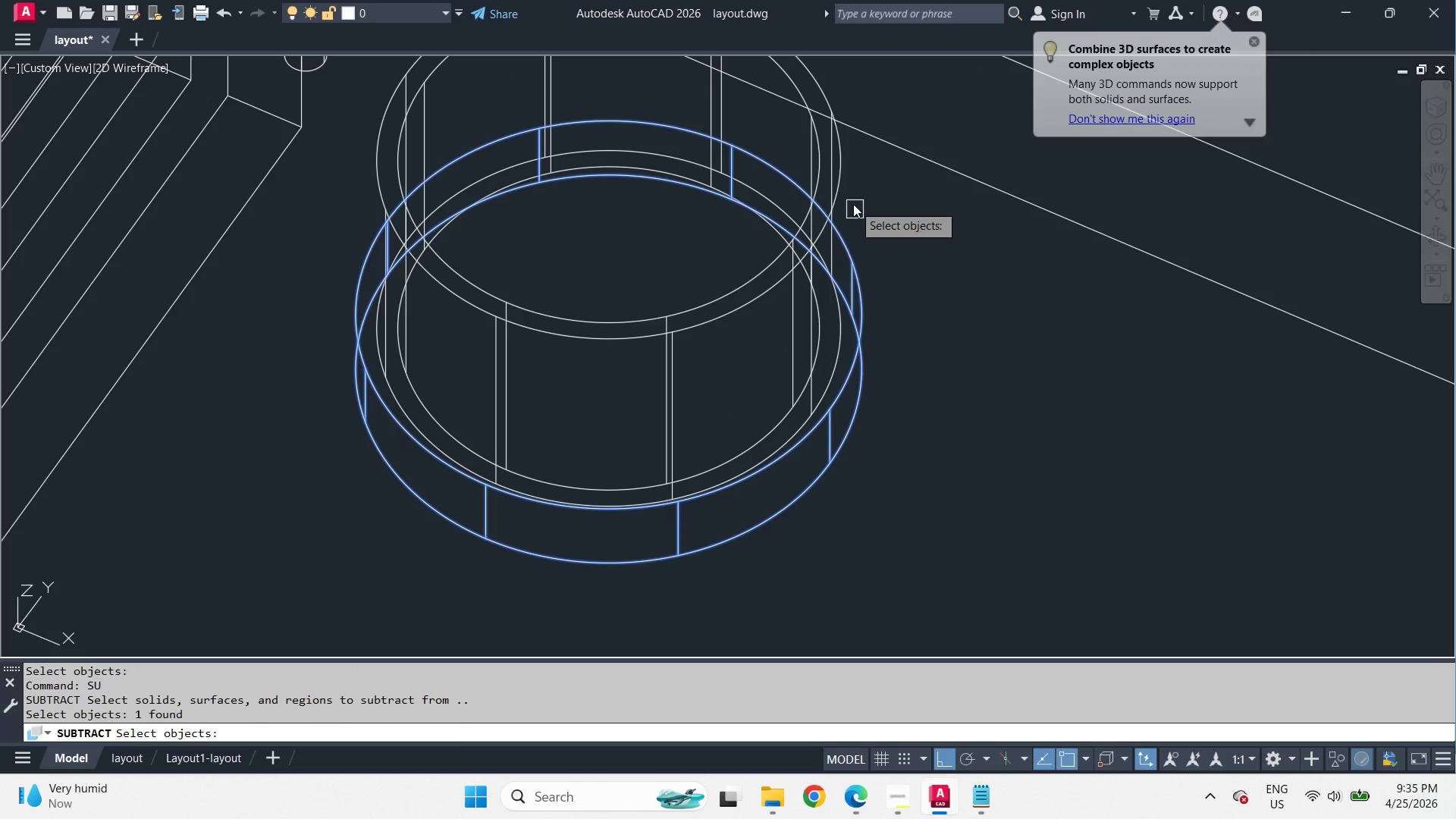 
key(Space)
 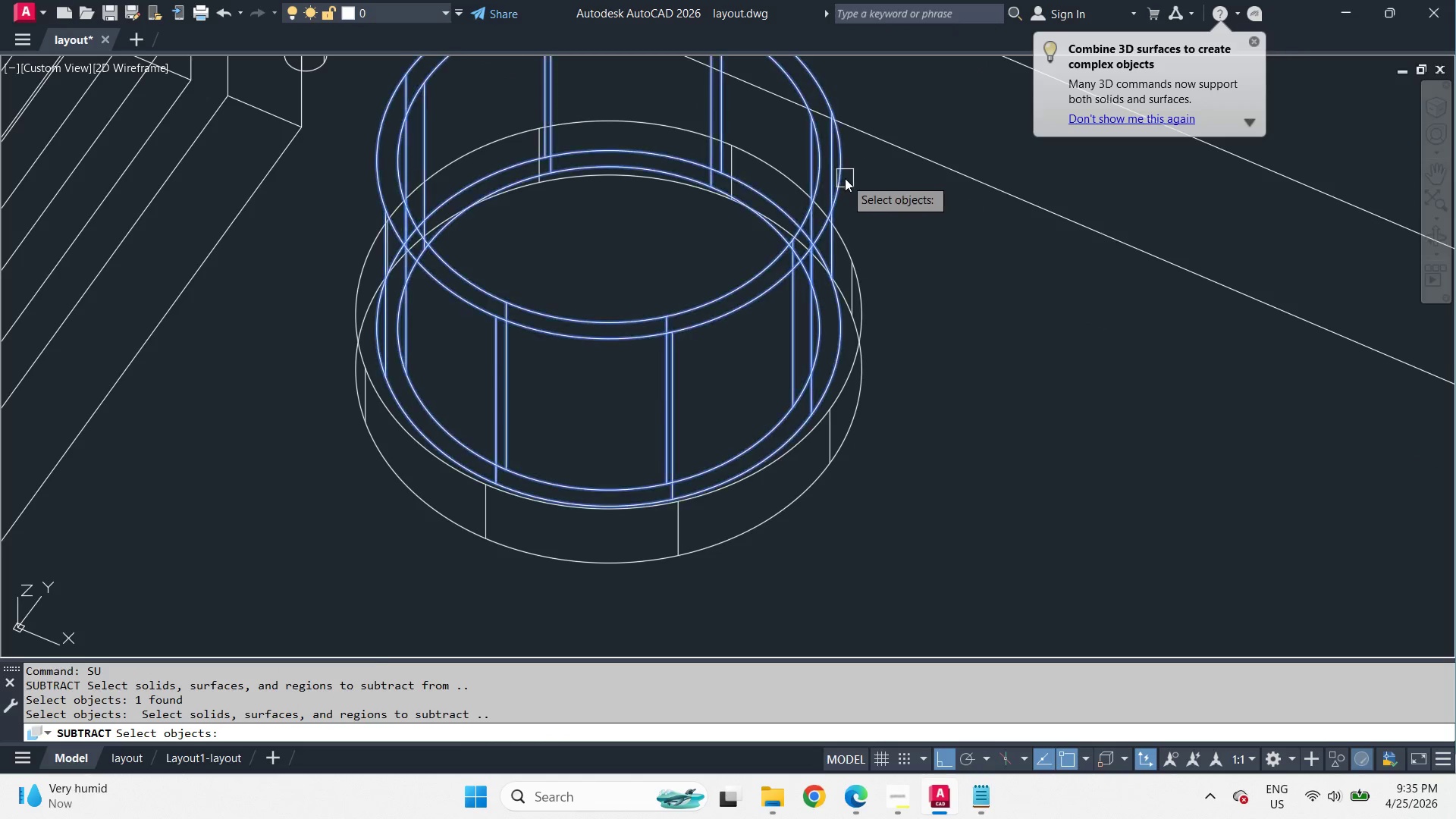 
left_click([845, 178])
 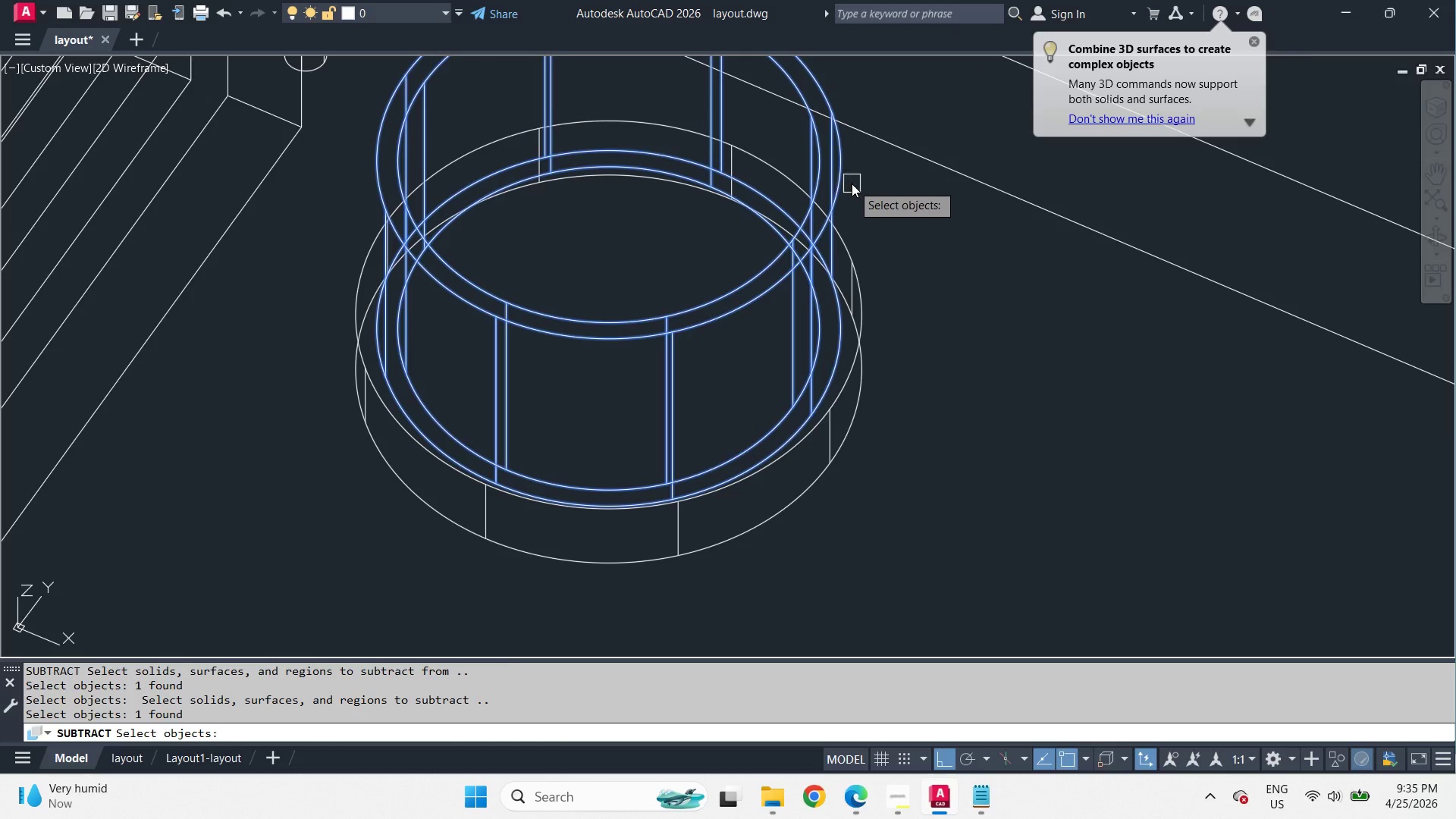 
type( vs s )
 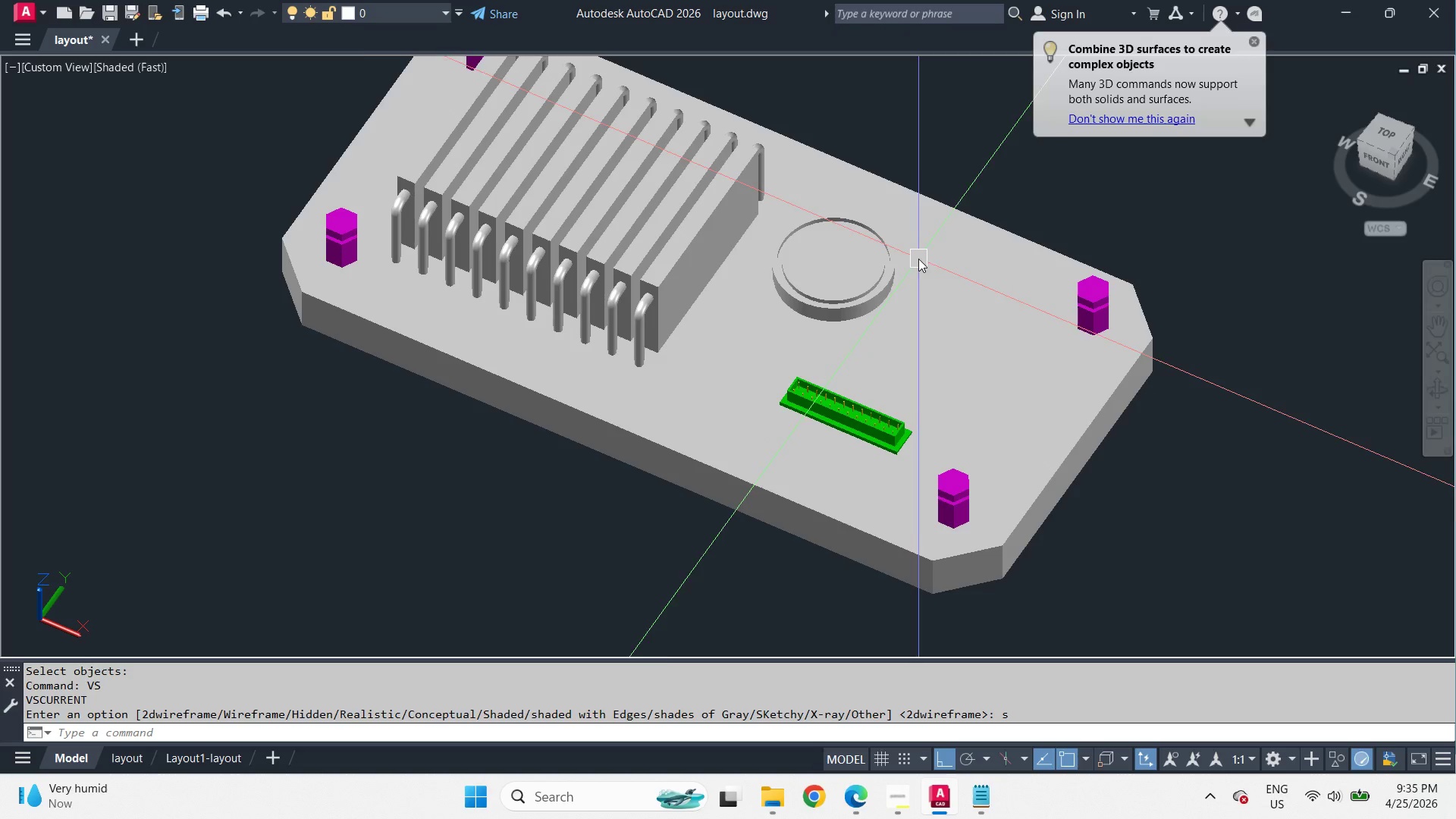 
hold_key(key=ShiftLeft, duration=1.77)
 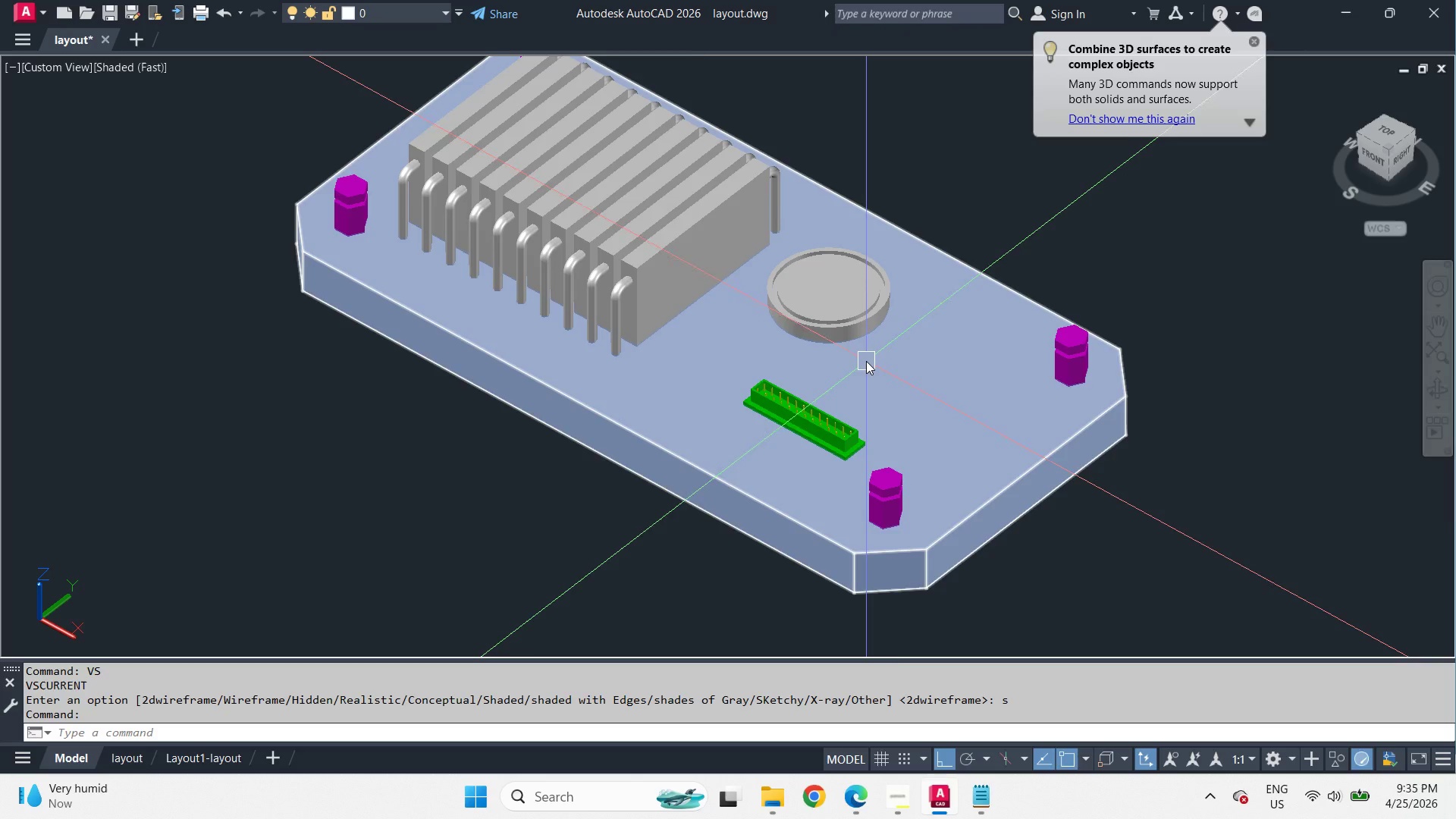 
scroll: coordinate [918, 259], scroll_direction: down, amount: 3.0
 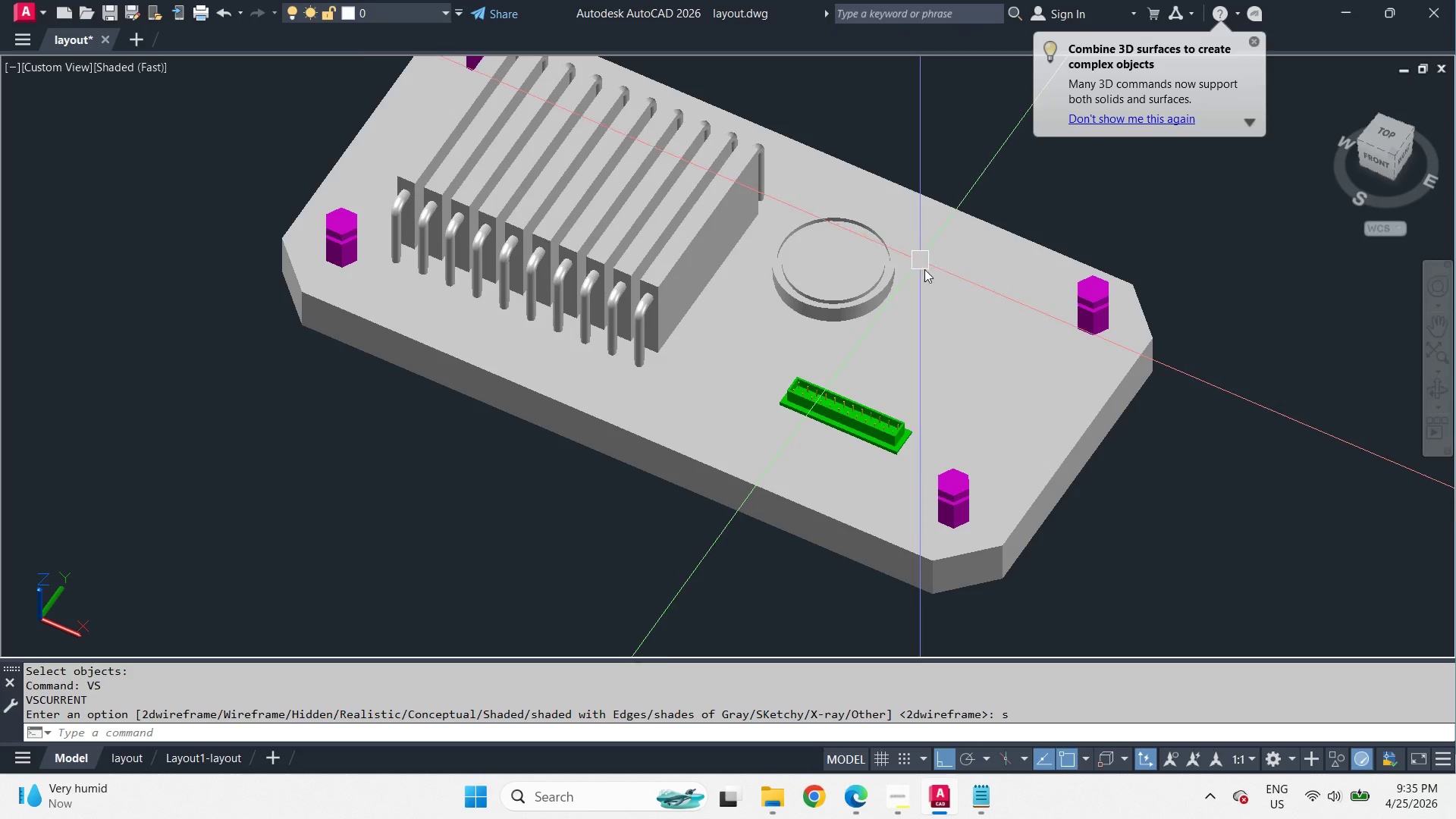 
type(vs 2 )
 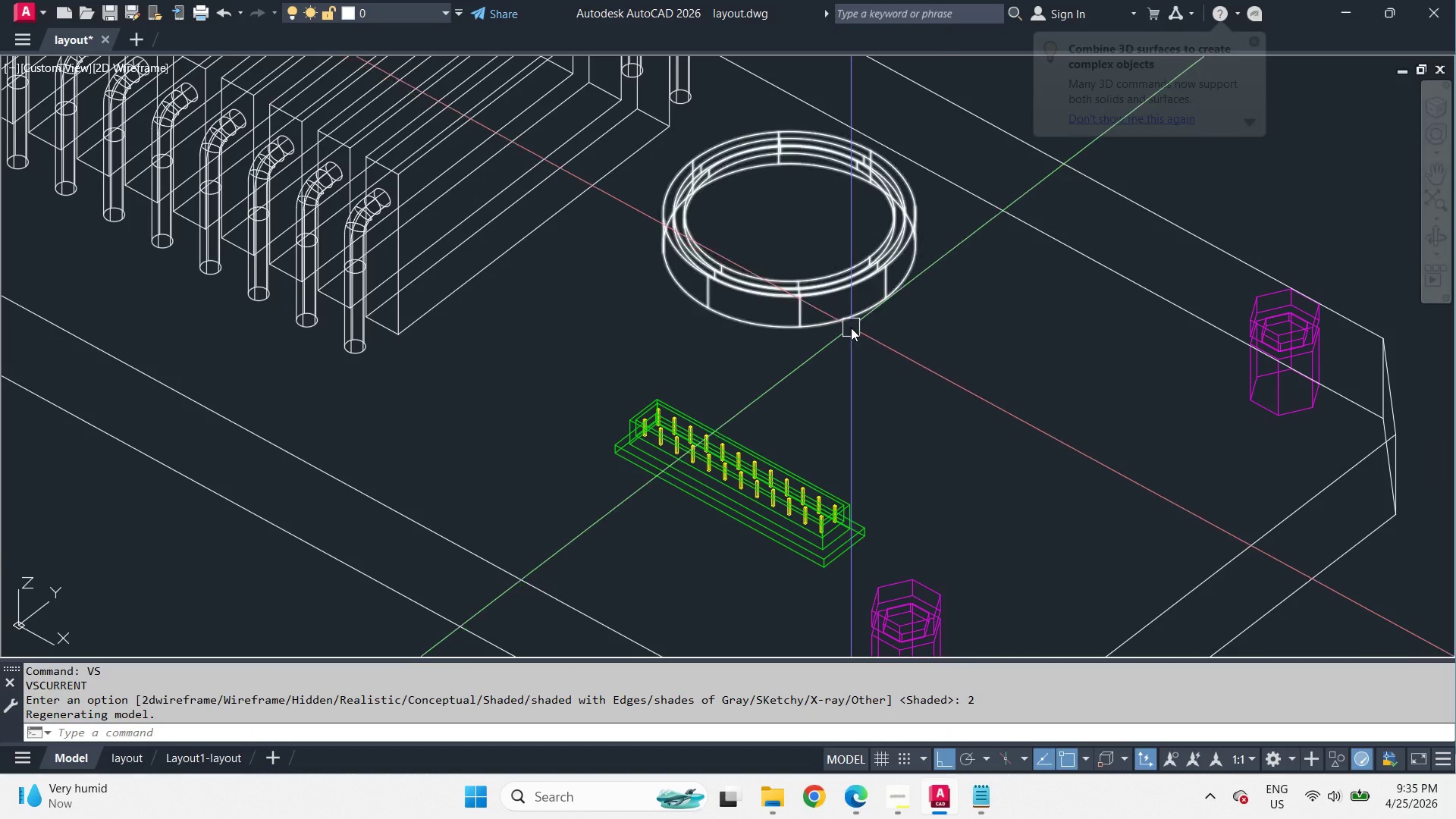 
scroll: coordinate [865, 358], scroll_direction: up, amount: 2.0
 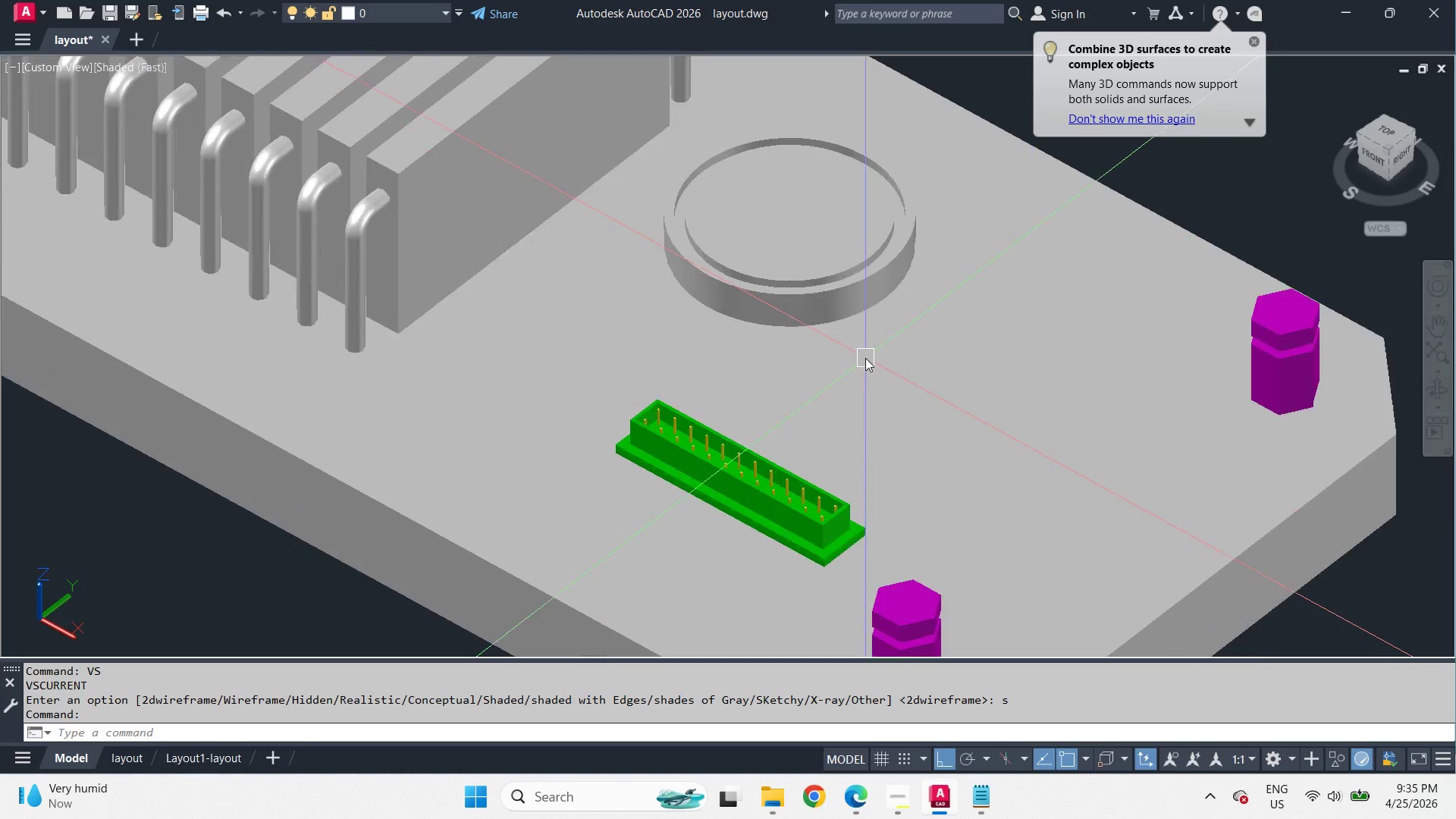 
left_click([859, 308])
 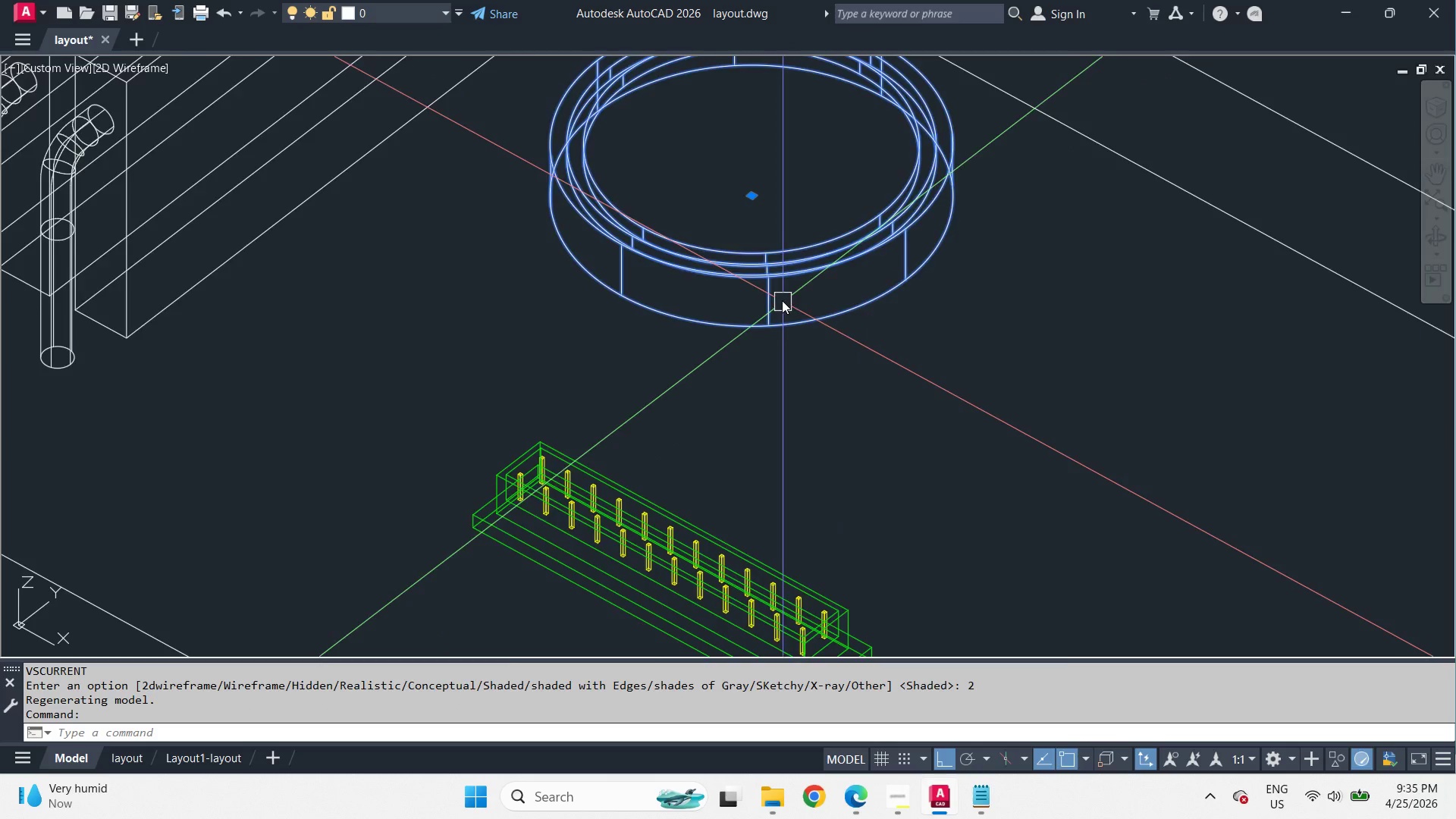 
key(C)
 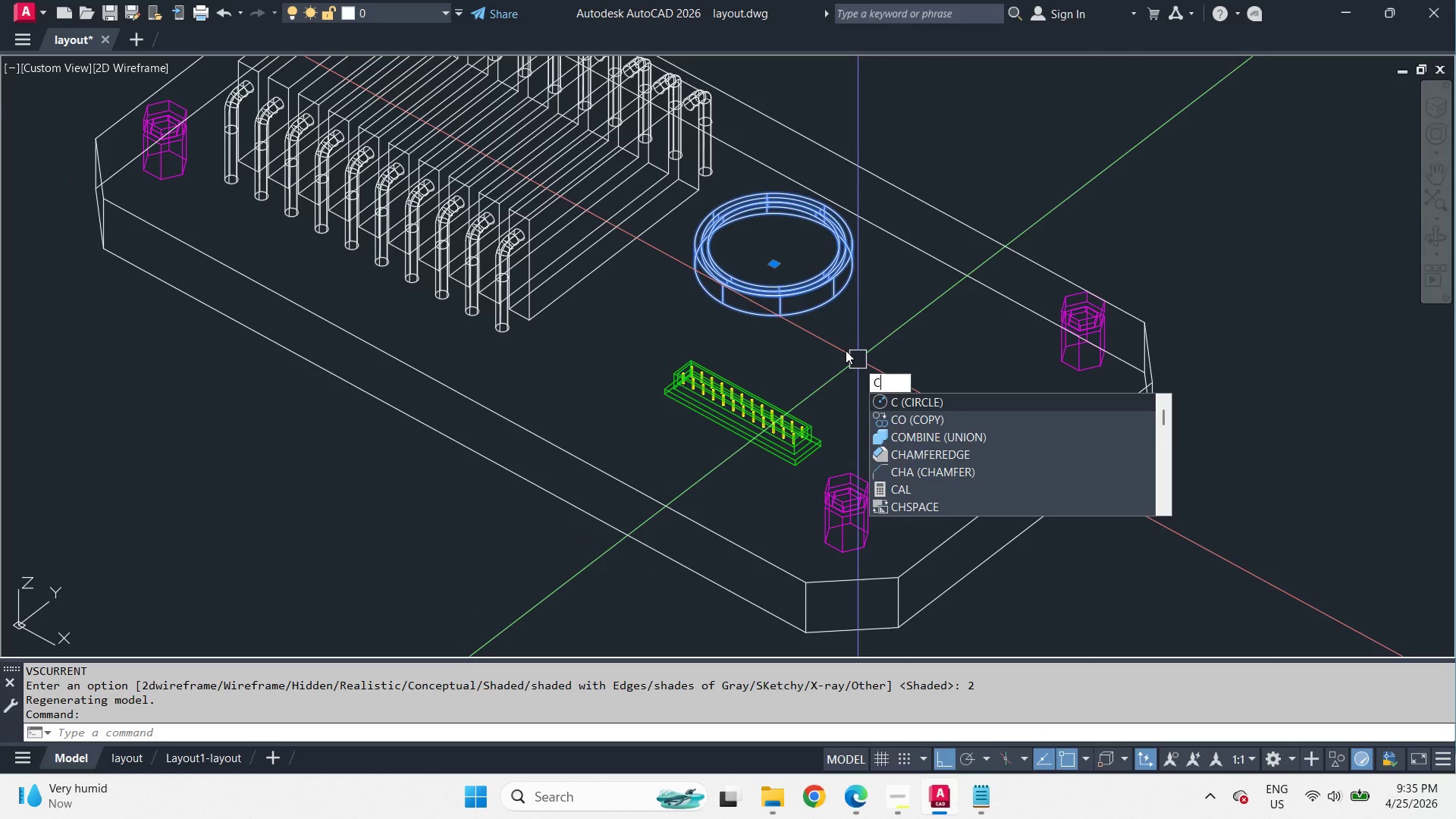 
scroll: coordinate [851, 328], scroll_direction: up, amount: 1.0
 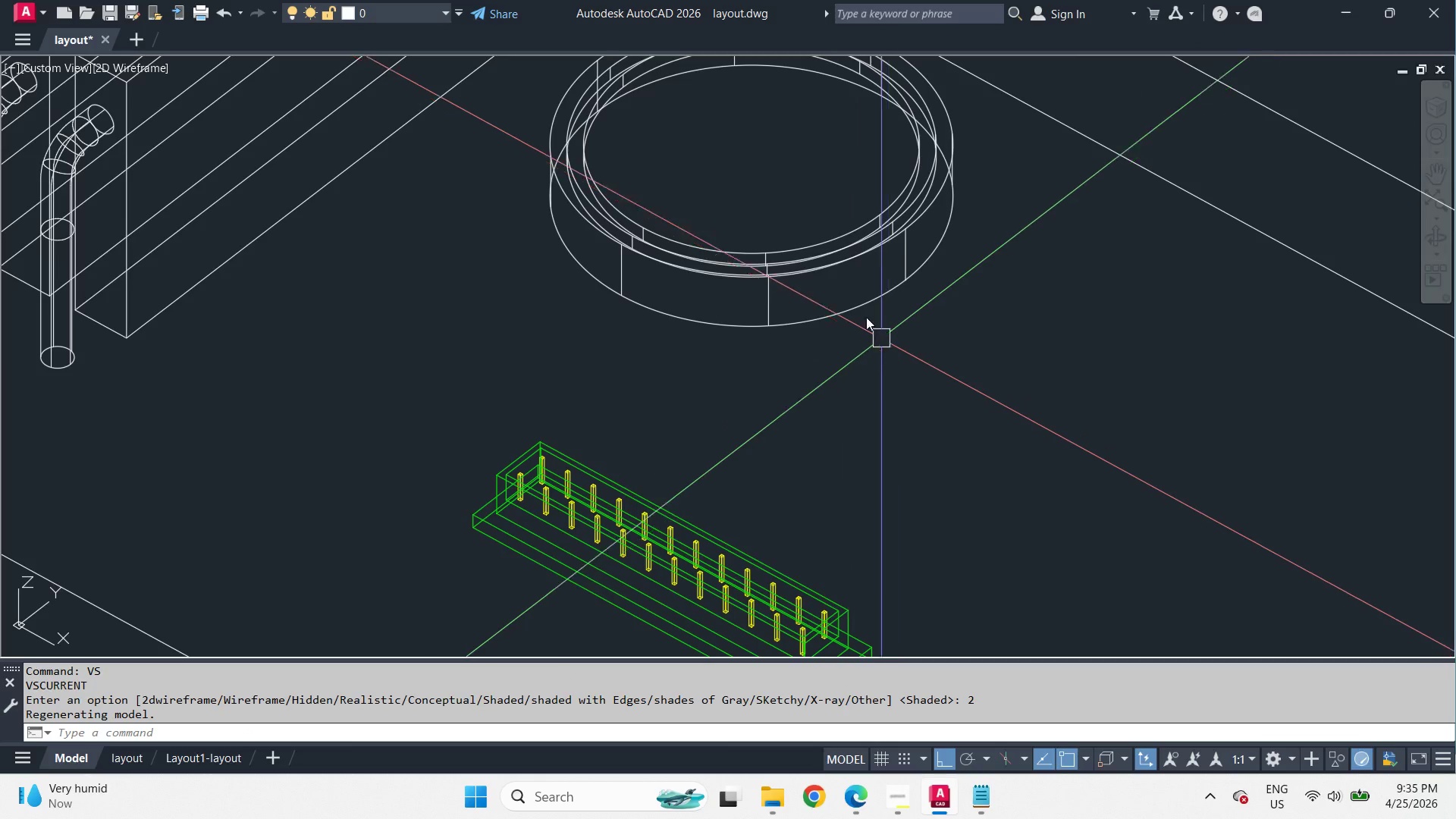 
key(O)
 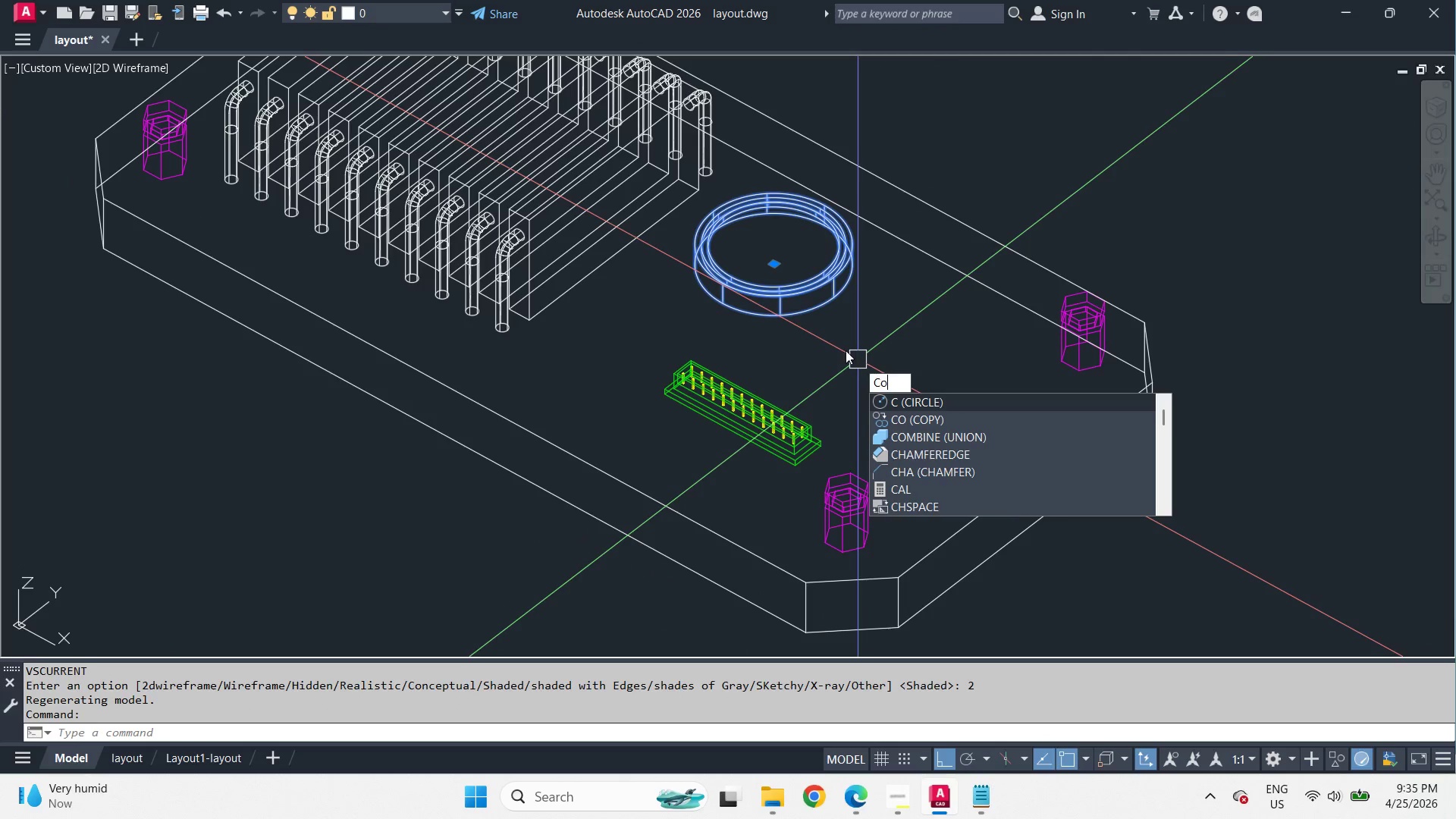 
key(Space)
 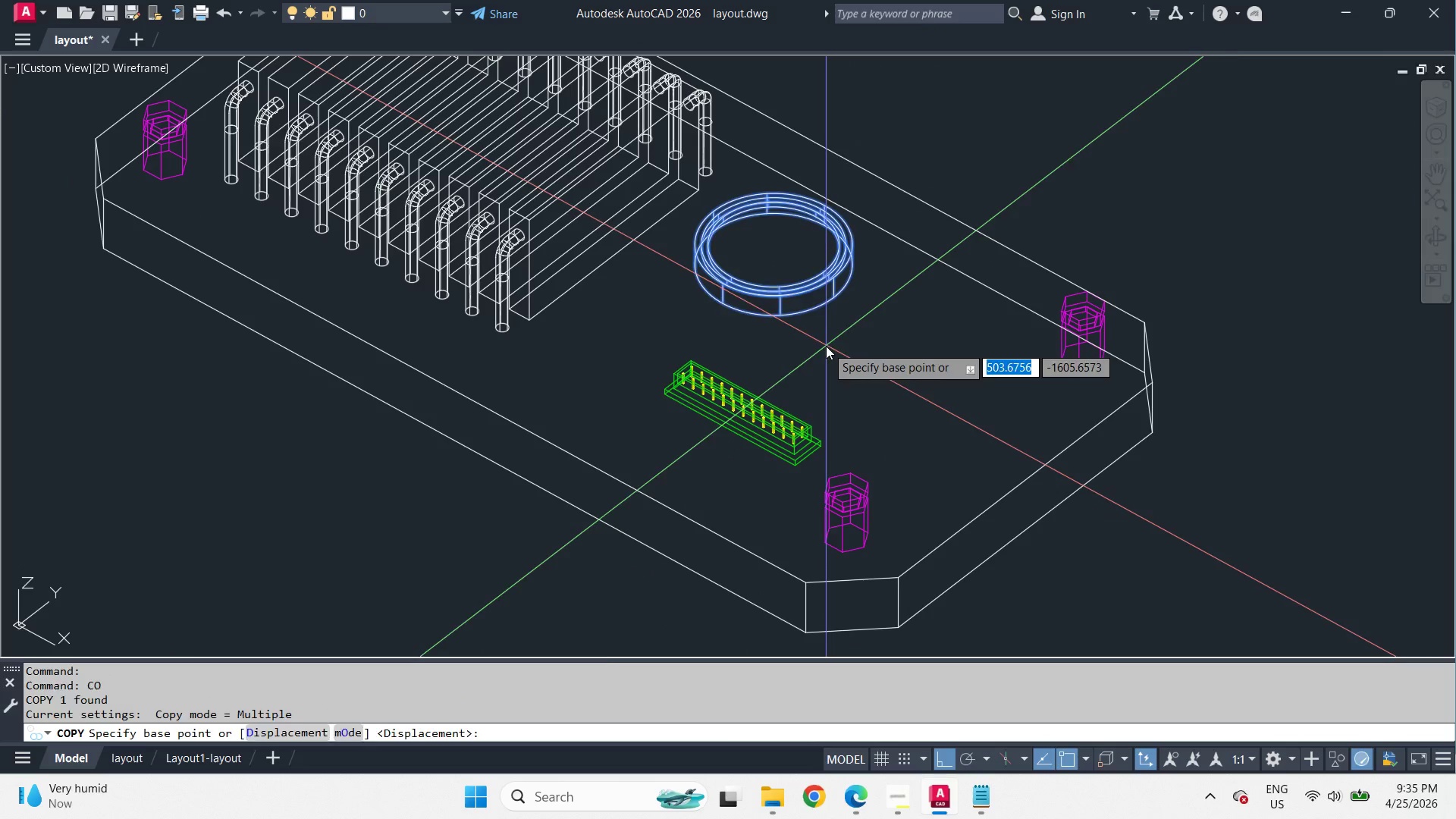 
left_click_drag(start_coordinate=[826, 346], to_coordinate=[870, 383])
 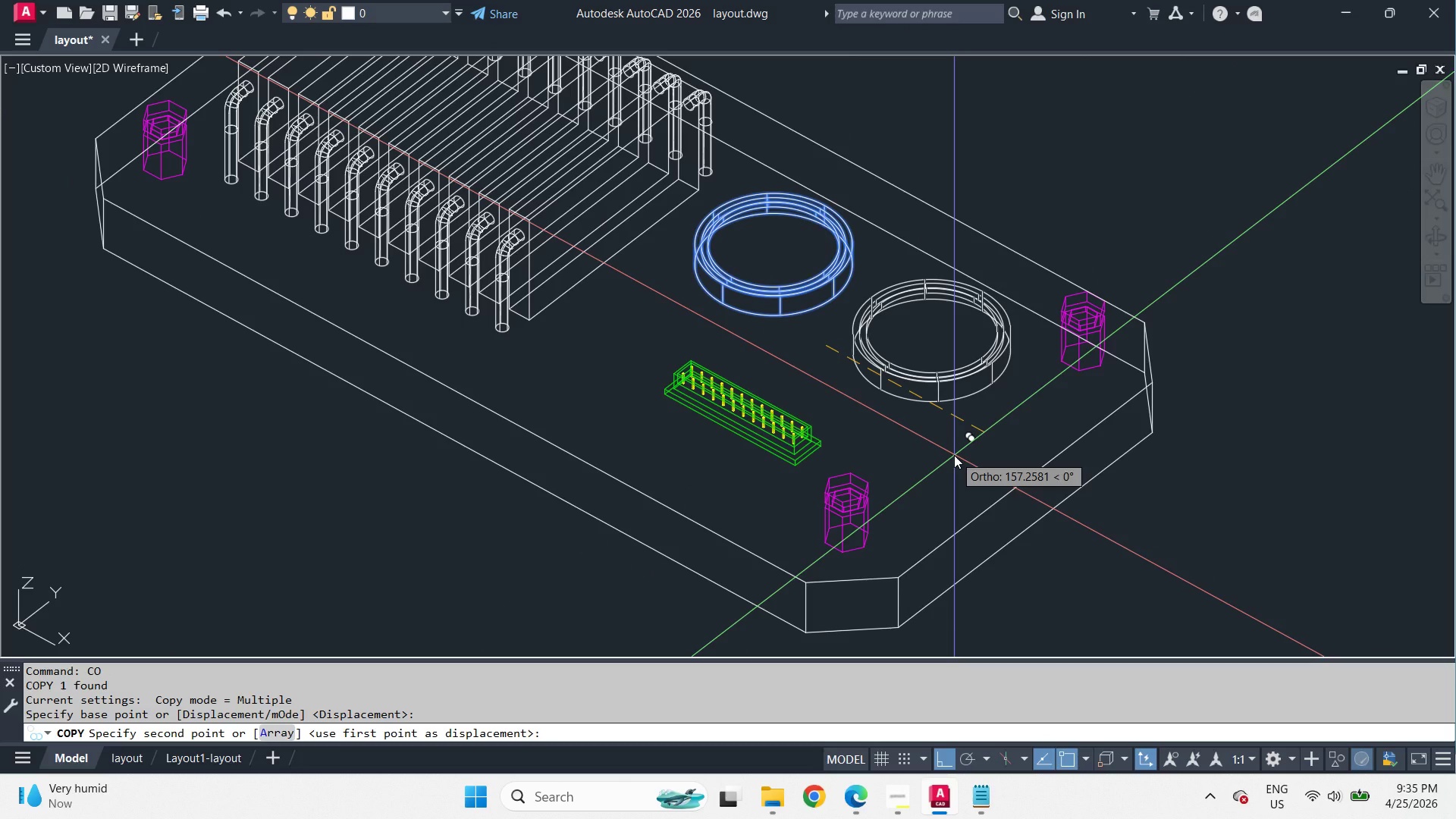 
scroll: coordinate [792, 314], scroll_direction: down, amount: 2.0
 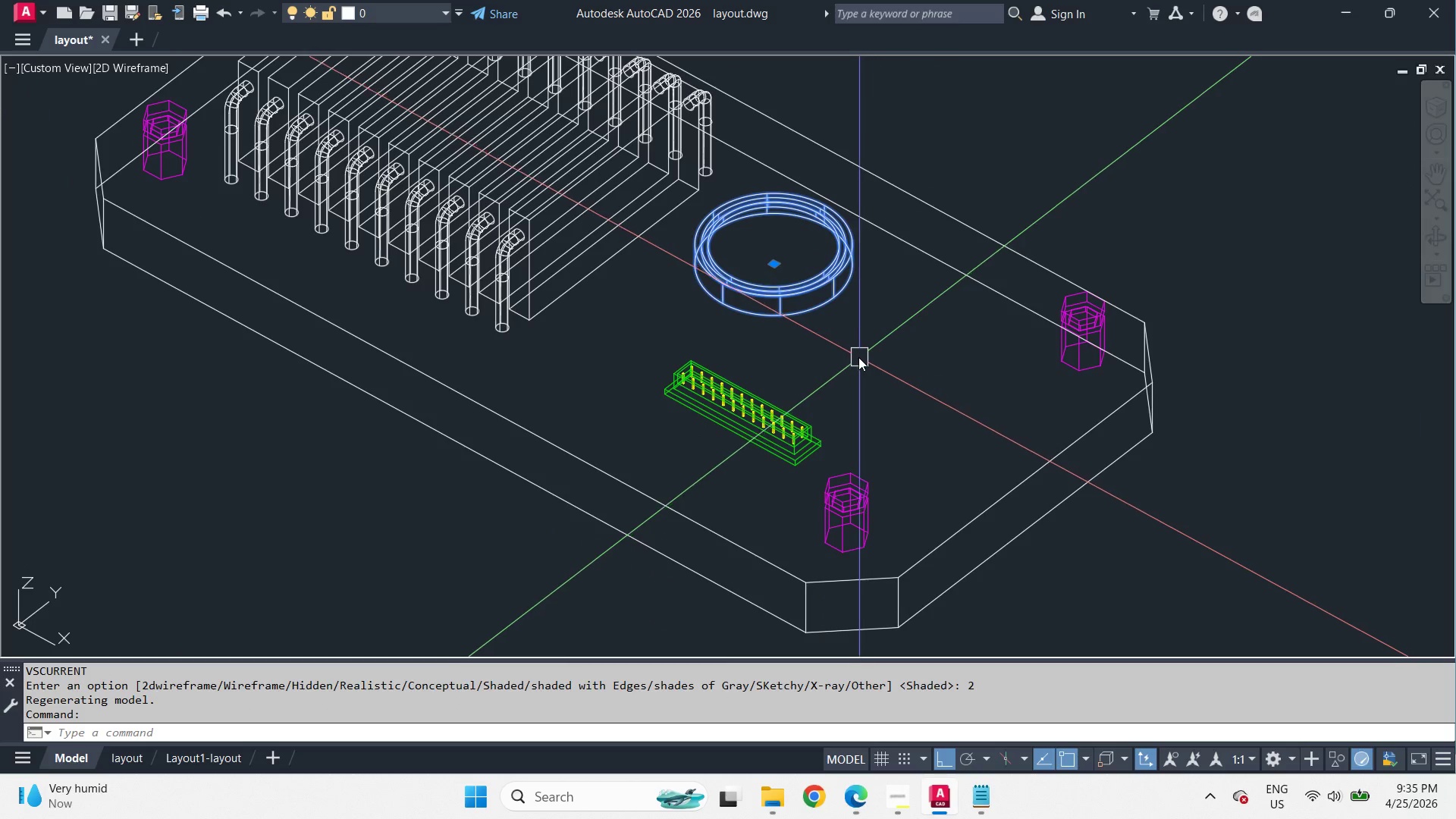 
key(Numpad1)
 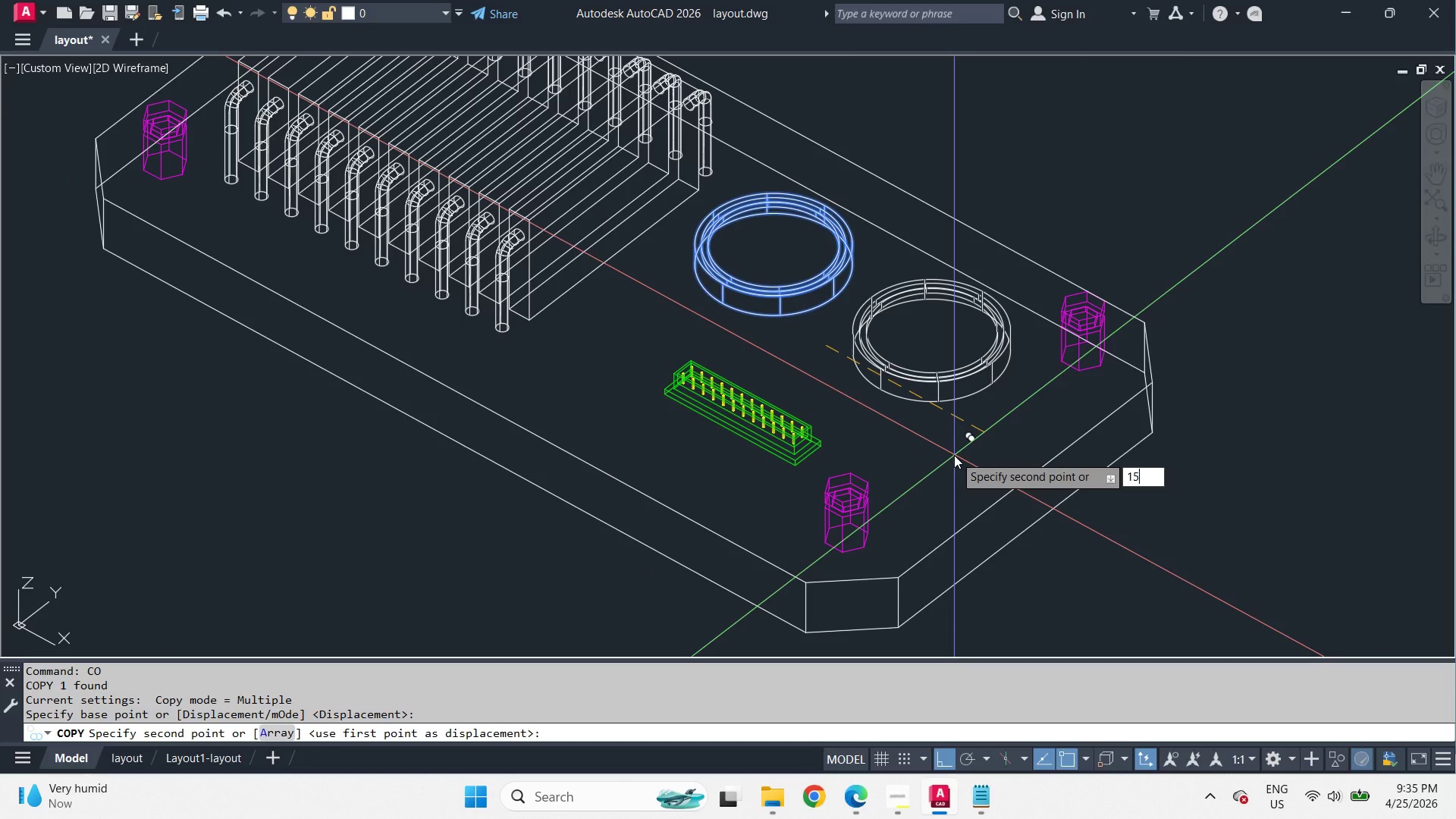 
key(Numpad5)
 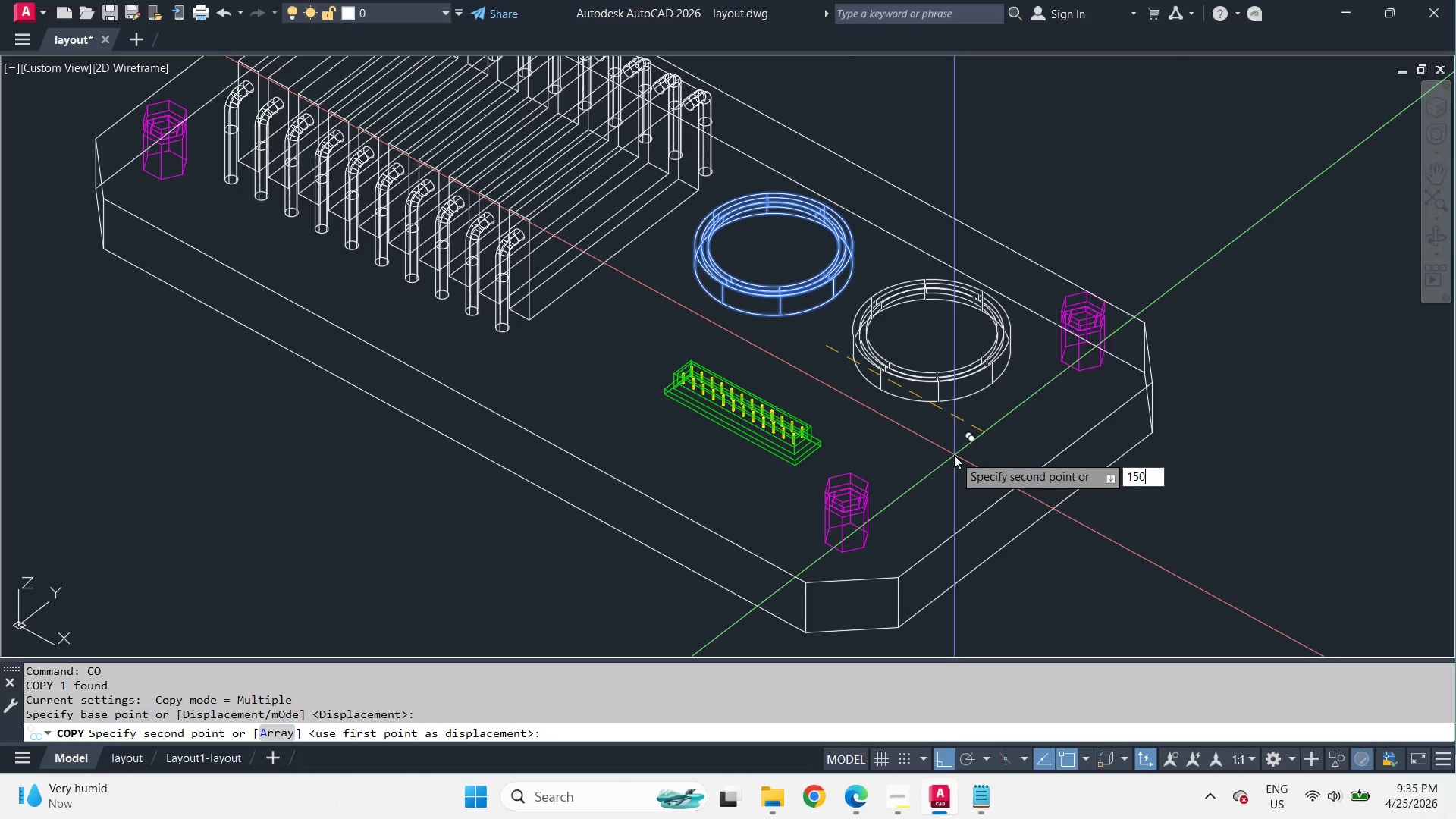 
key(Numpad0)
 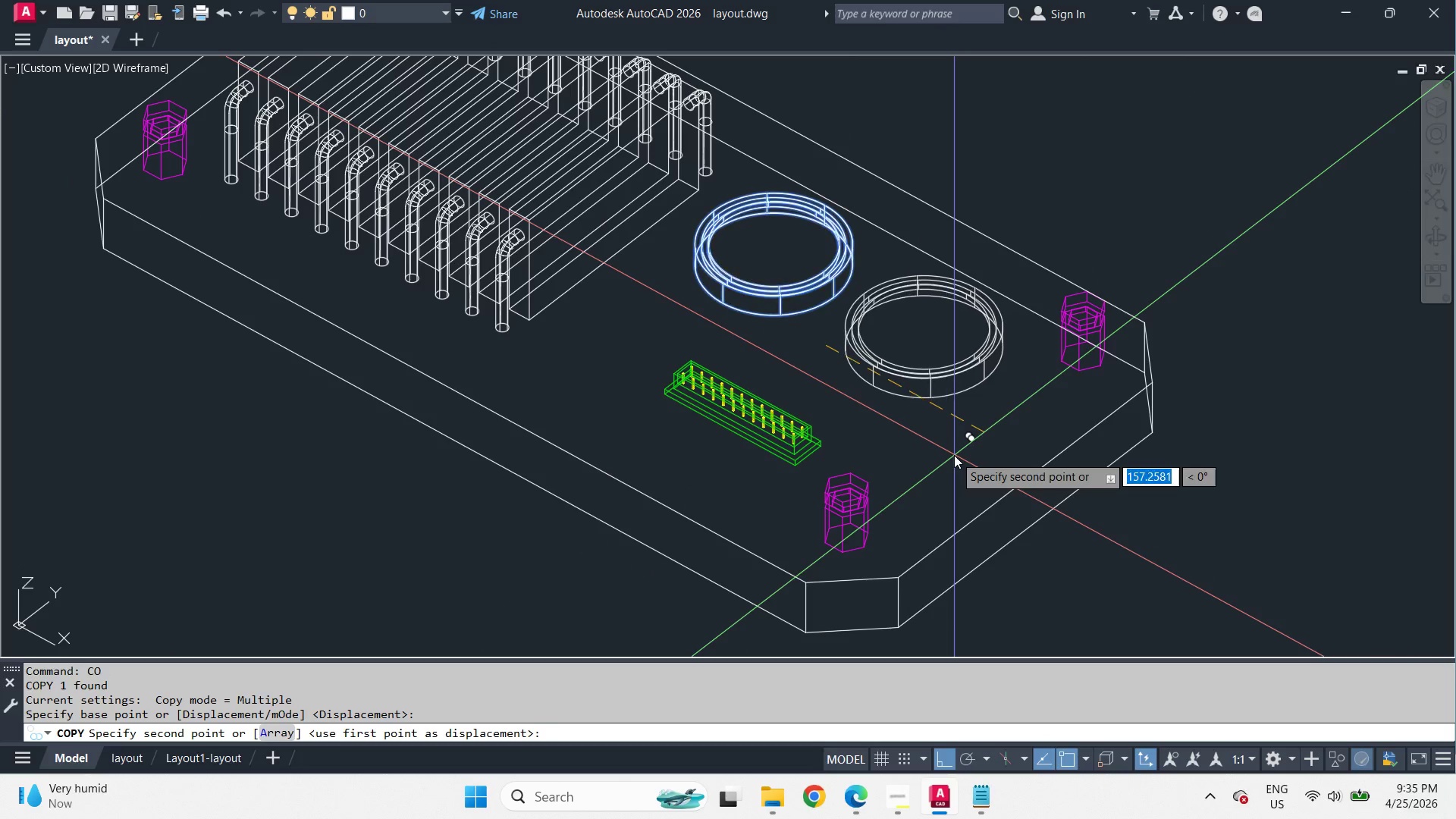 
key(Space)
 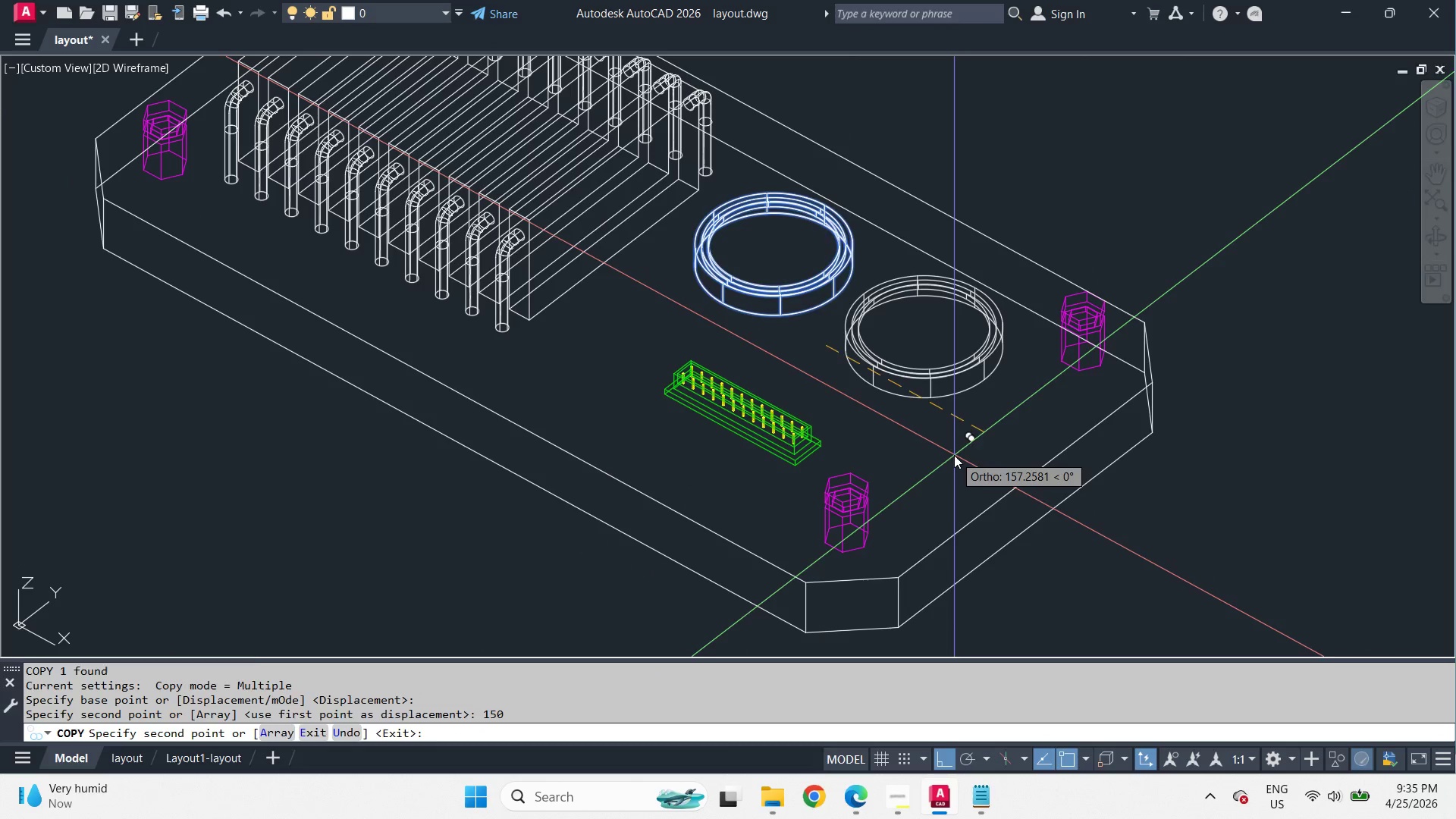 
key(Space)
 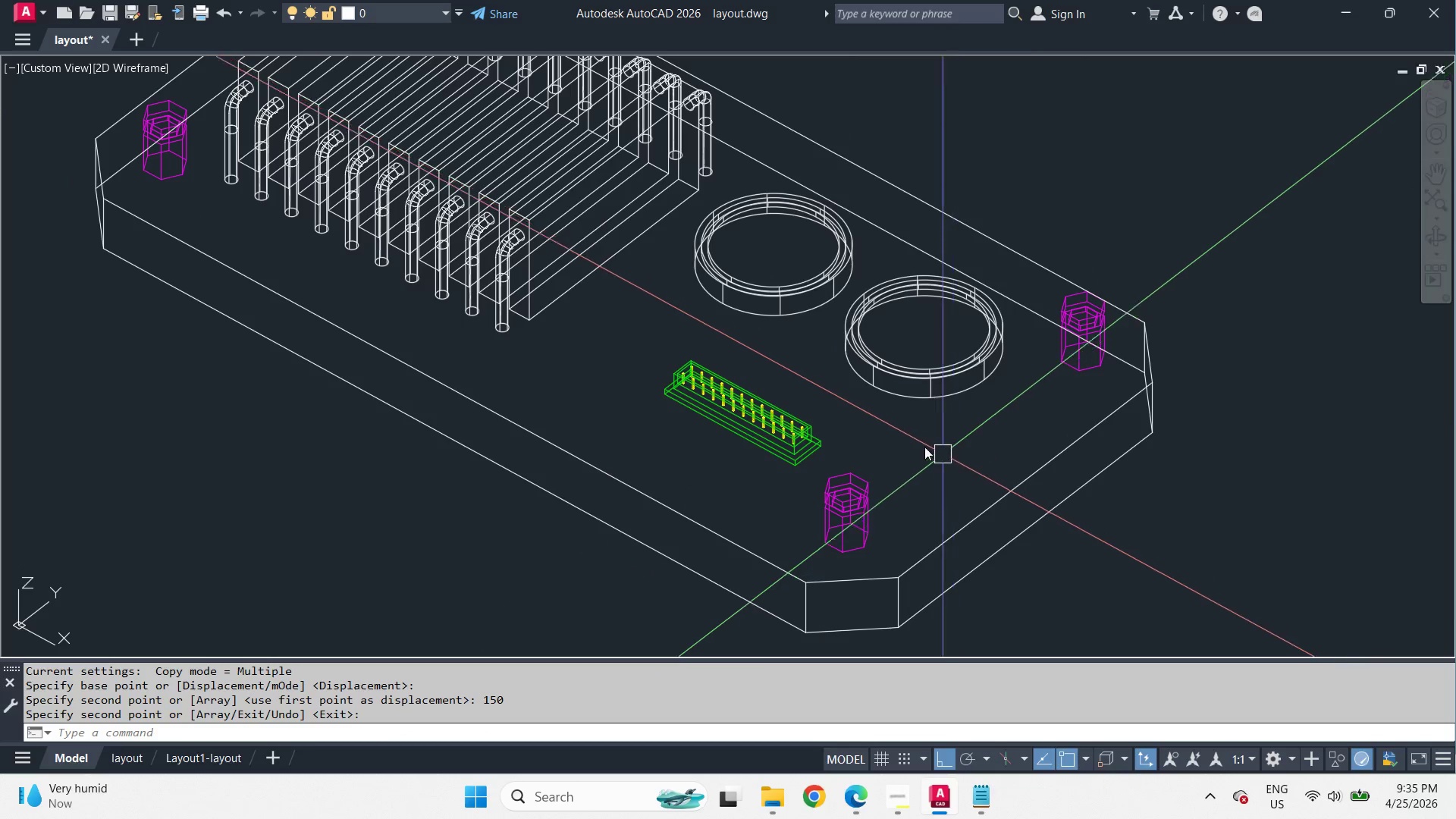 
hold_key(key=ShiftLeft, duration=4.05)
 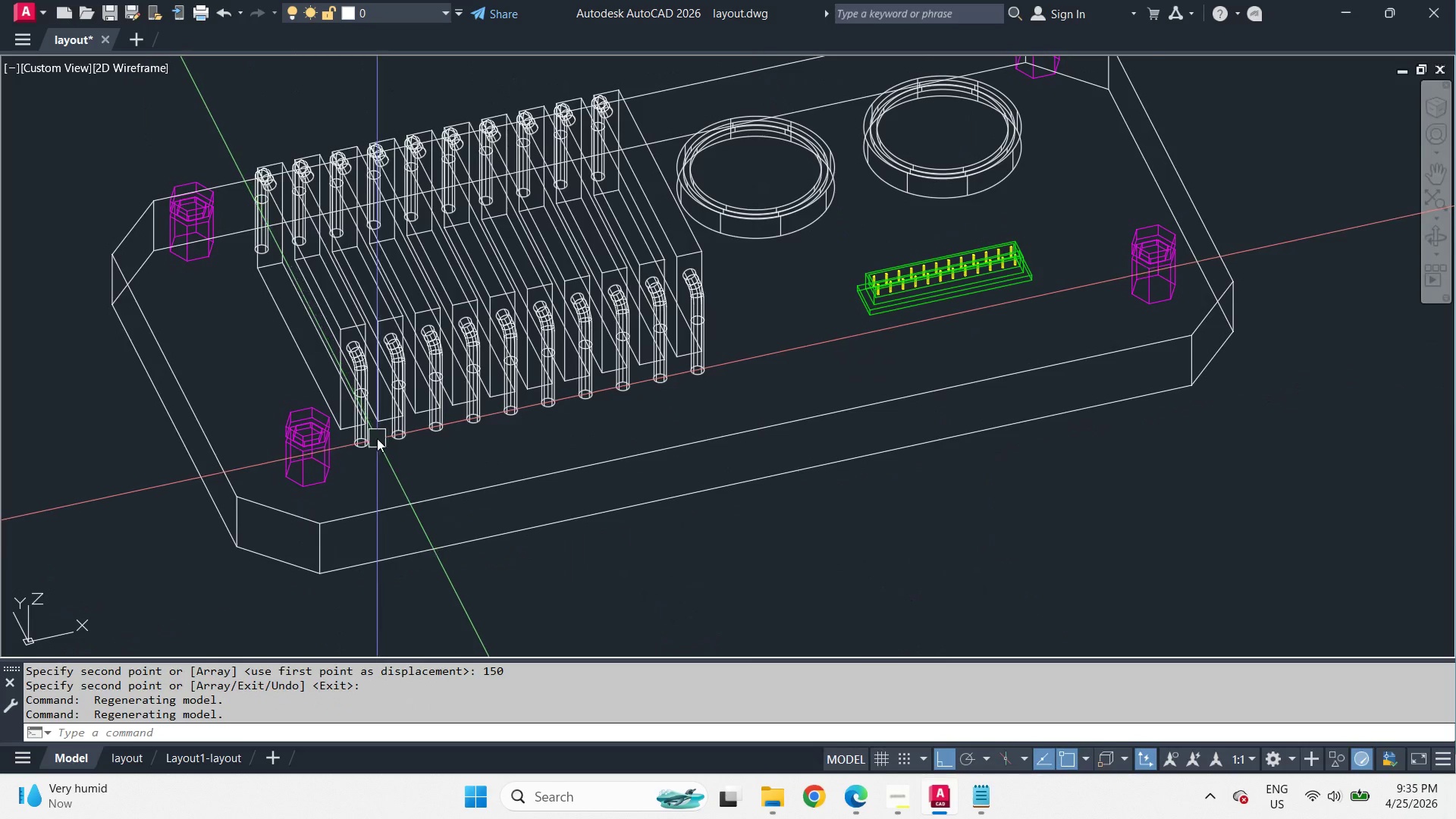 
type(rec )
 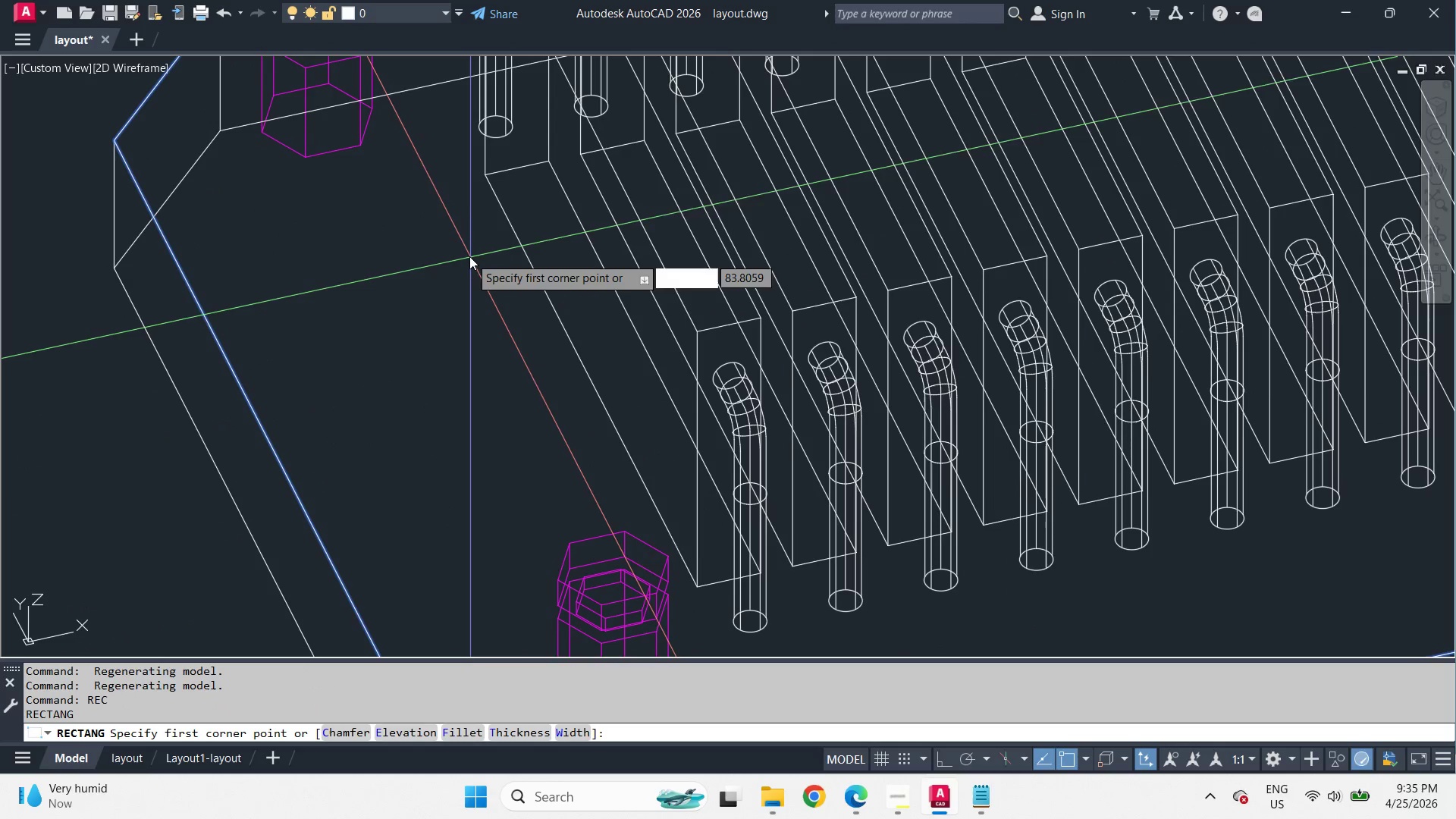 
scroll: coordinate [504, 365], scroll_direction: up, amount: 2.0
 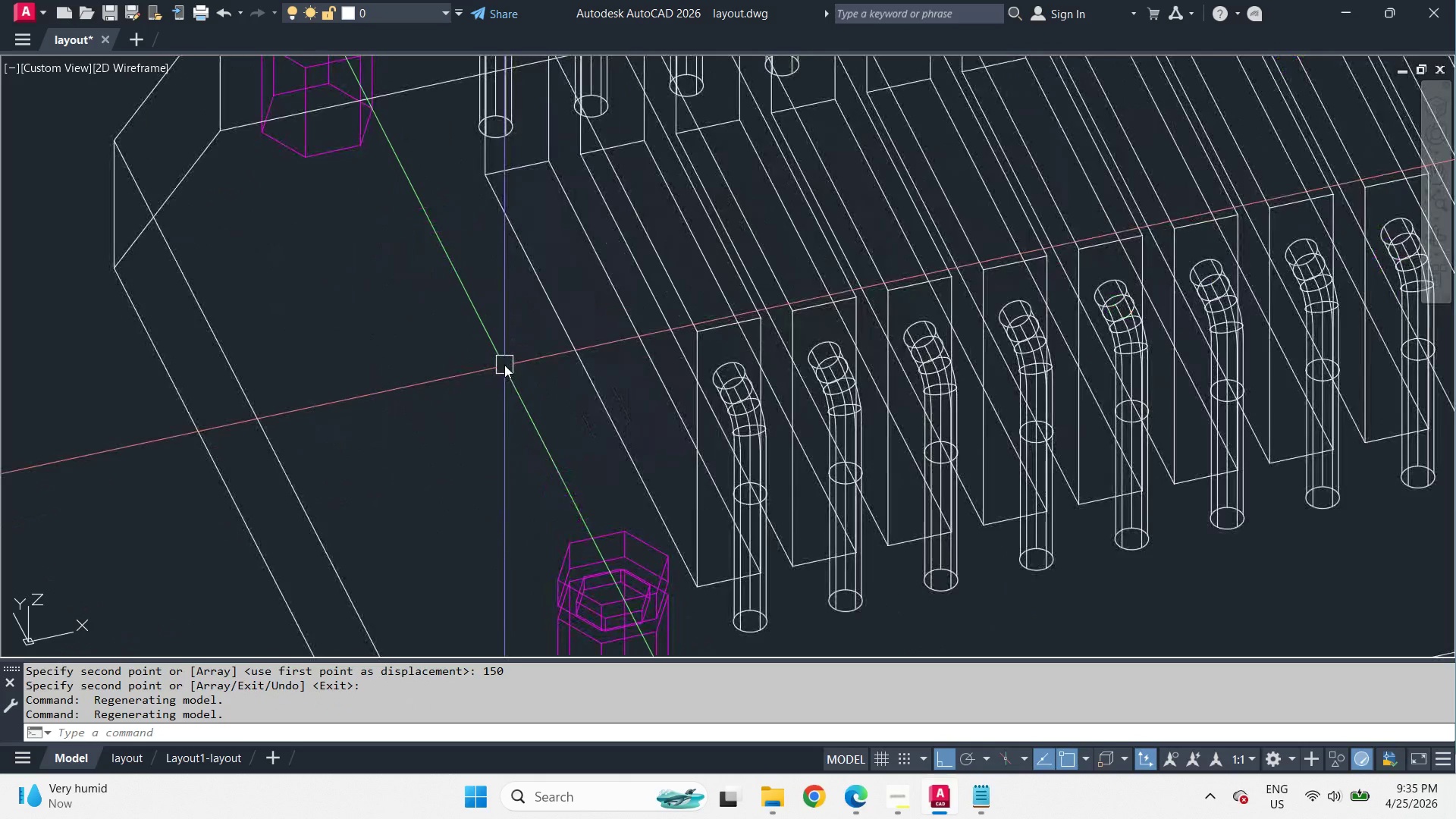 
left_click_drag(start_coordinate=[460, 246], to_coordinate=[472, 275])
 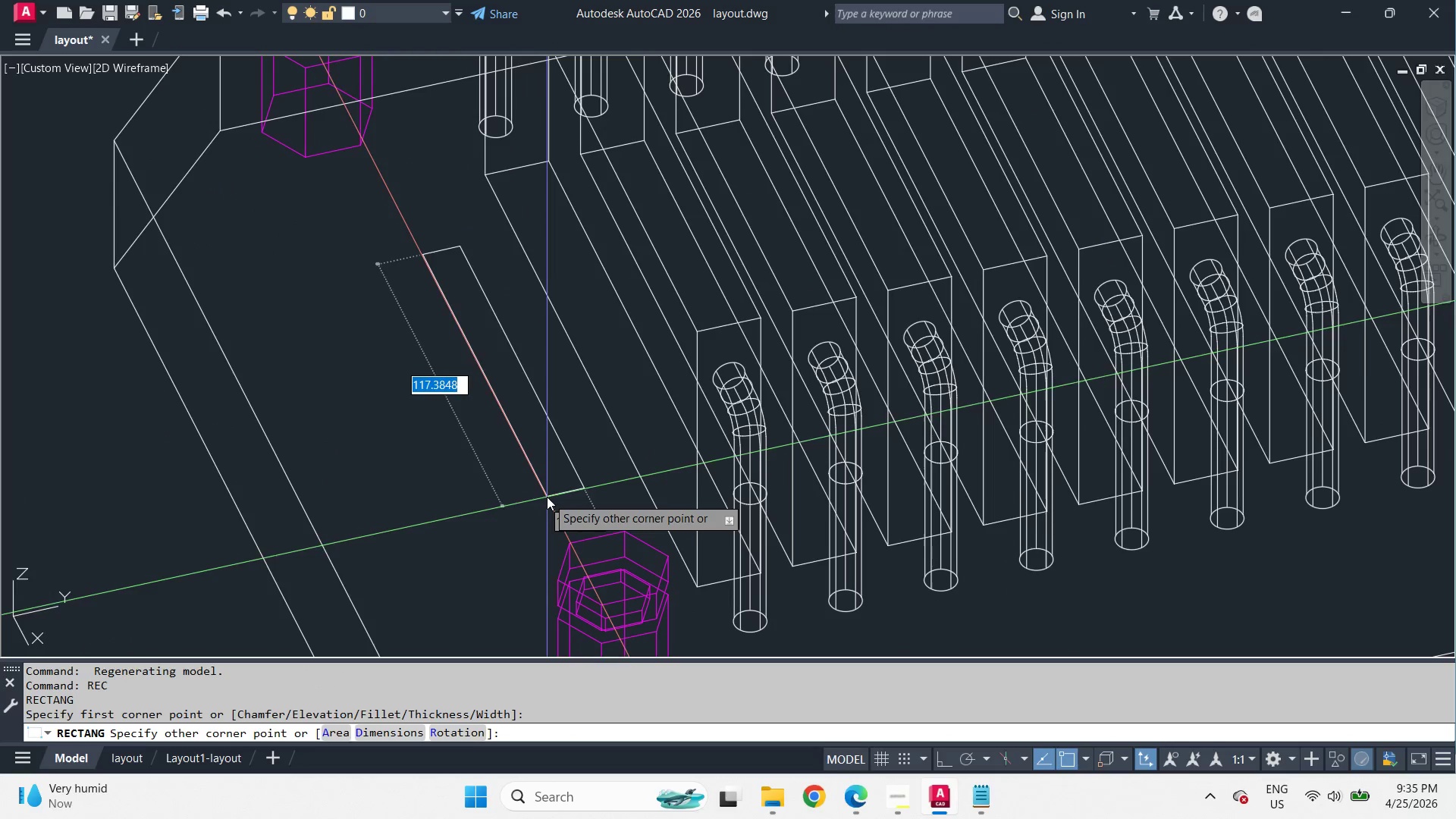 
scroll: coordinate [558, 489], scroll_direction: up, amount: 2.0
 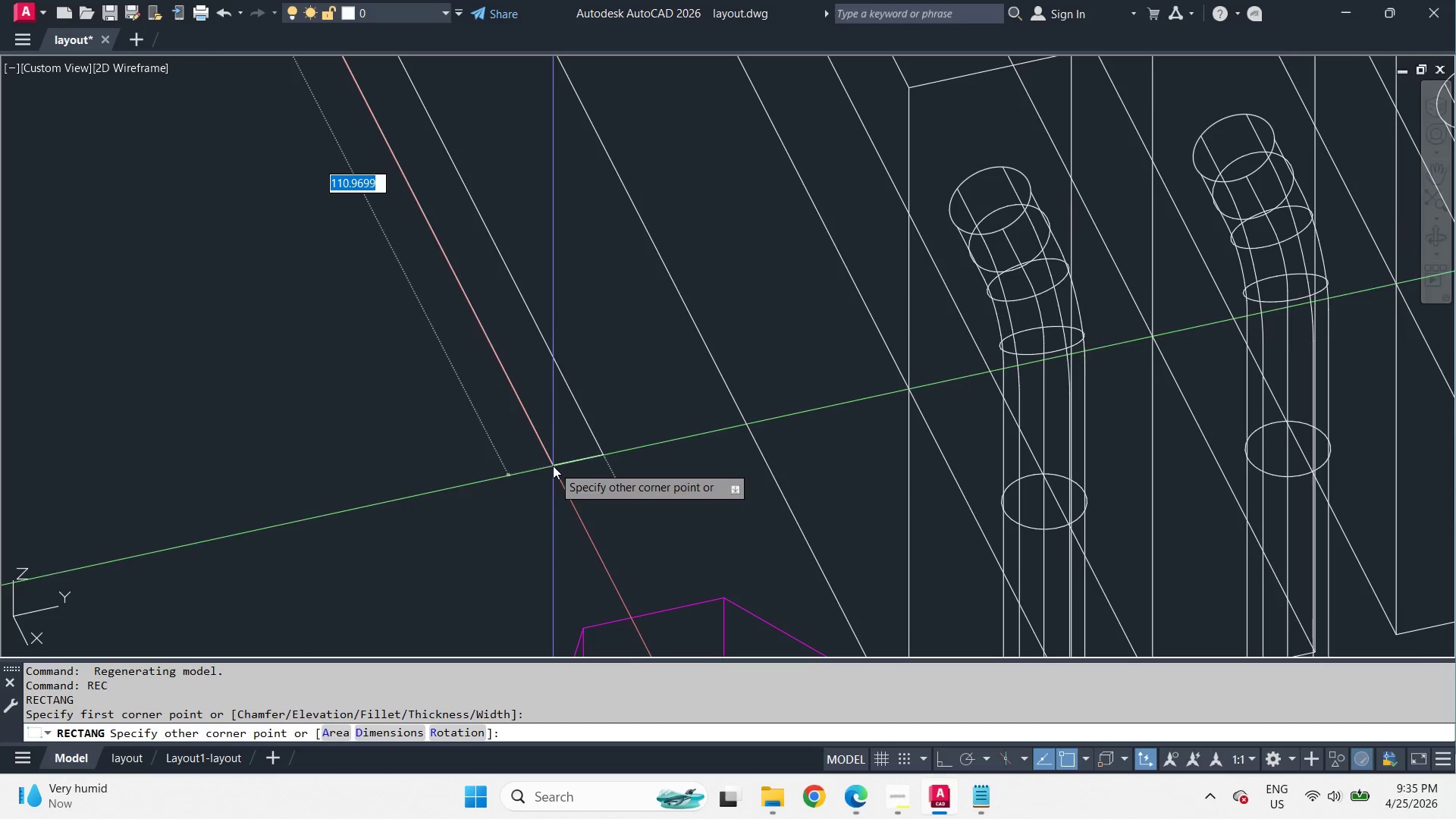 
scroll: coordinate [543, 508], scroll_direction: down, amount: 2.0
 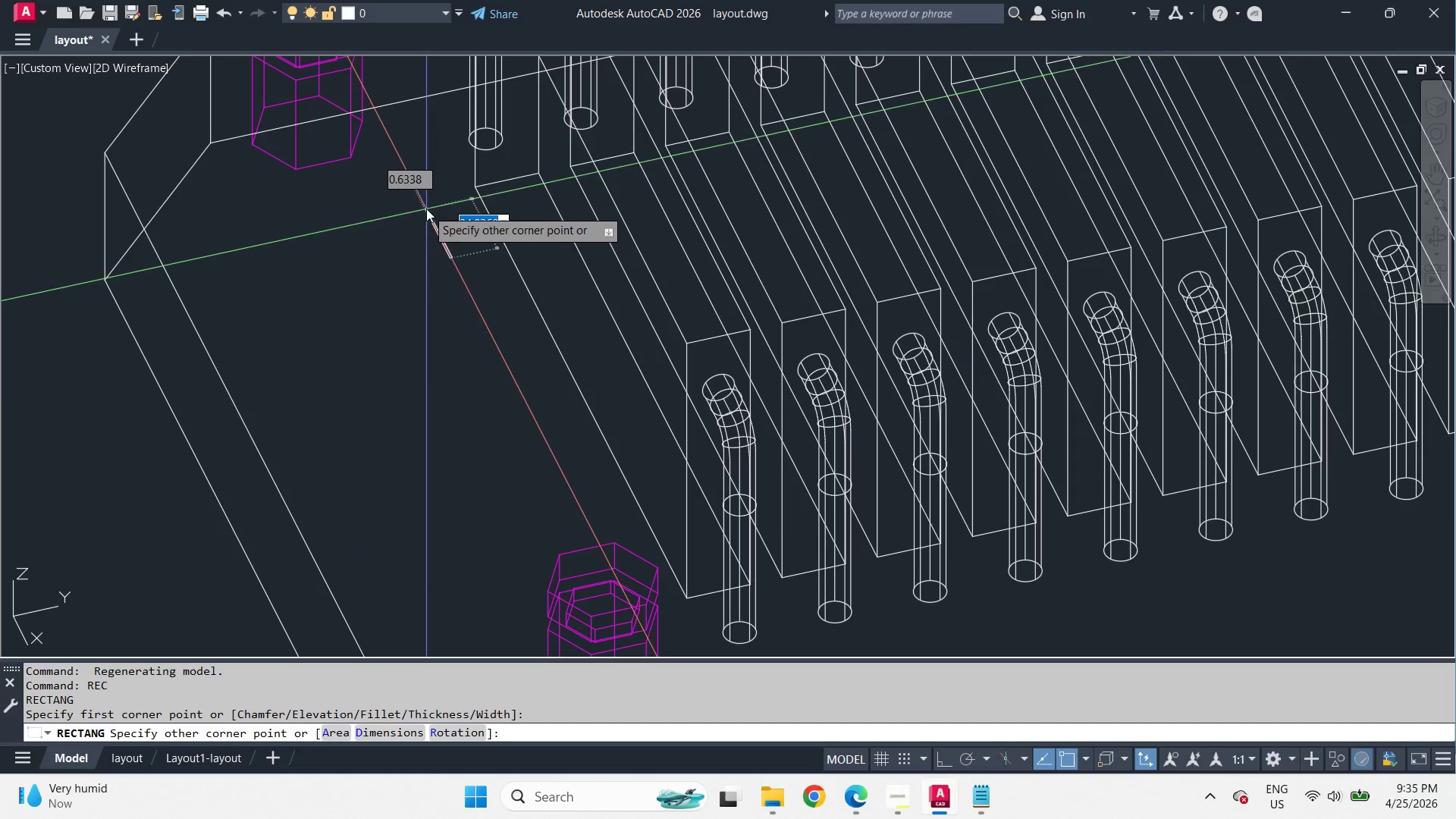 
scroll: coordinate [426, 209], scroll_direction: up, amount: 2.0
 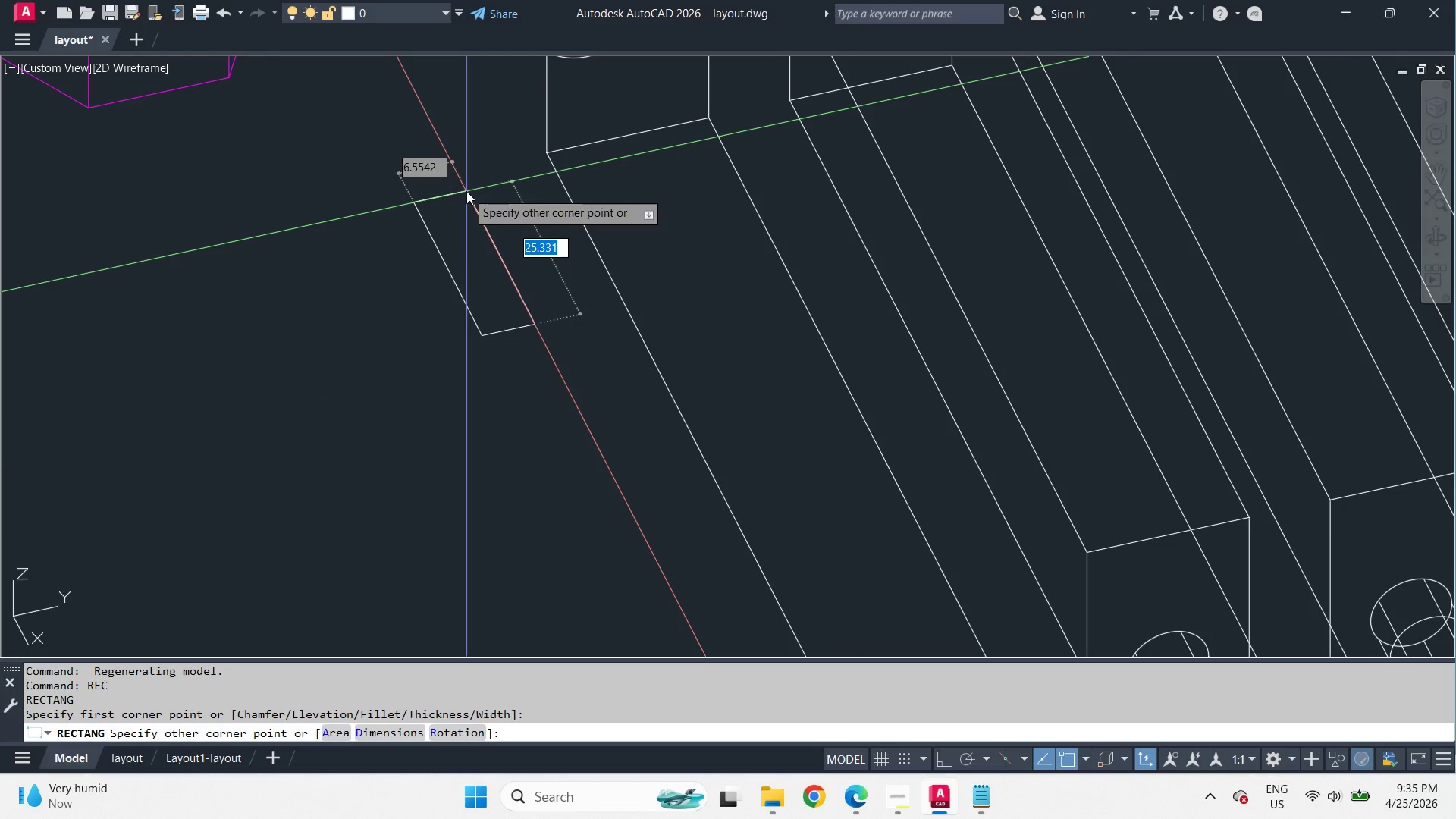 
scroll: coordinate [466, 191], scroll_direction: down, amount: 3.0
 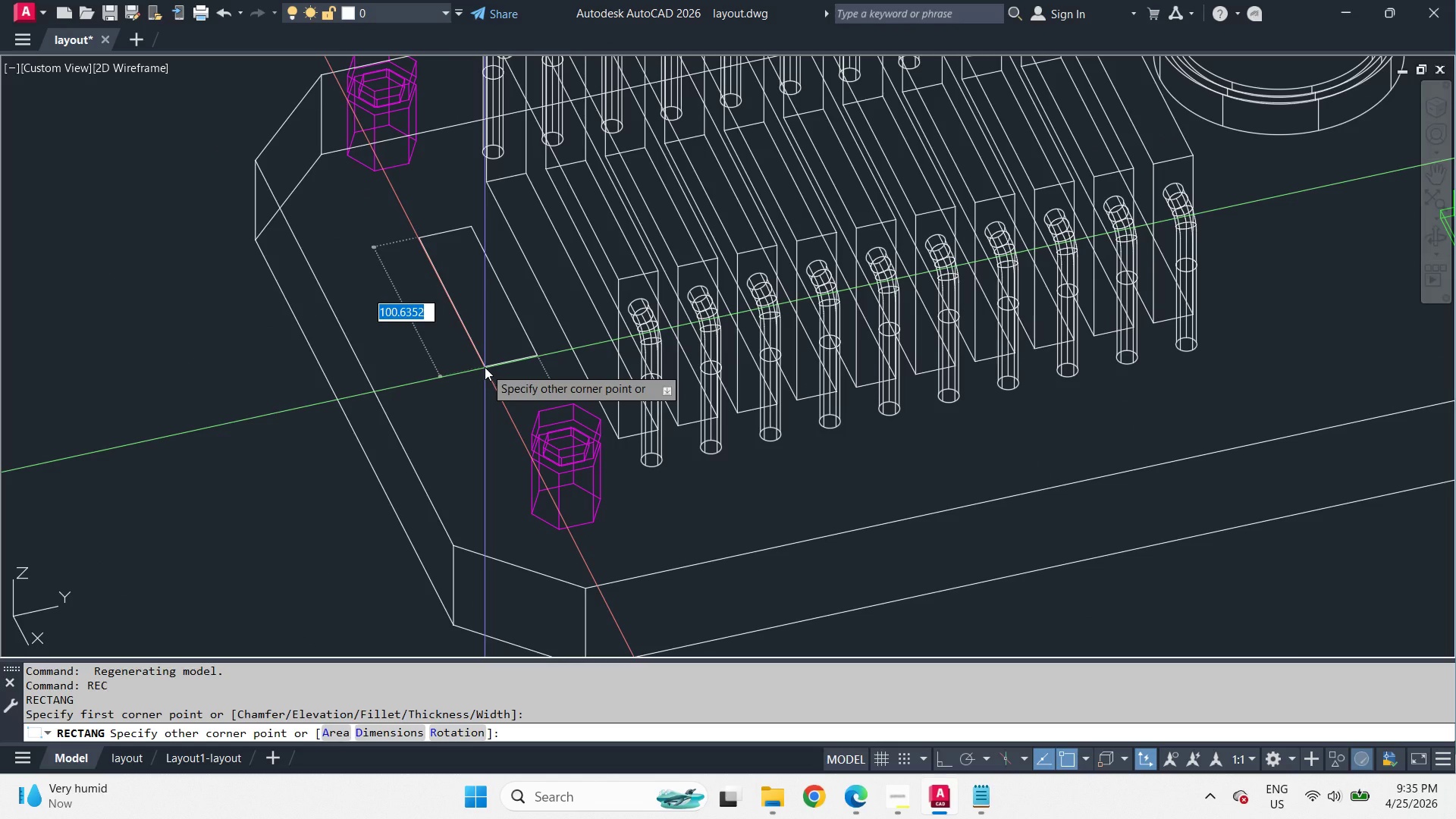 
key(Numpad1)
 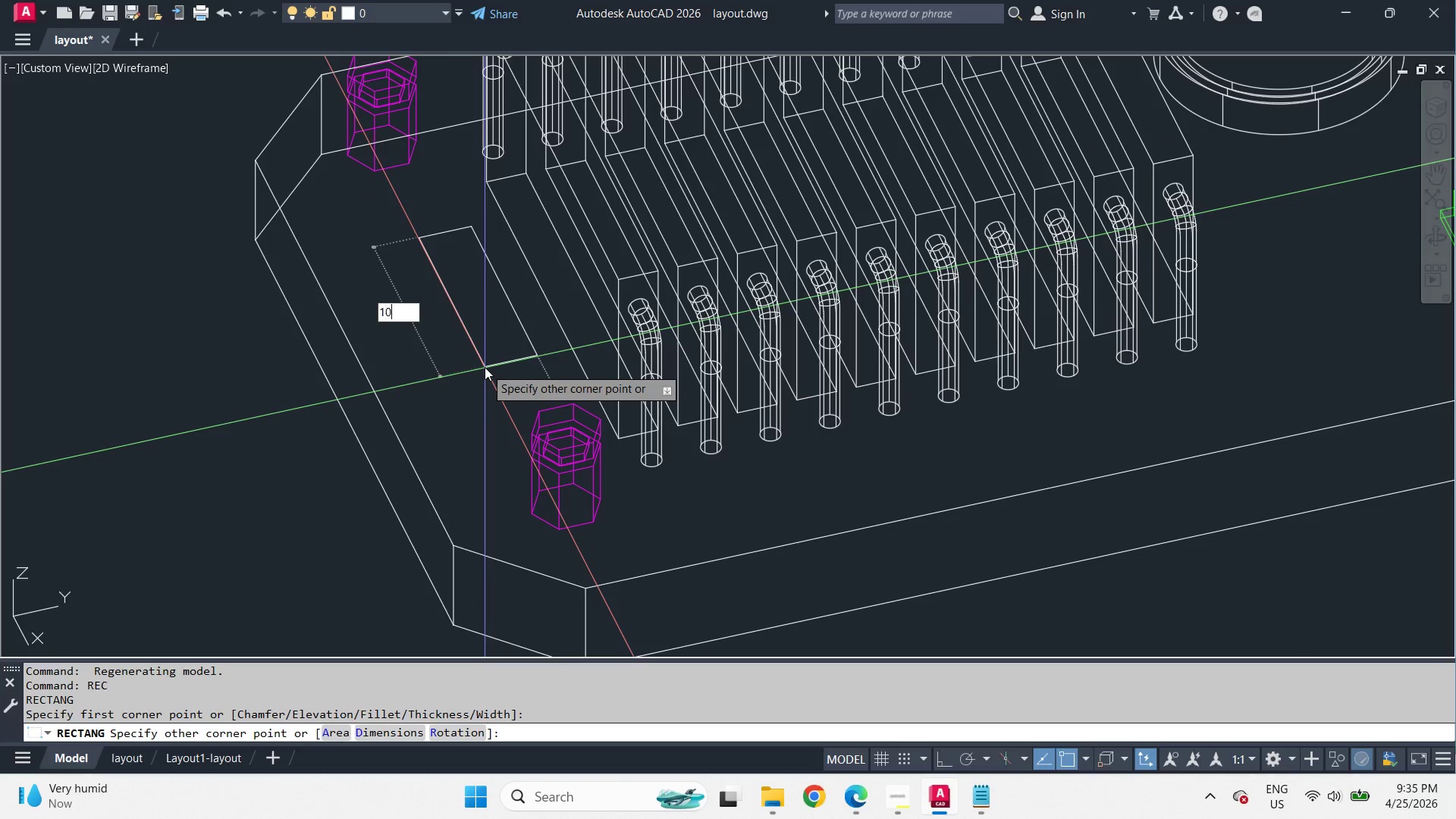 
key(Numpad0)
 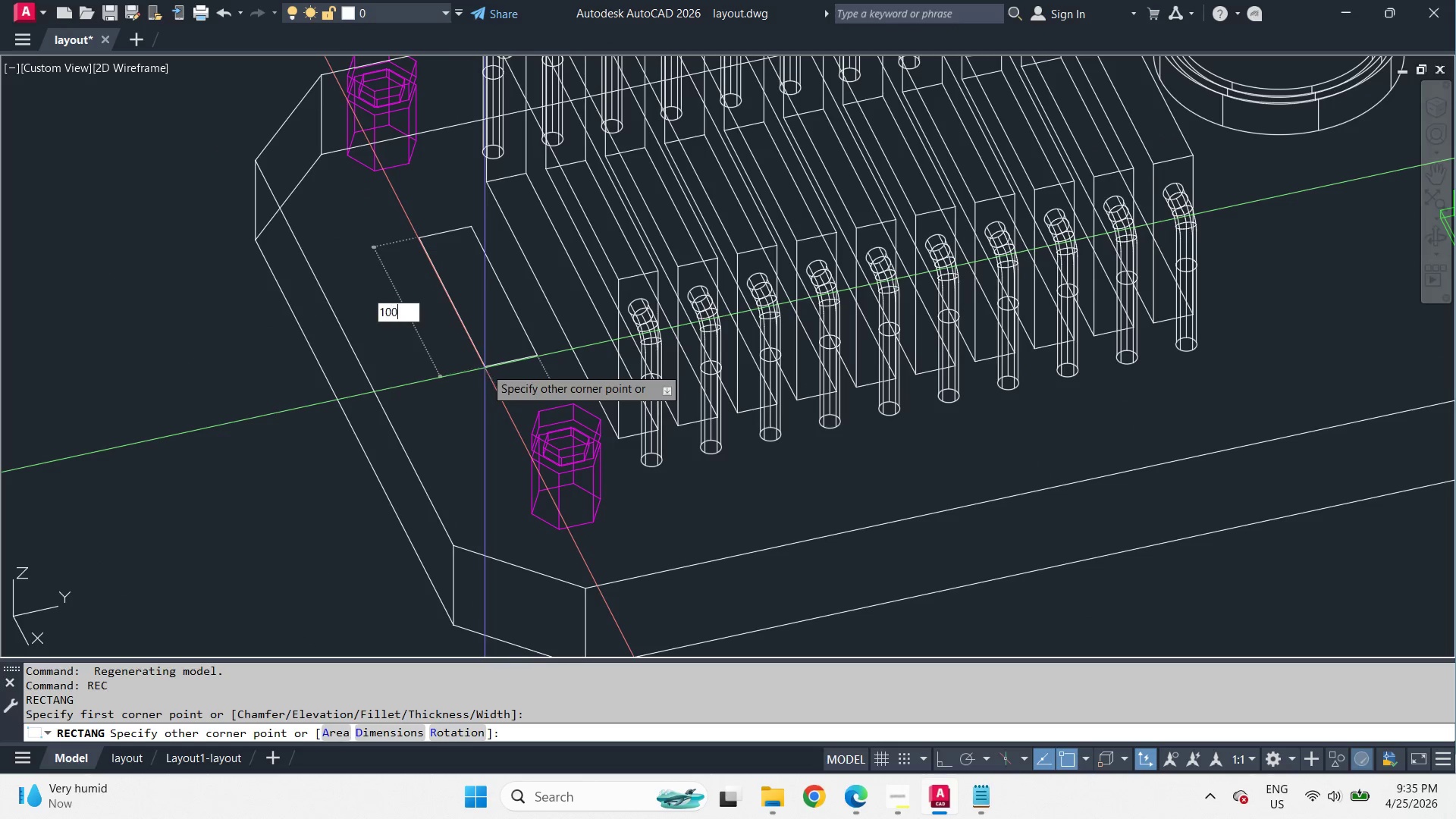 
key(Numpad0)
 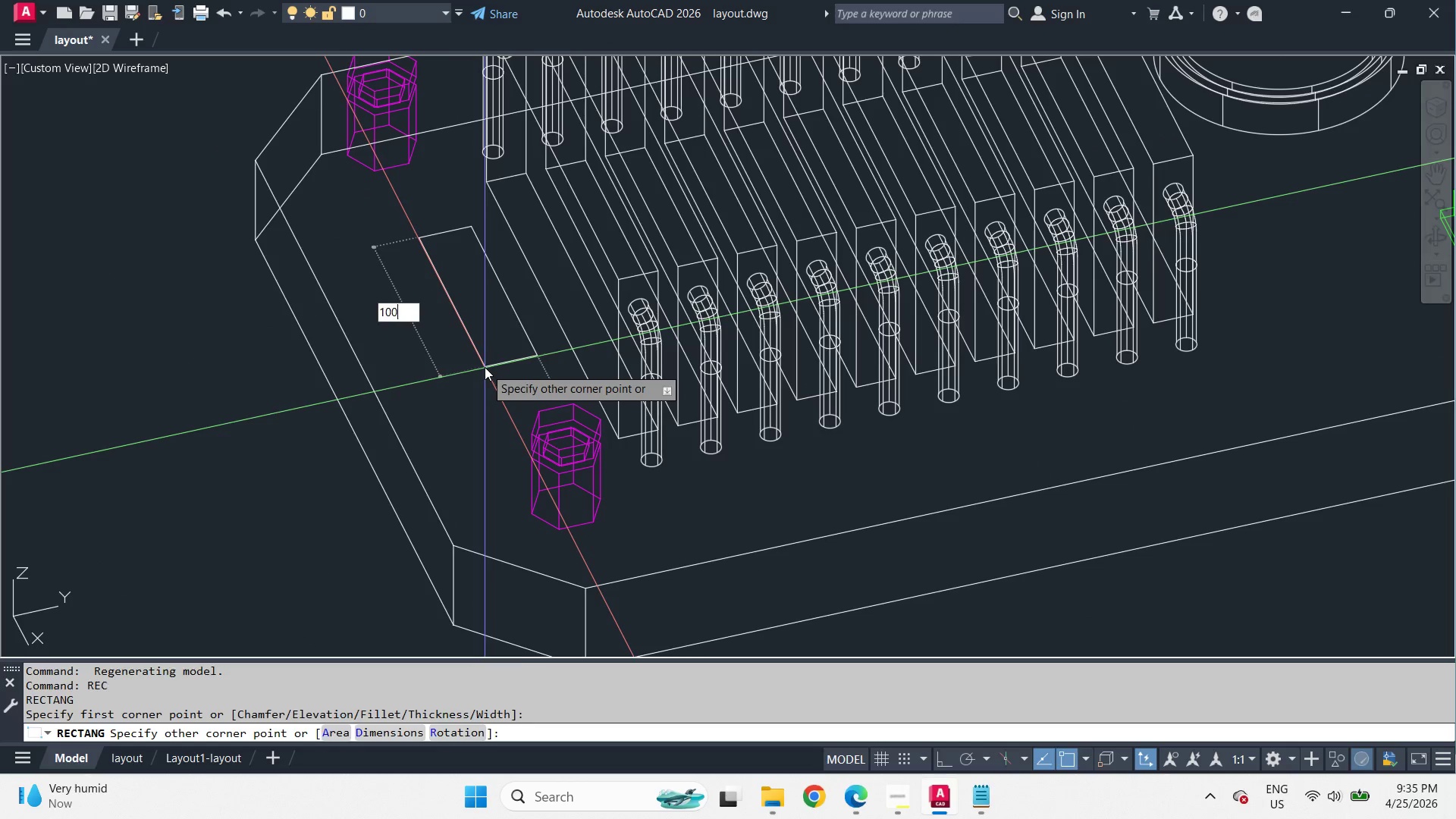 
key(Tab)
 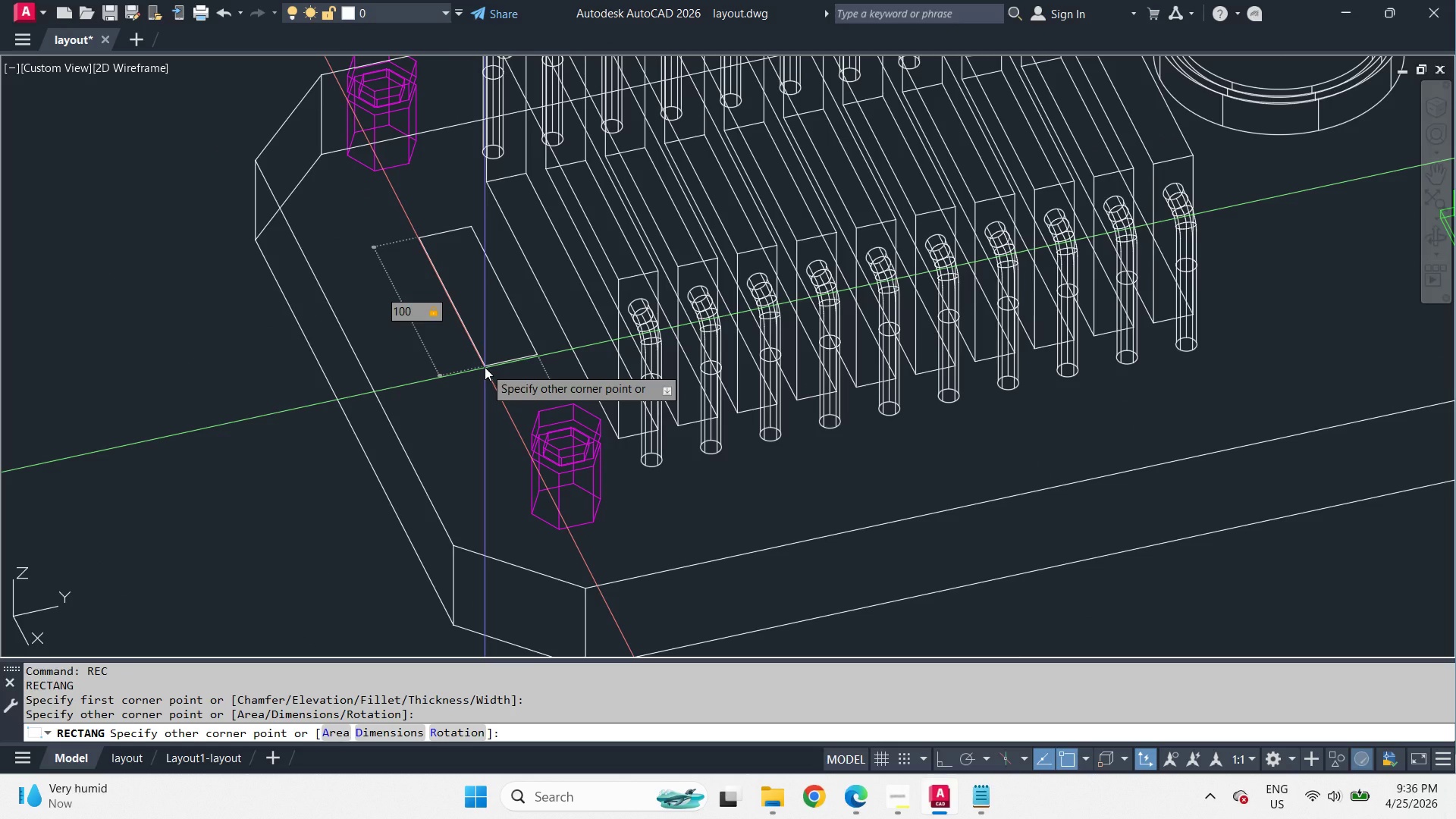 
key(Numpad5)
 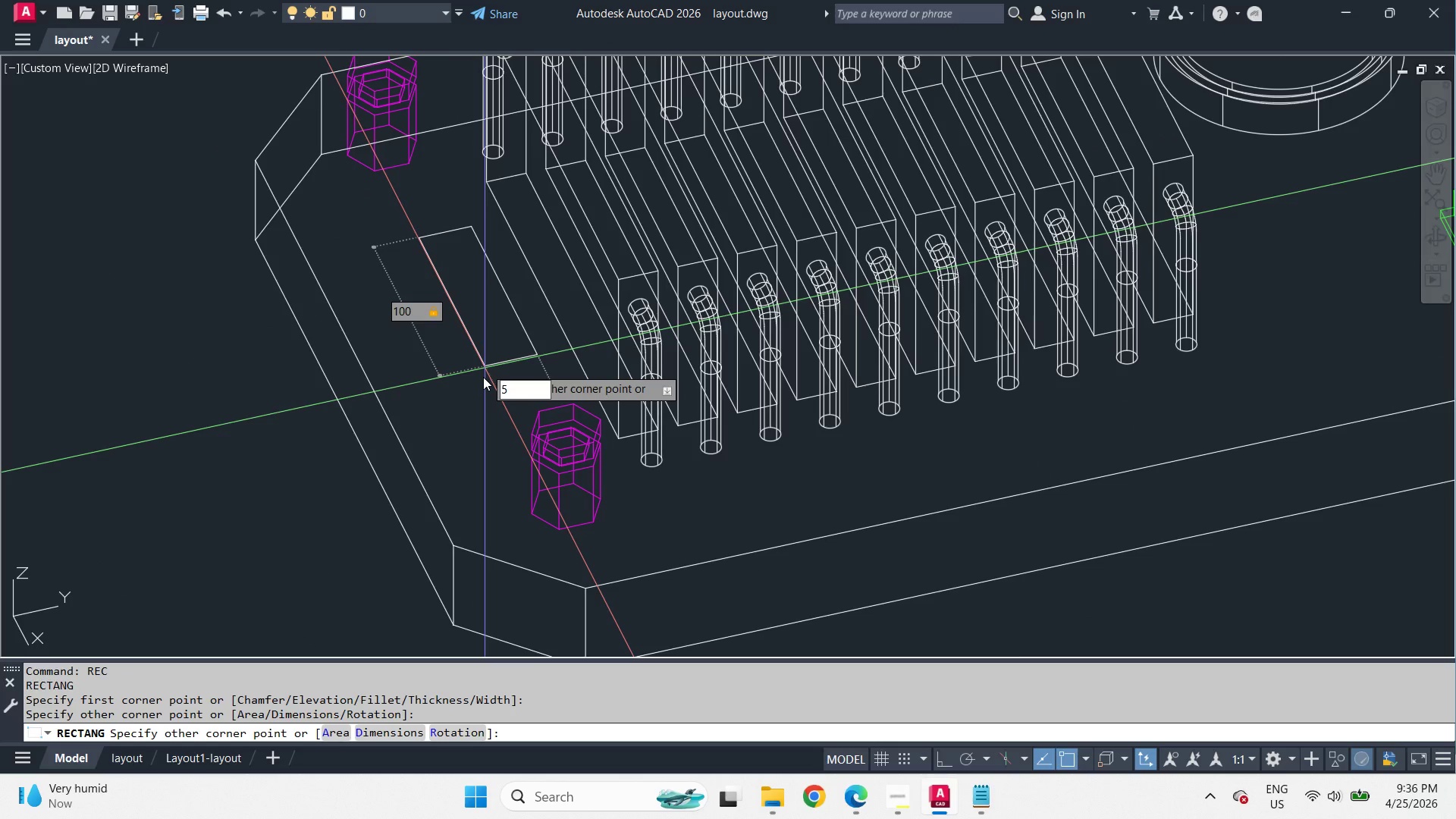 
key(NumpadEnter)
 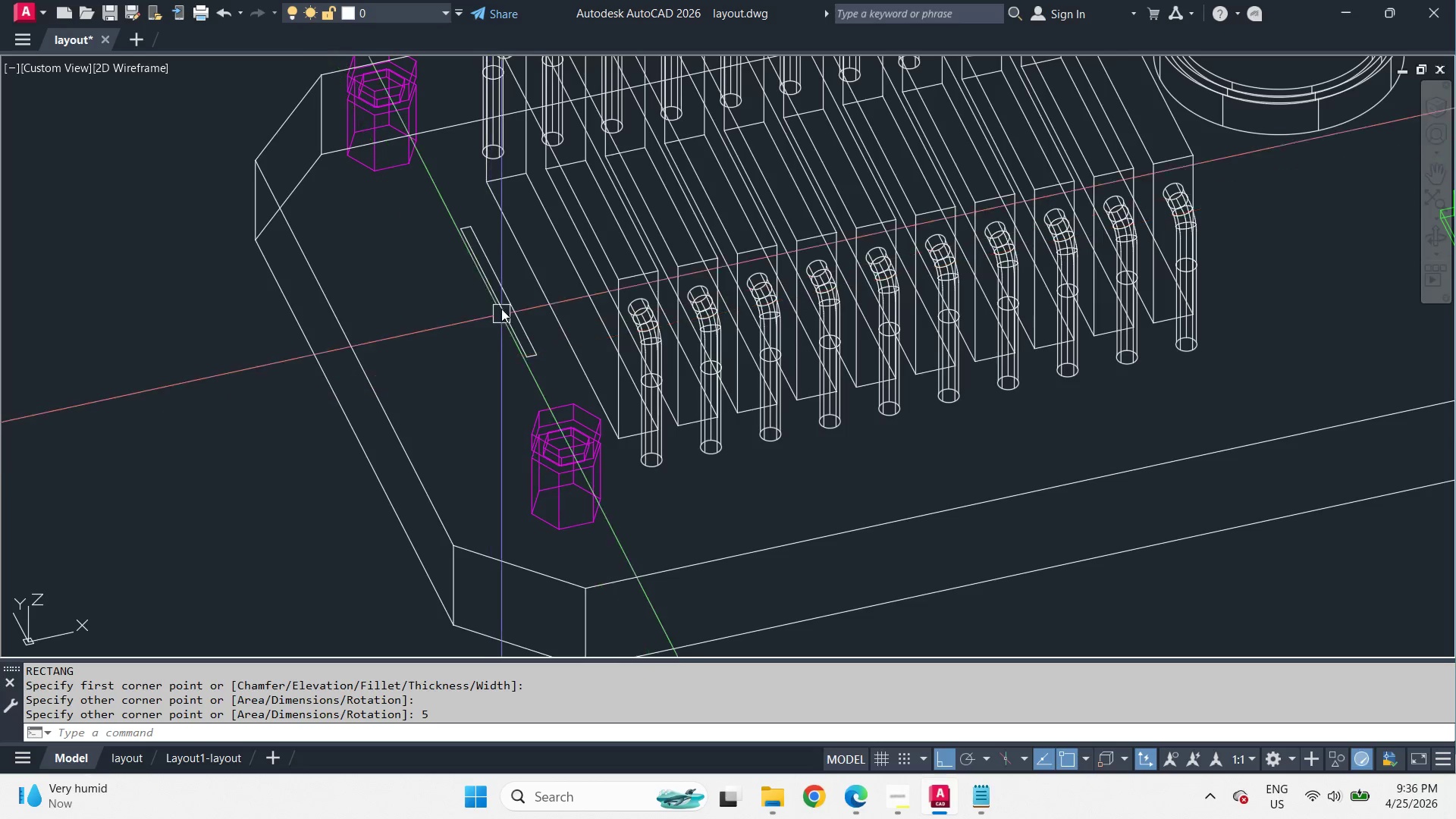 
left_click([508, 297])
 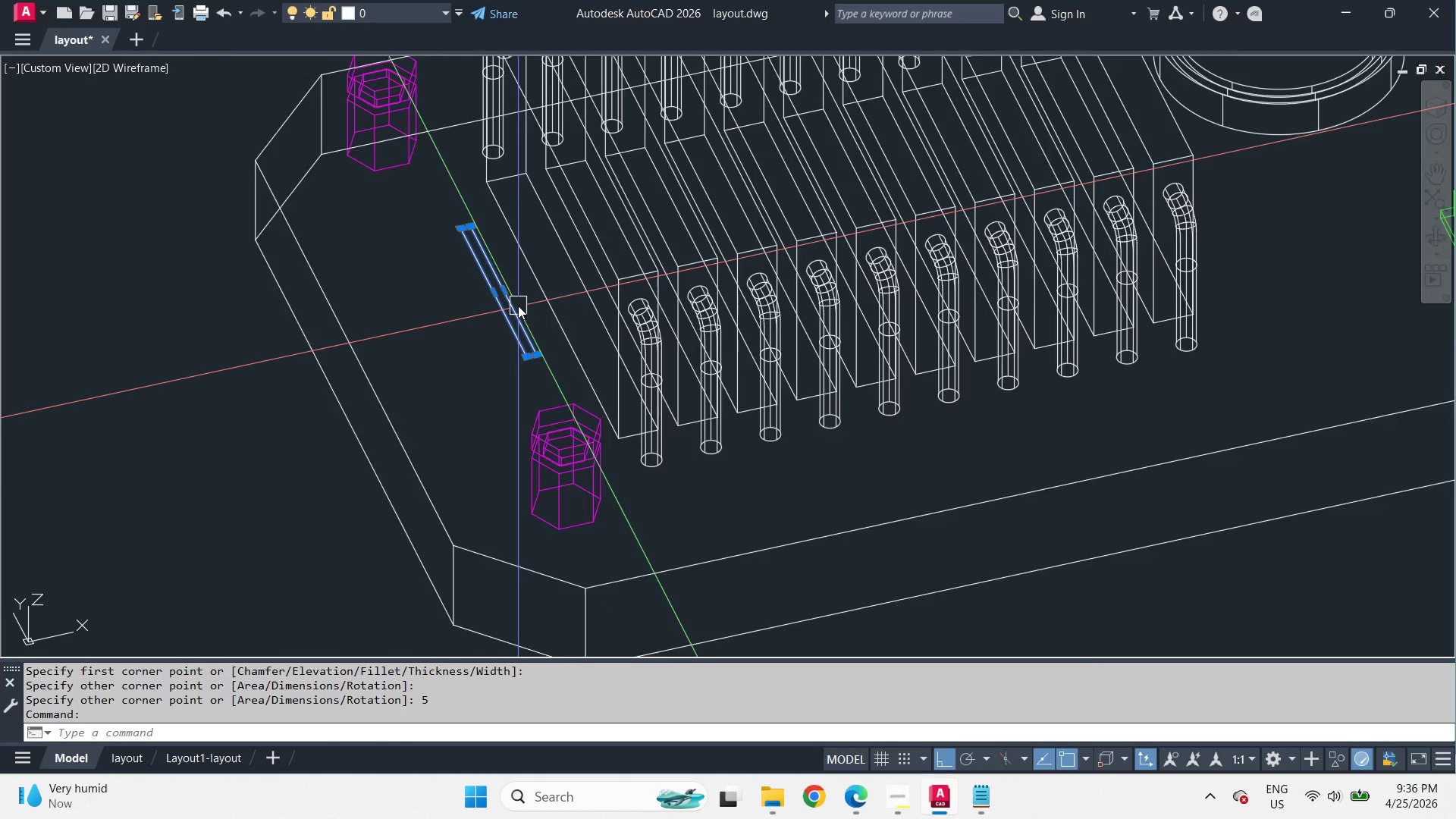 
key(M)
 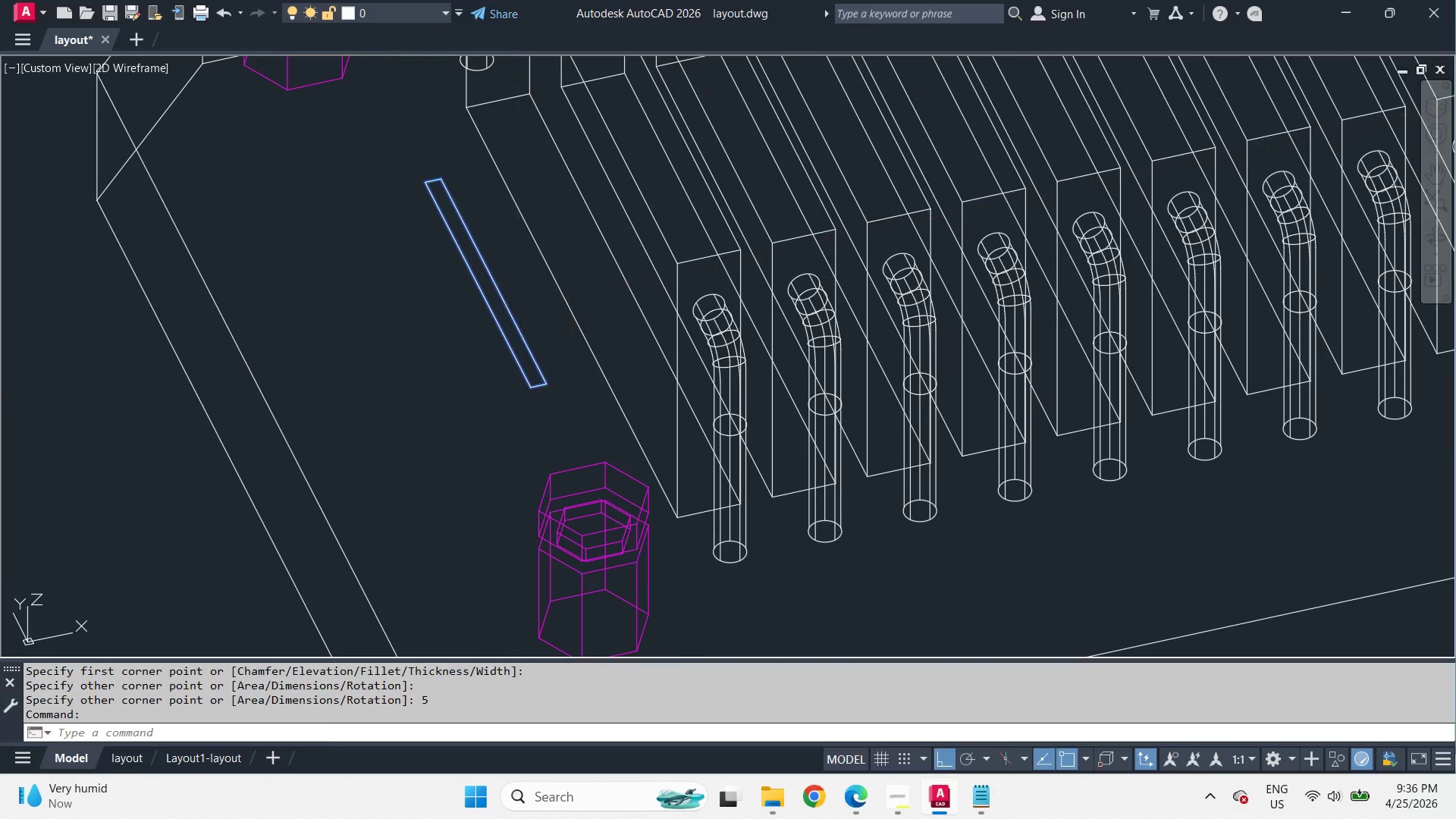 
key(Space)
 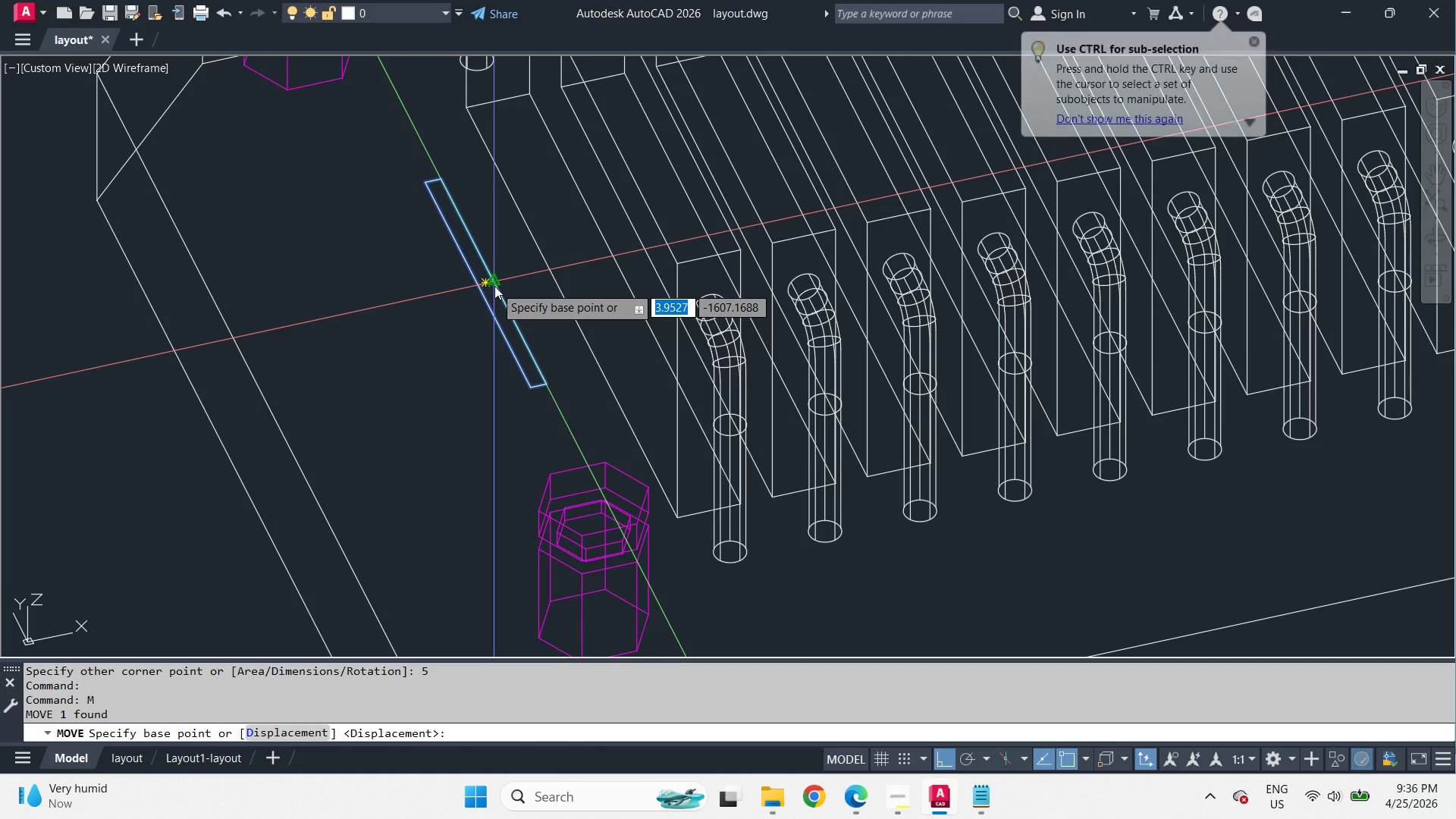 
left_click_drag(start_coordinate=[494, 286], to_coordinate=[511, 300])
 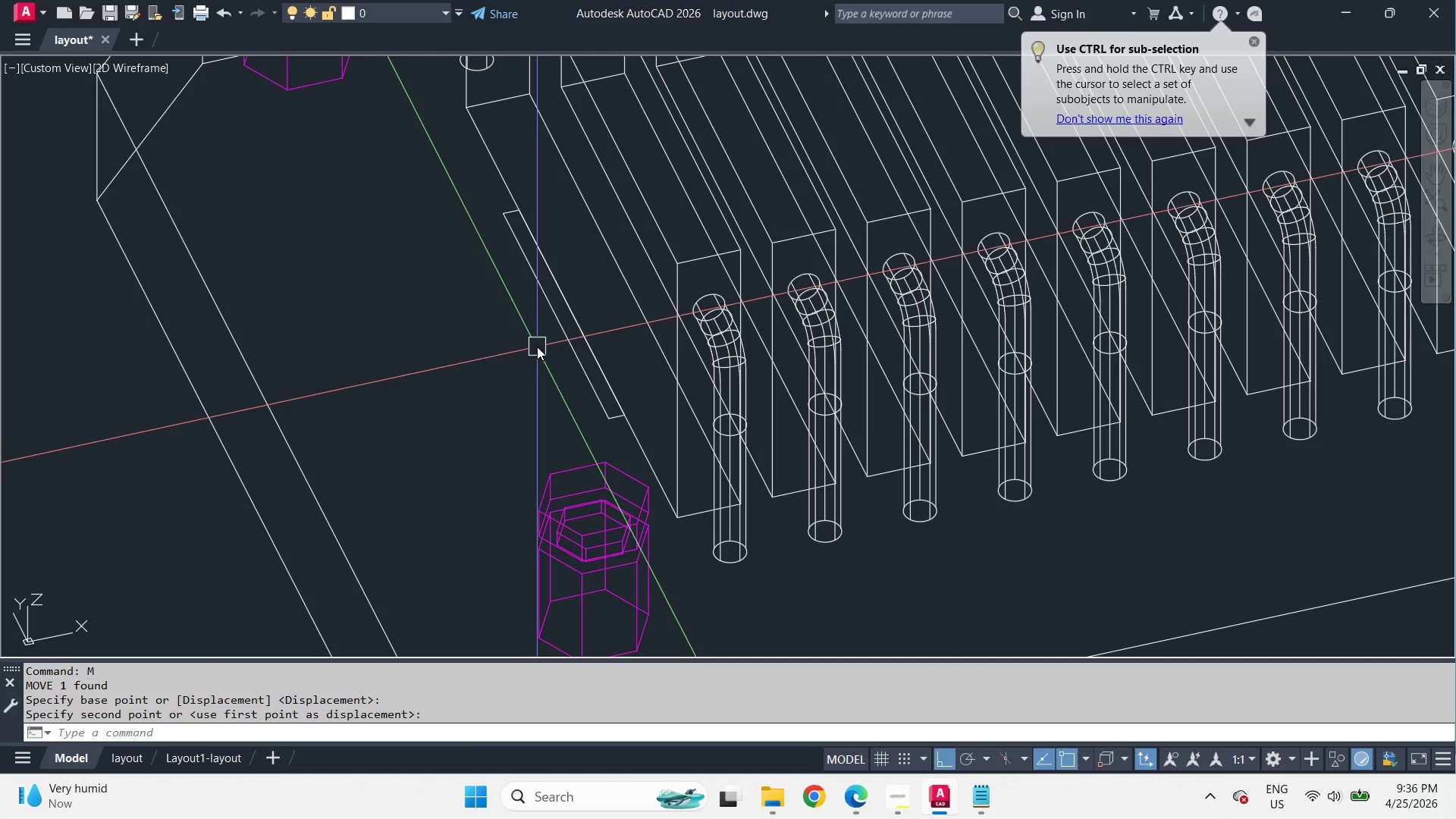 
scroll: coordinate [518, 306], scroll_direction: up, amount: 1.0
 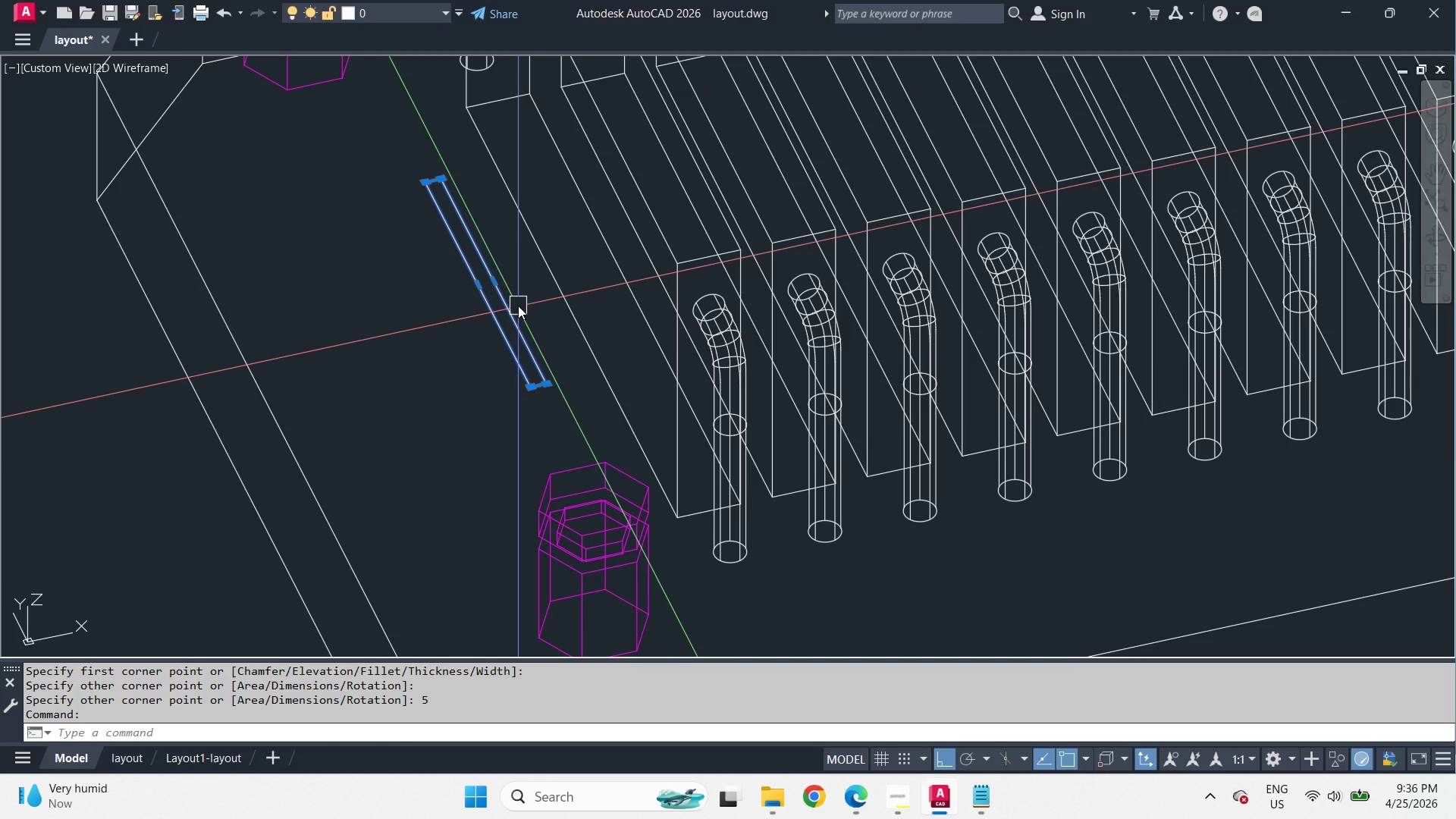 
left_click([559, 330])
 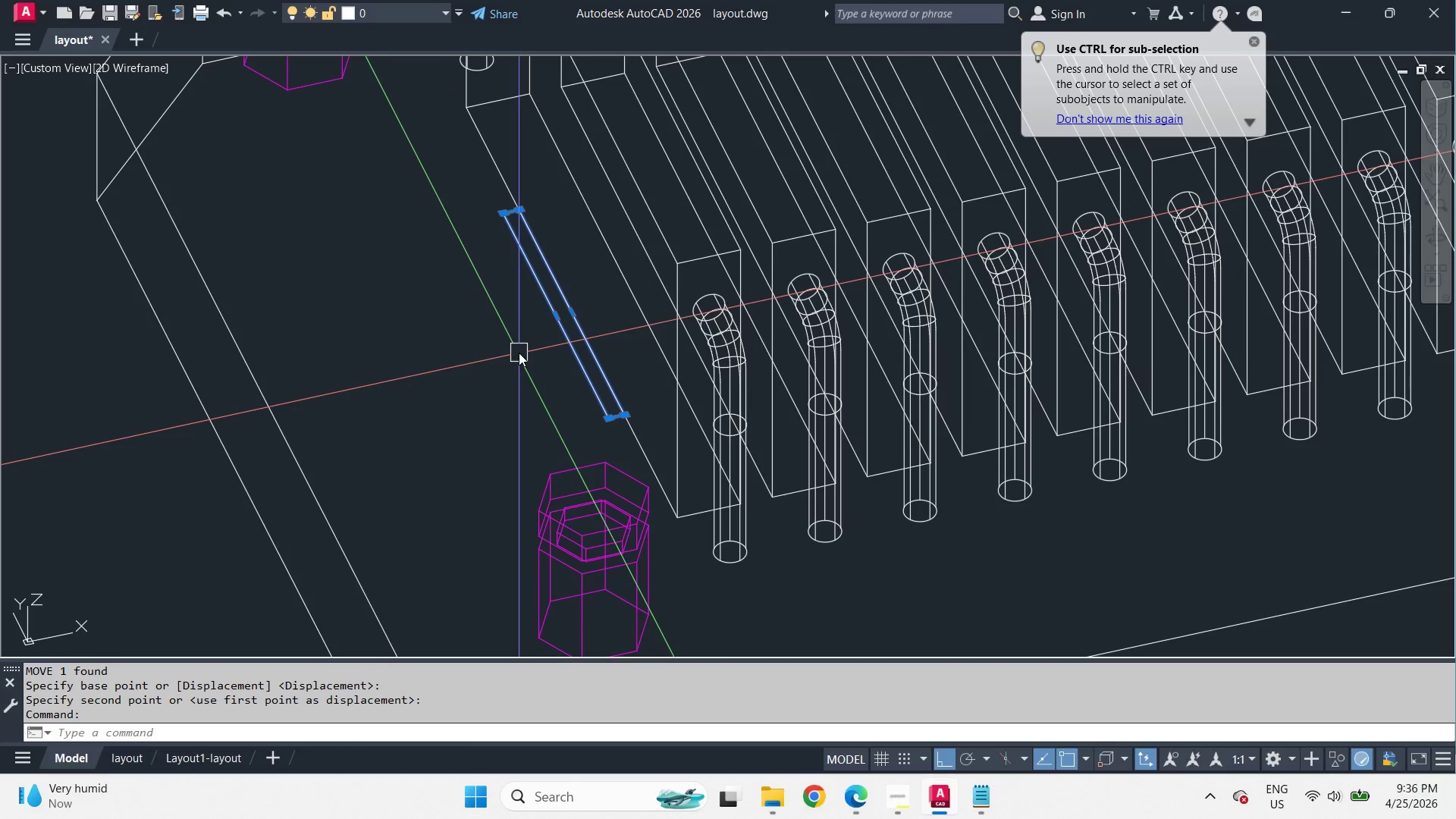 
key(M)
 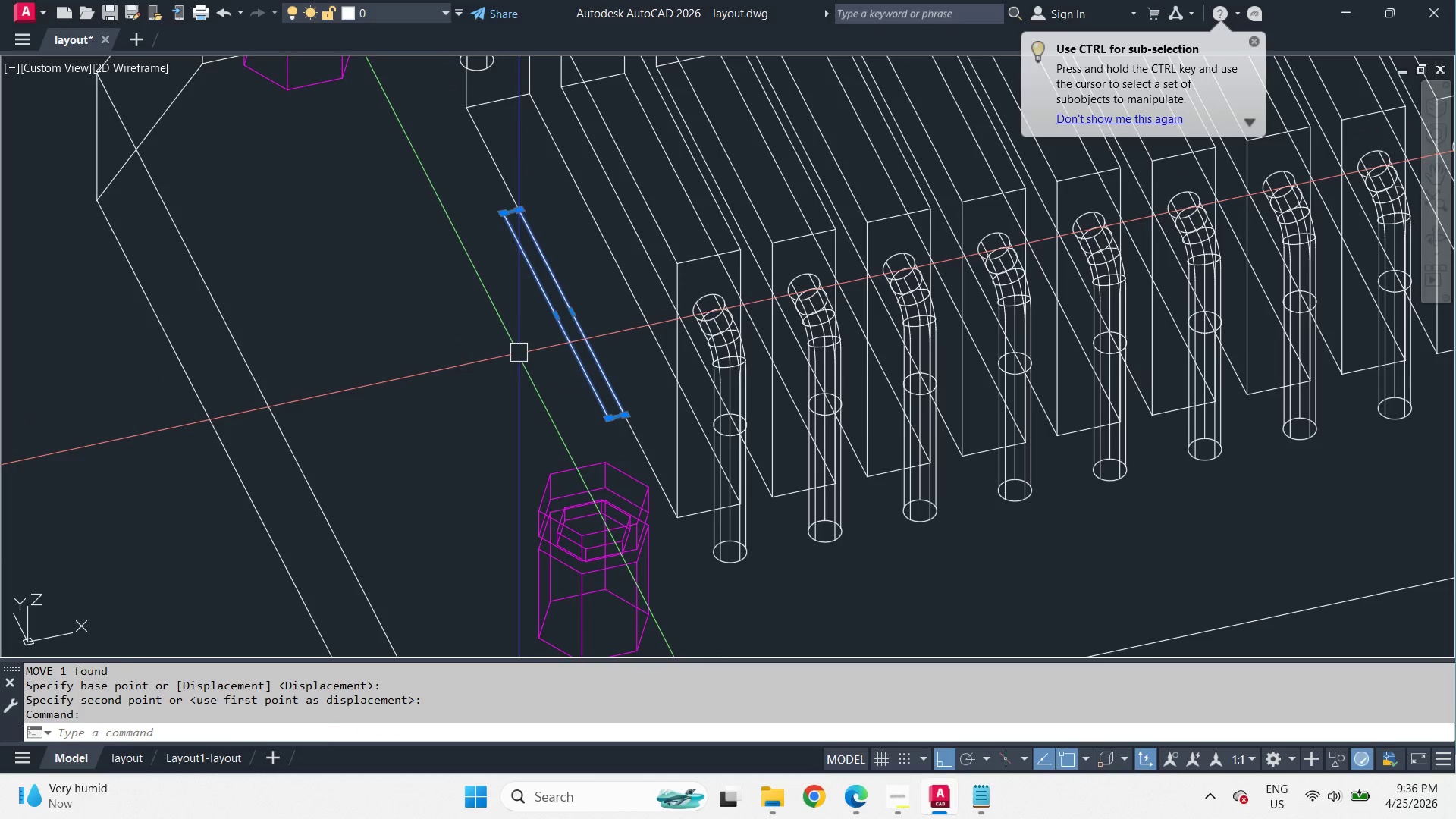 
key(Space)
 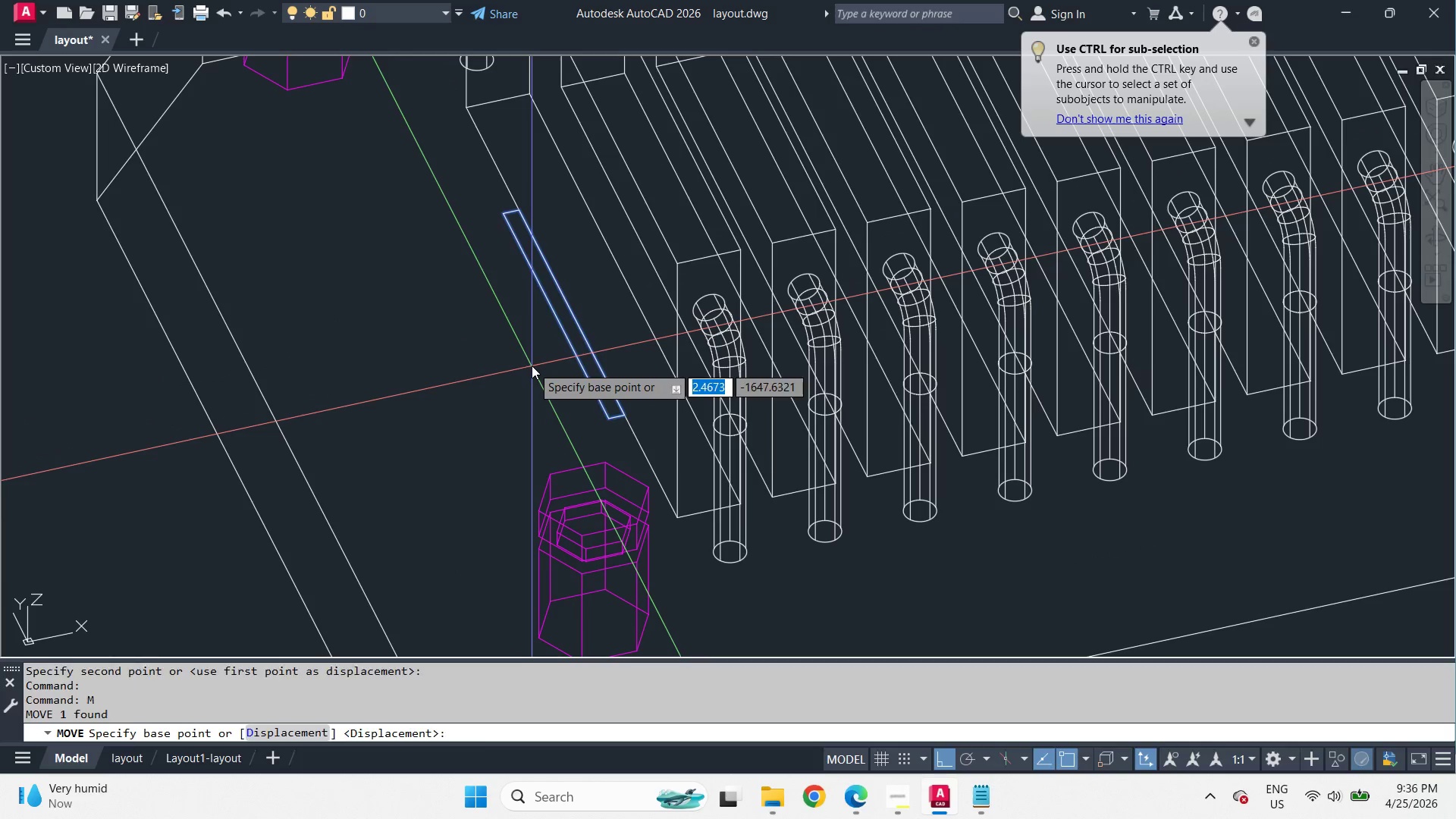 
left_click([532, 366])
 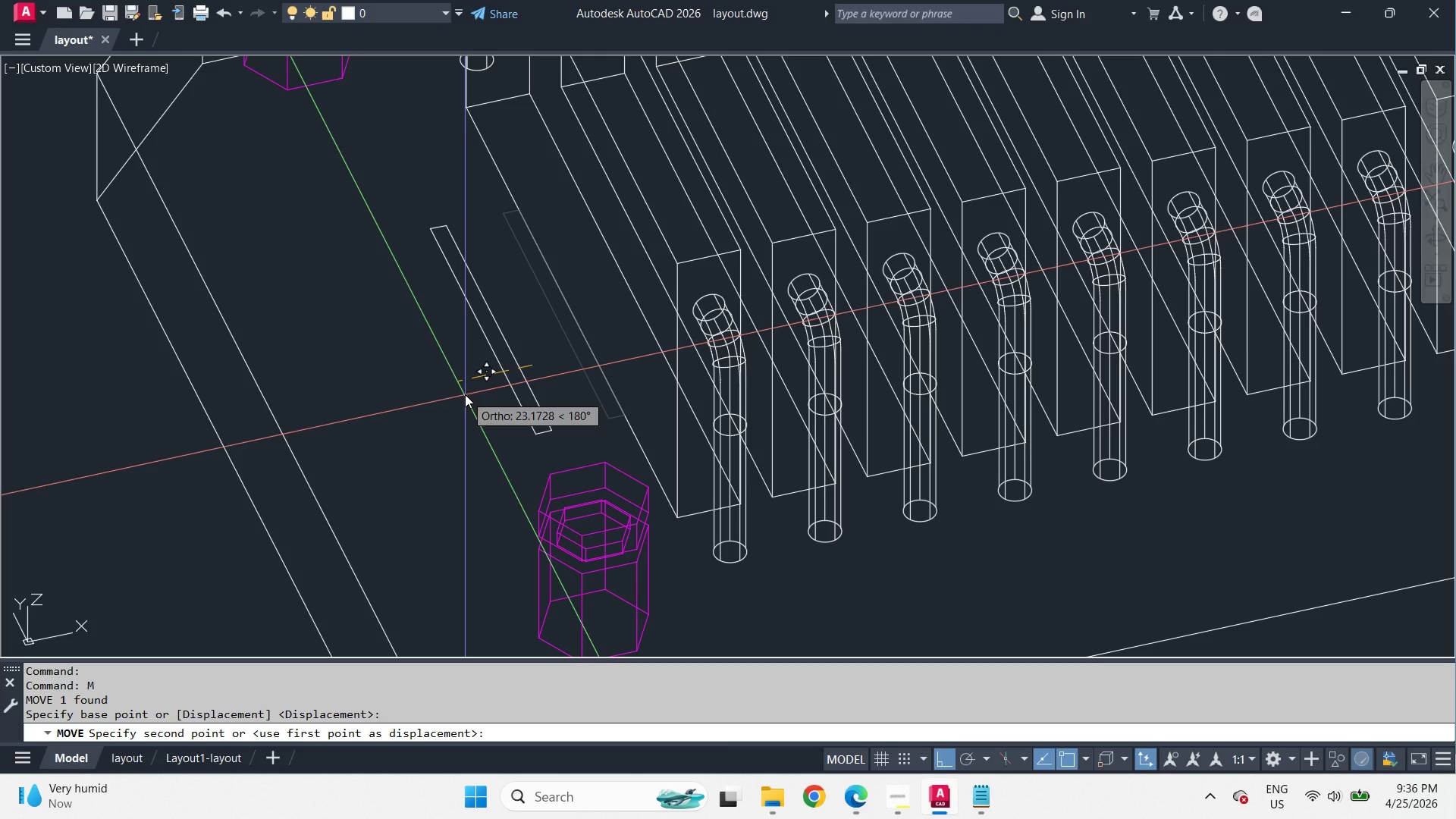 
wait(15.27)
 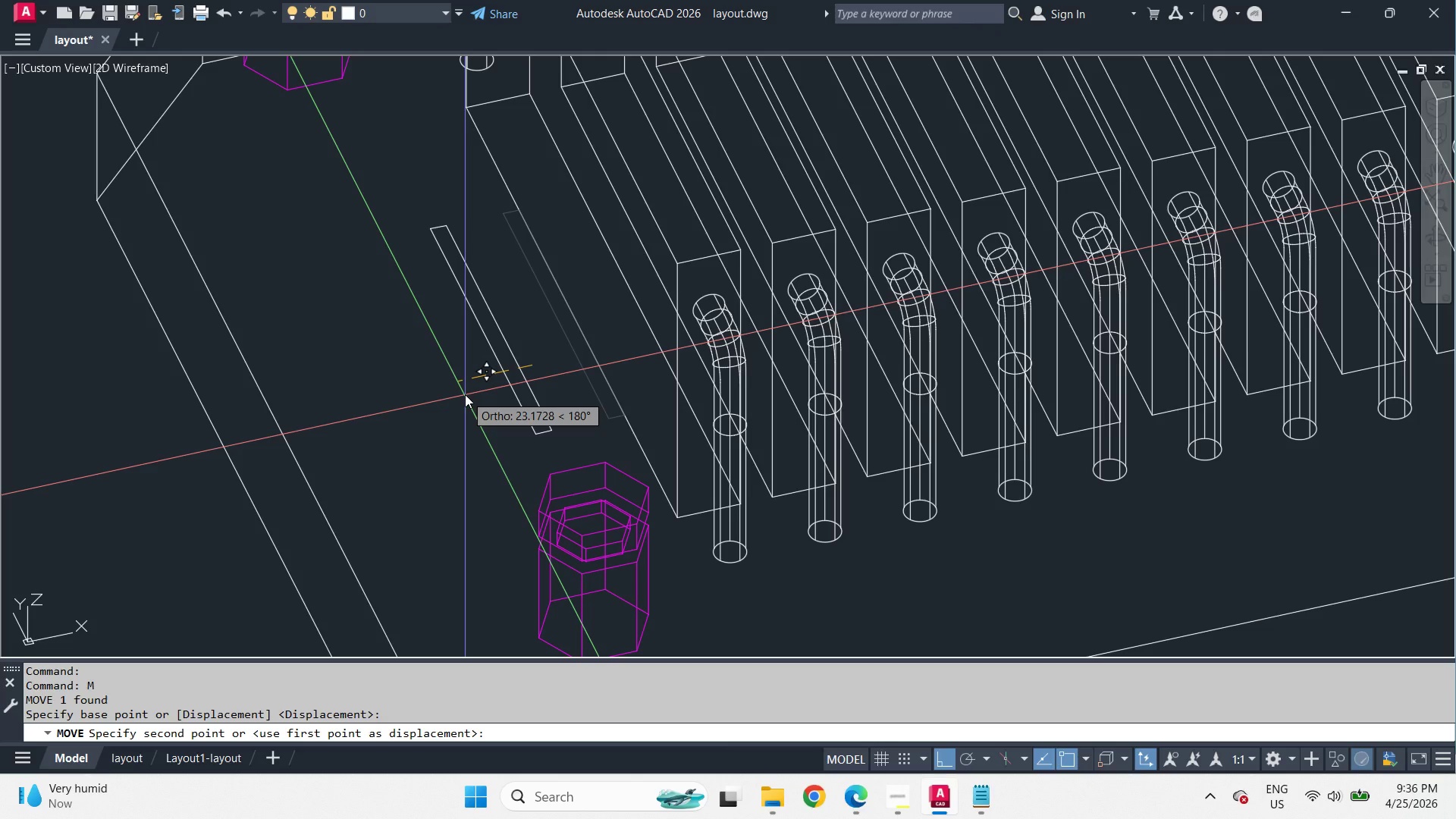 
key(Numpad1)
 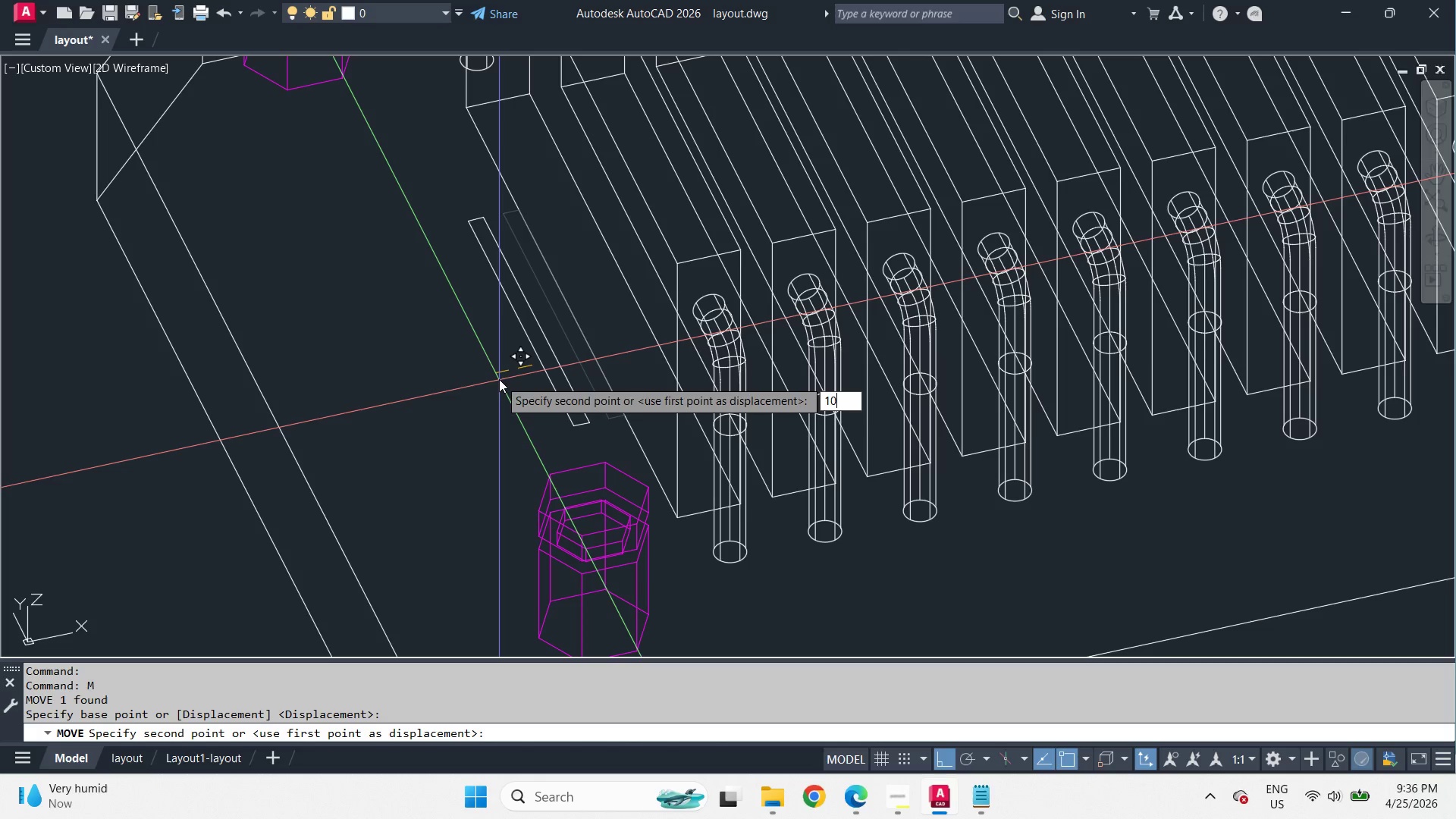 
key(Numpad0)
 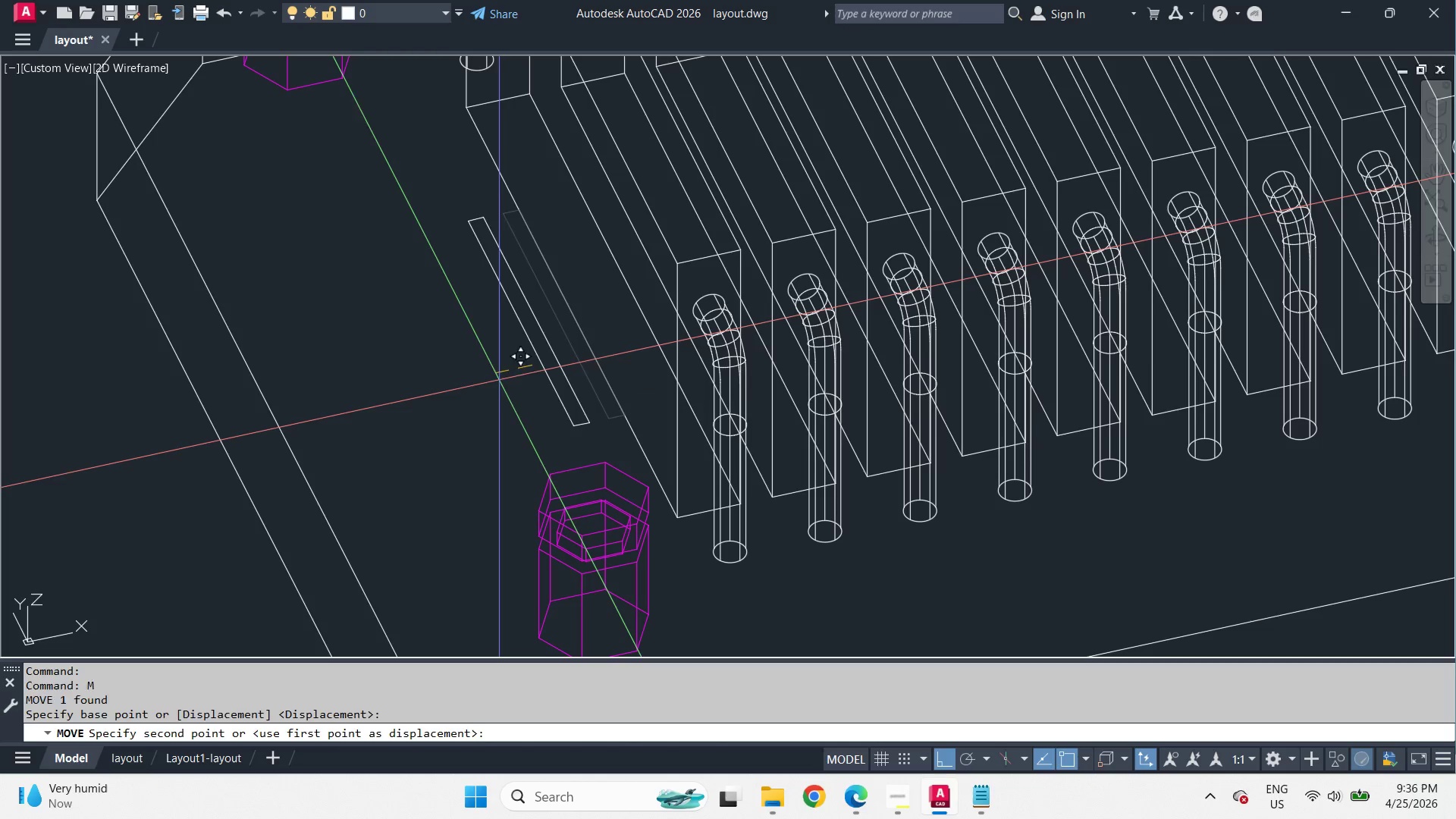 
key(Space)
 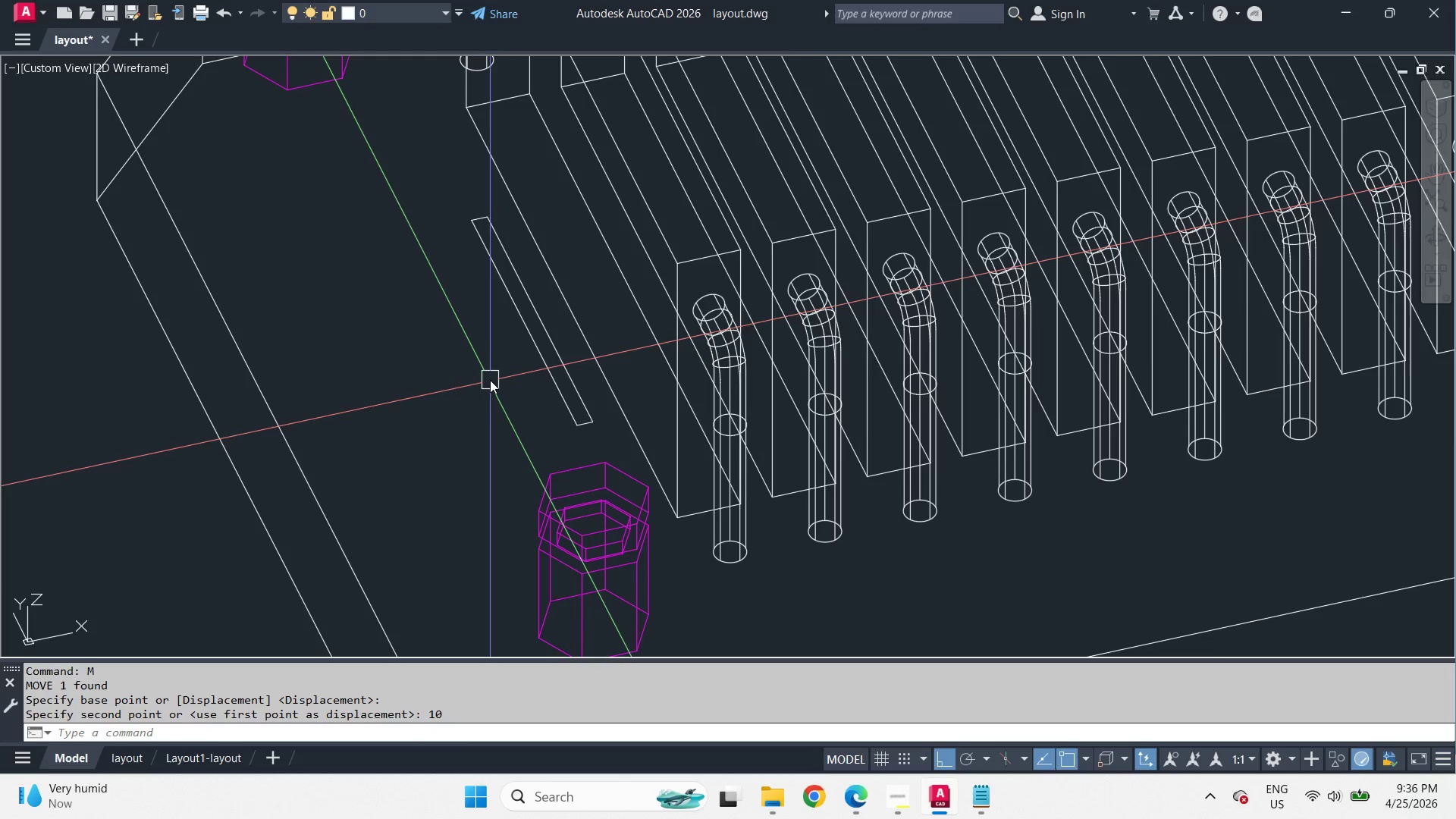 
hold_key(key=ShiftLeft, duration=1.88)
 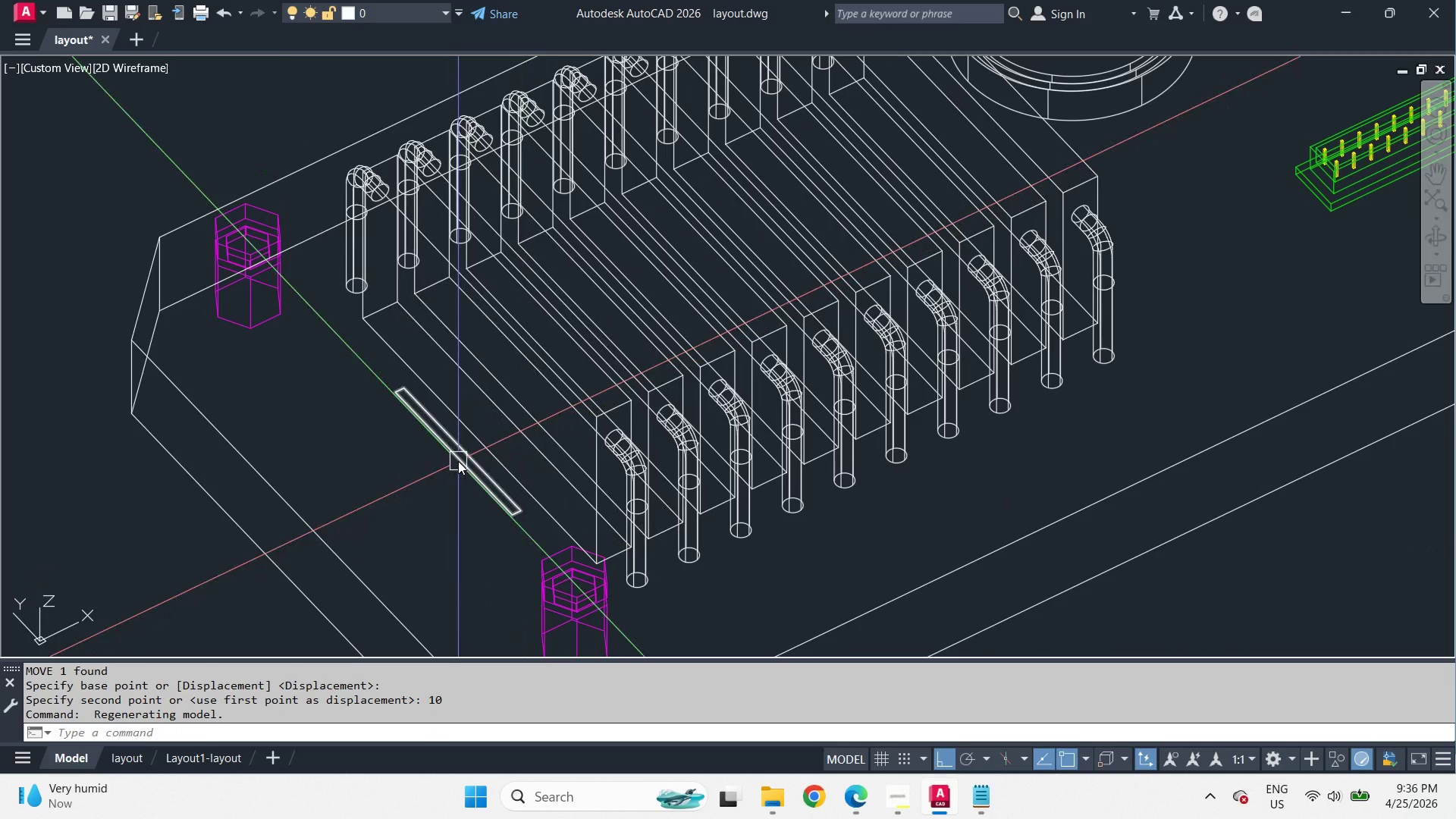 
scroll: coordinate [490, 380], scroll_direction: down, amount: 1.0
 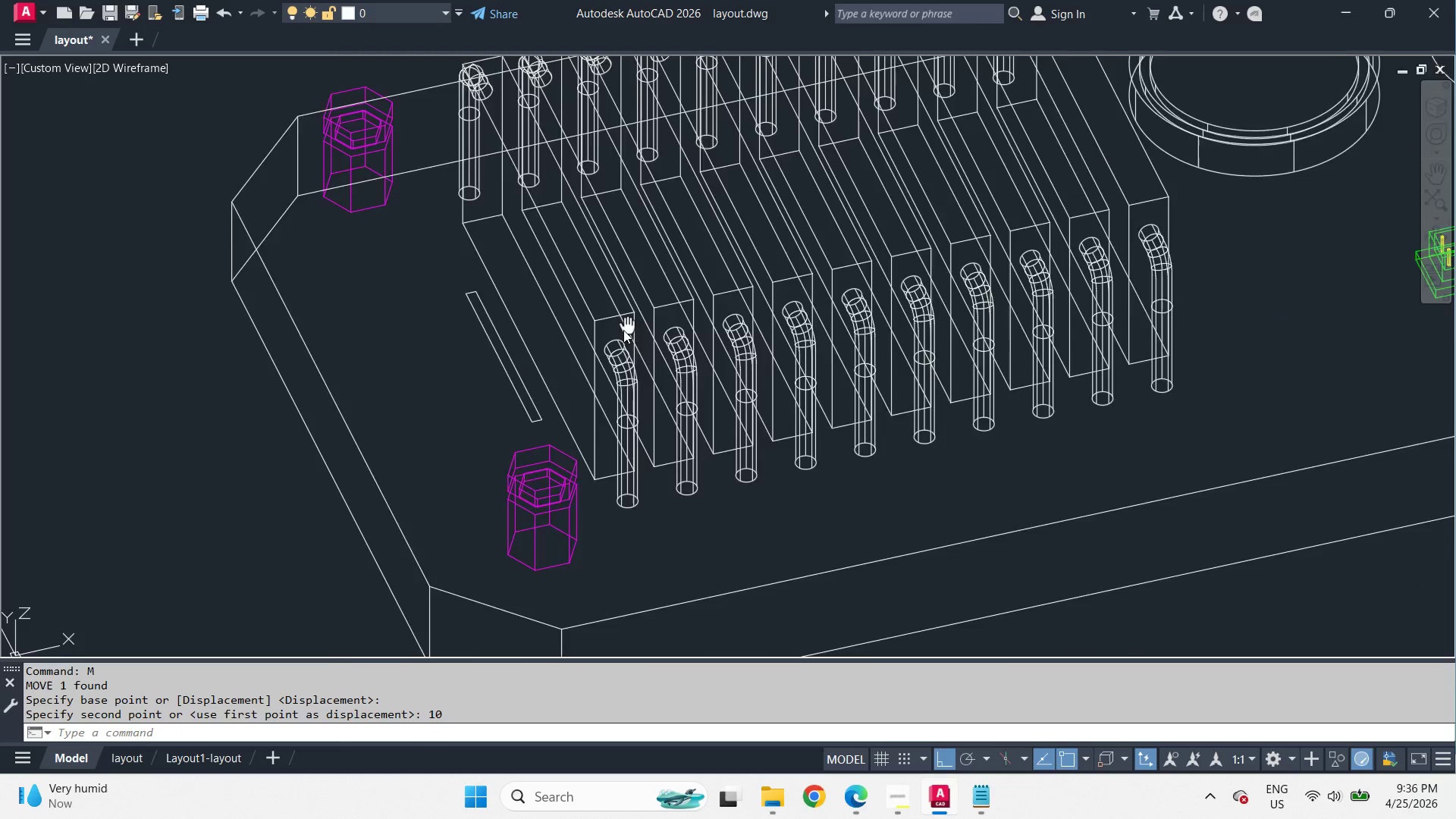 
left_click([458, 461])
 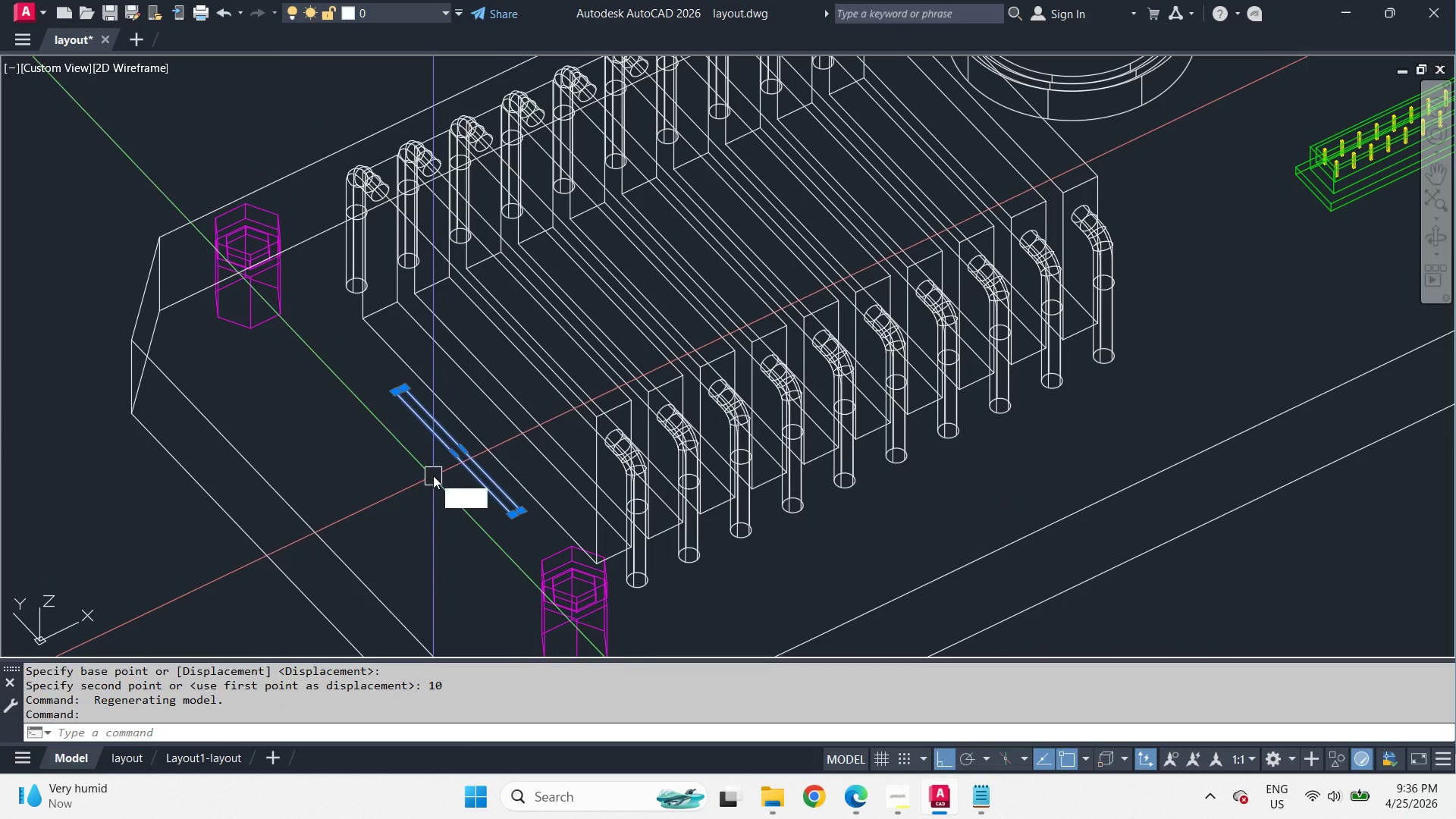 
type(ext )
 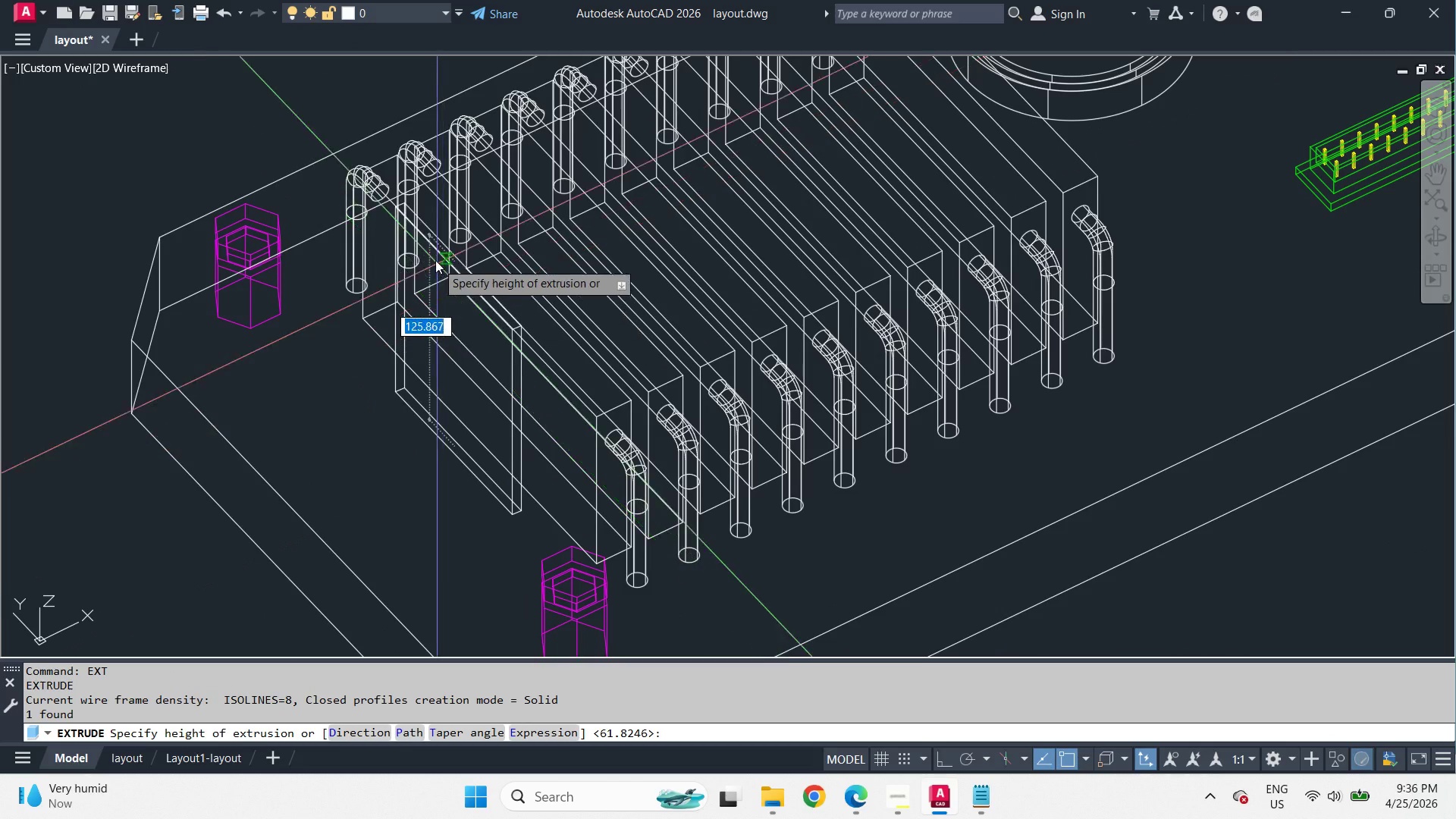 
left_click_drag(start_coordinate=[431, 237], to_coordinate=[431, 241])
 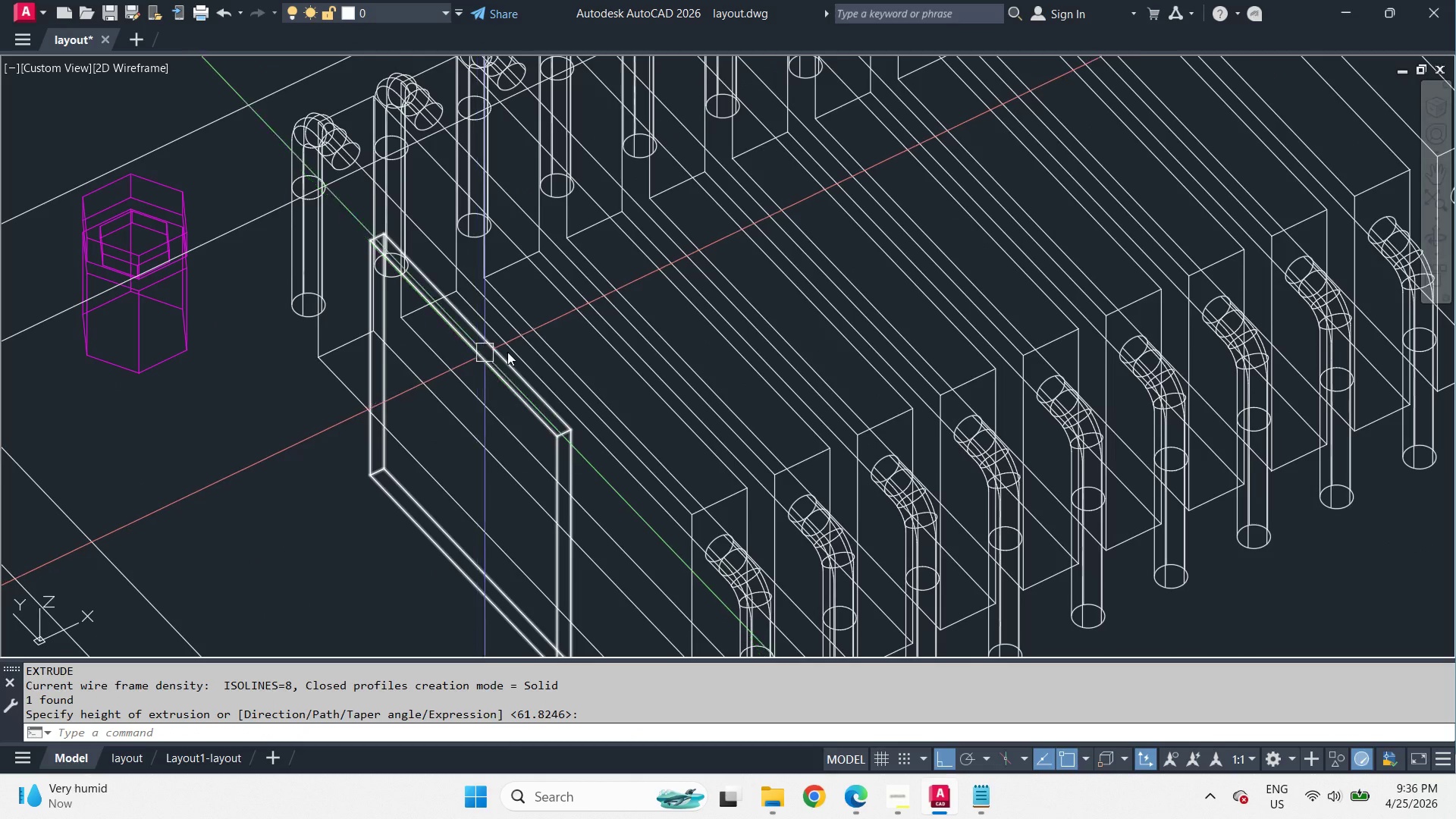 
scroll: coordinate [435, 253], scroll_direction: up, amount: 1.0
 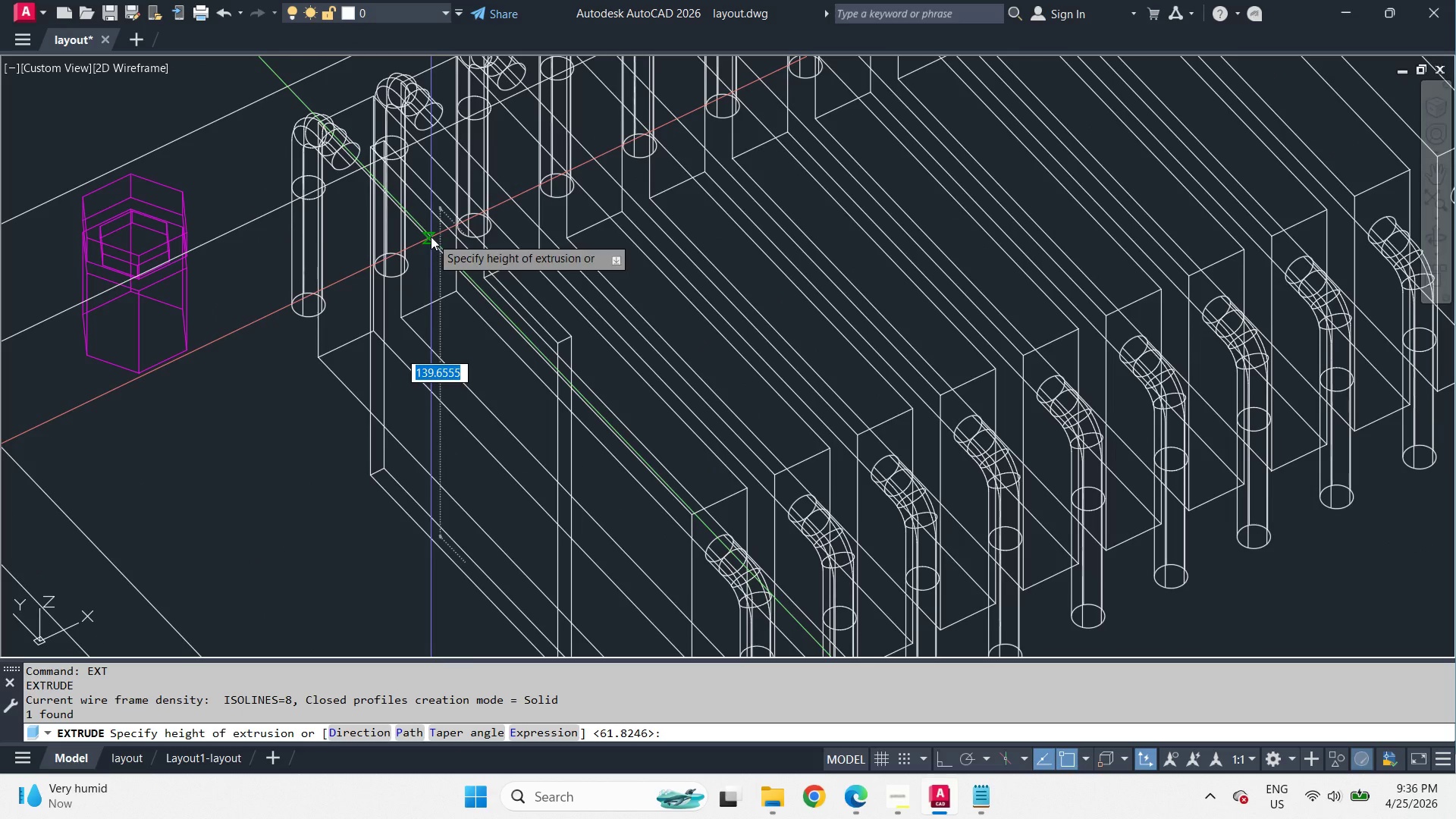 
hold_key(key=ShiftLeft, duration=2.14)
 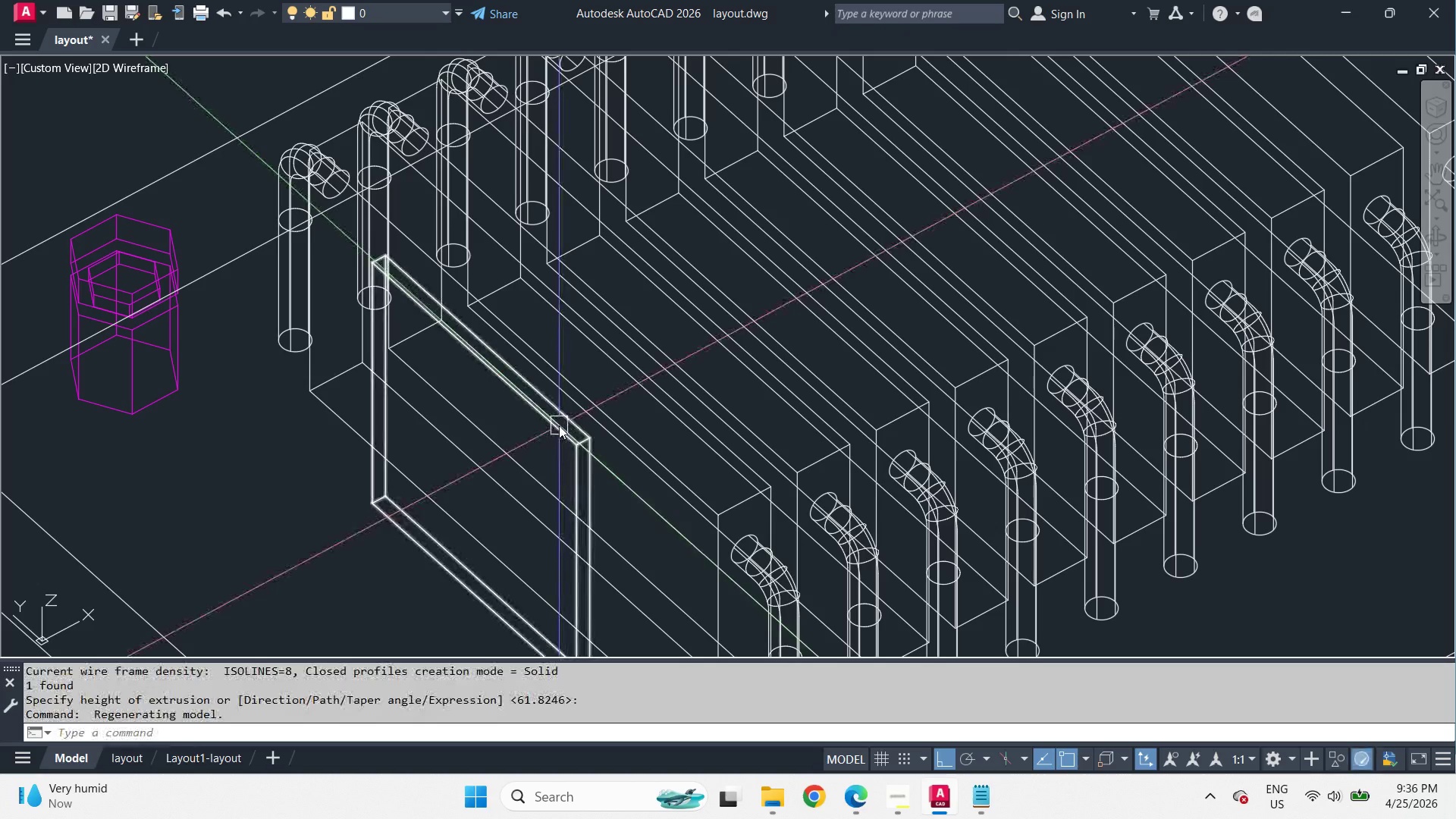 
left_click([559, 425])
 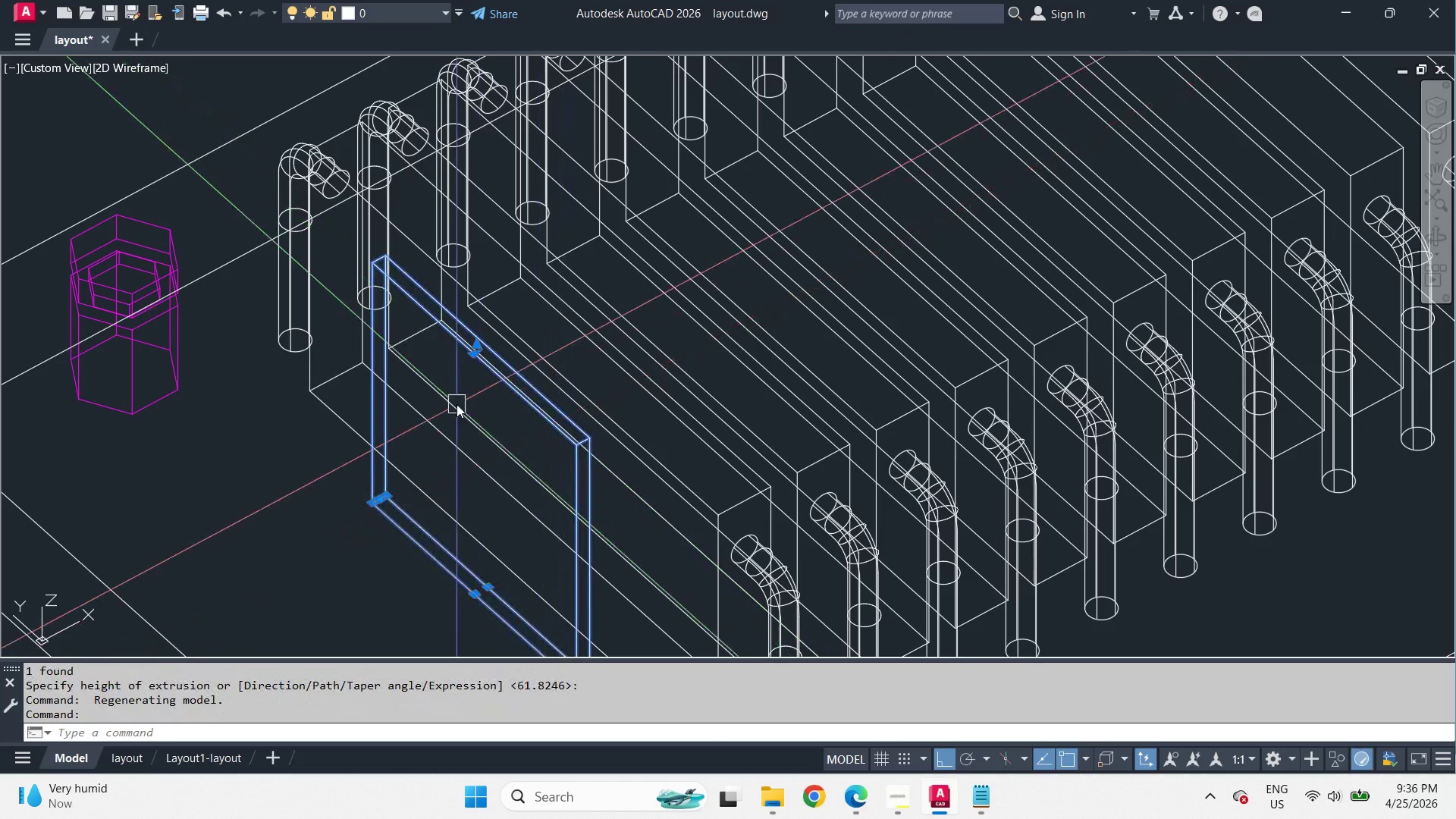 
scroll: coordinate [457, 404], scroll_direction: down, amount: 1.0
 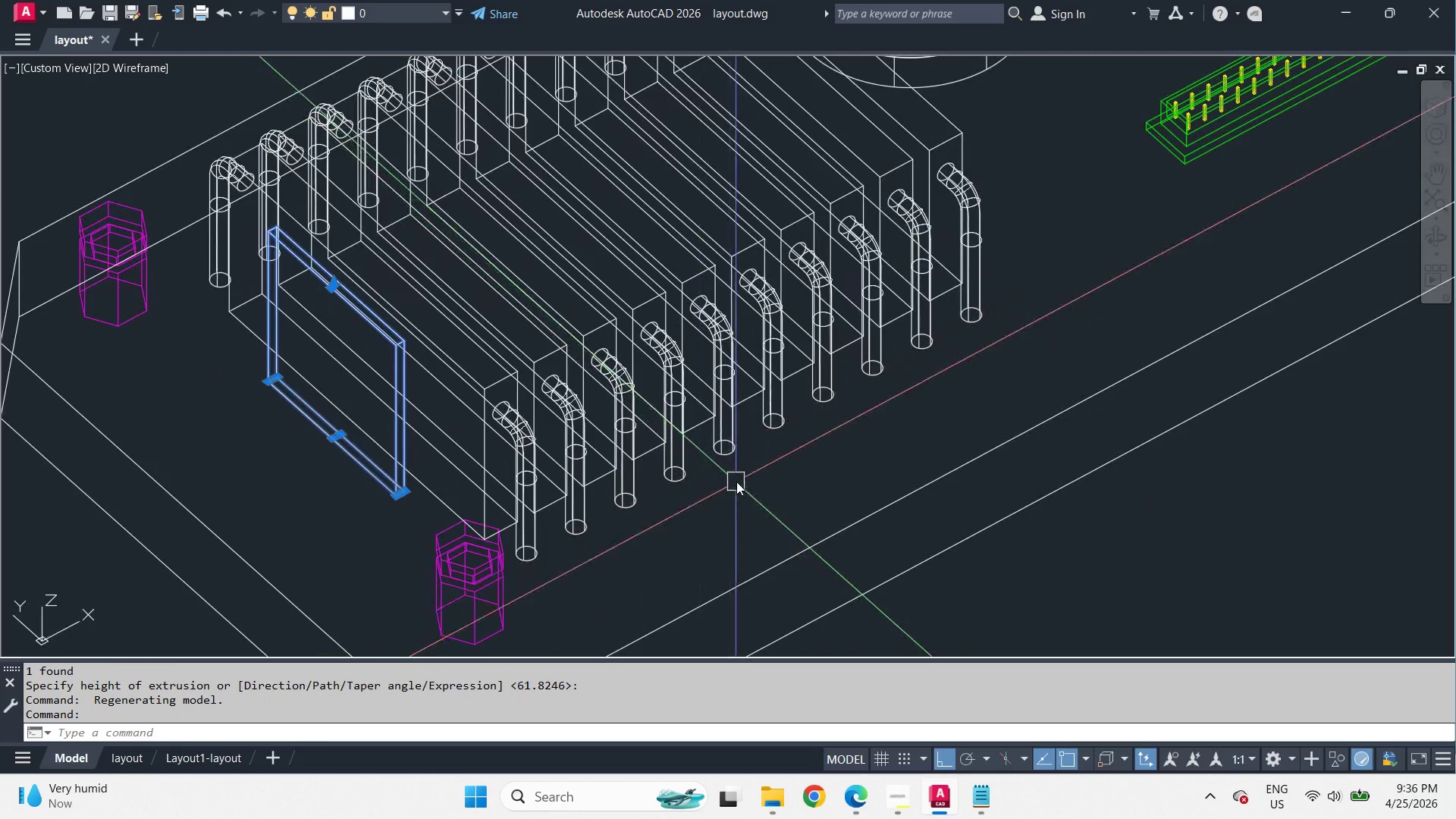 
type(mi m)
 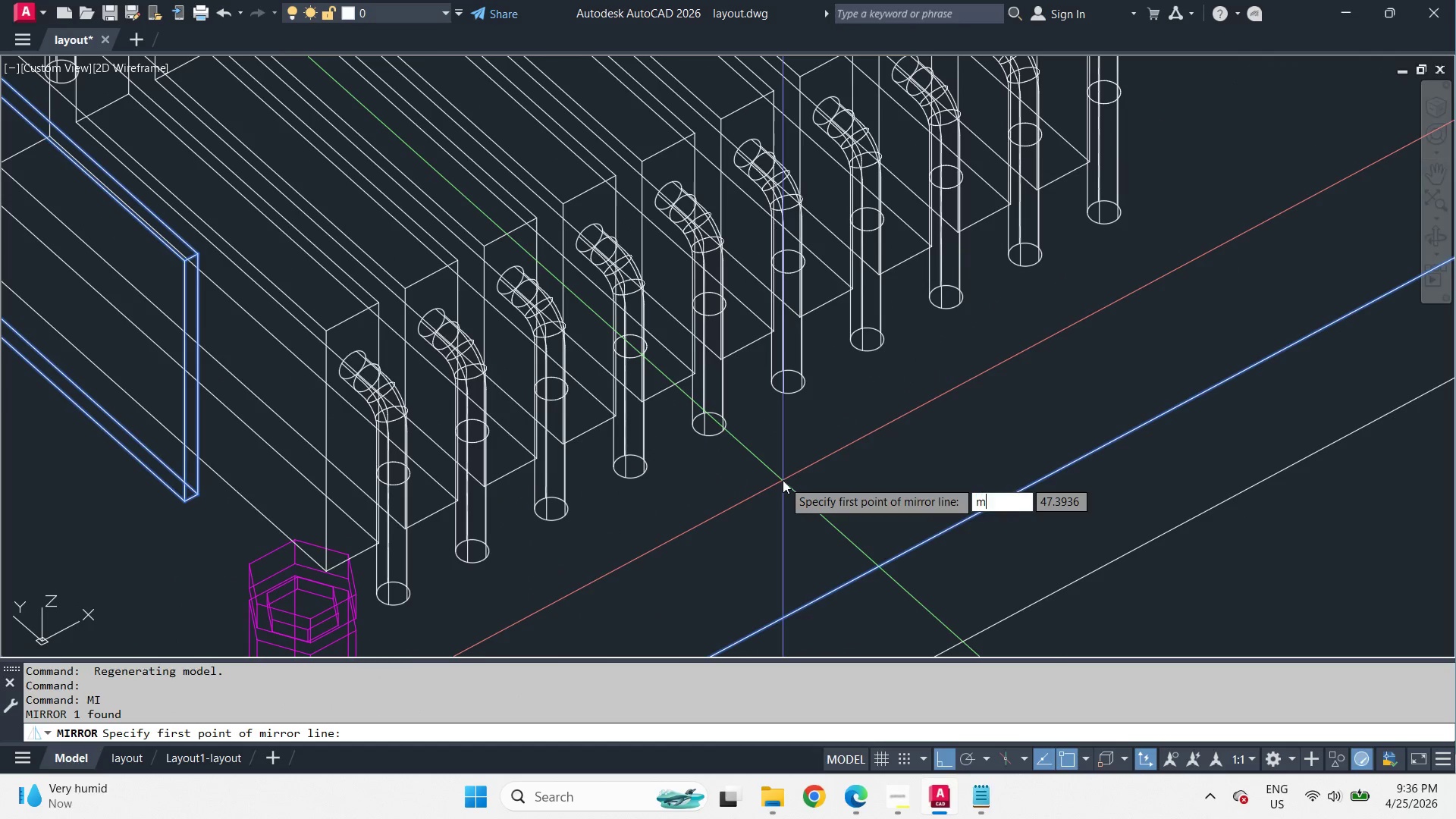 
scroll: coordinate [748, 487], scroll_direction: up, amount: 1.0
 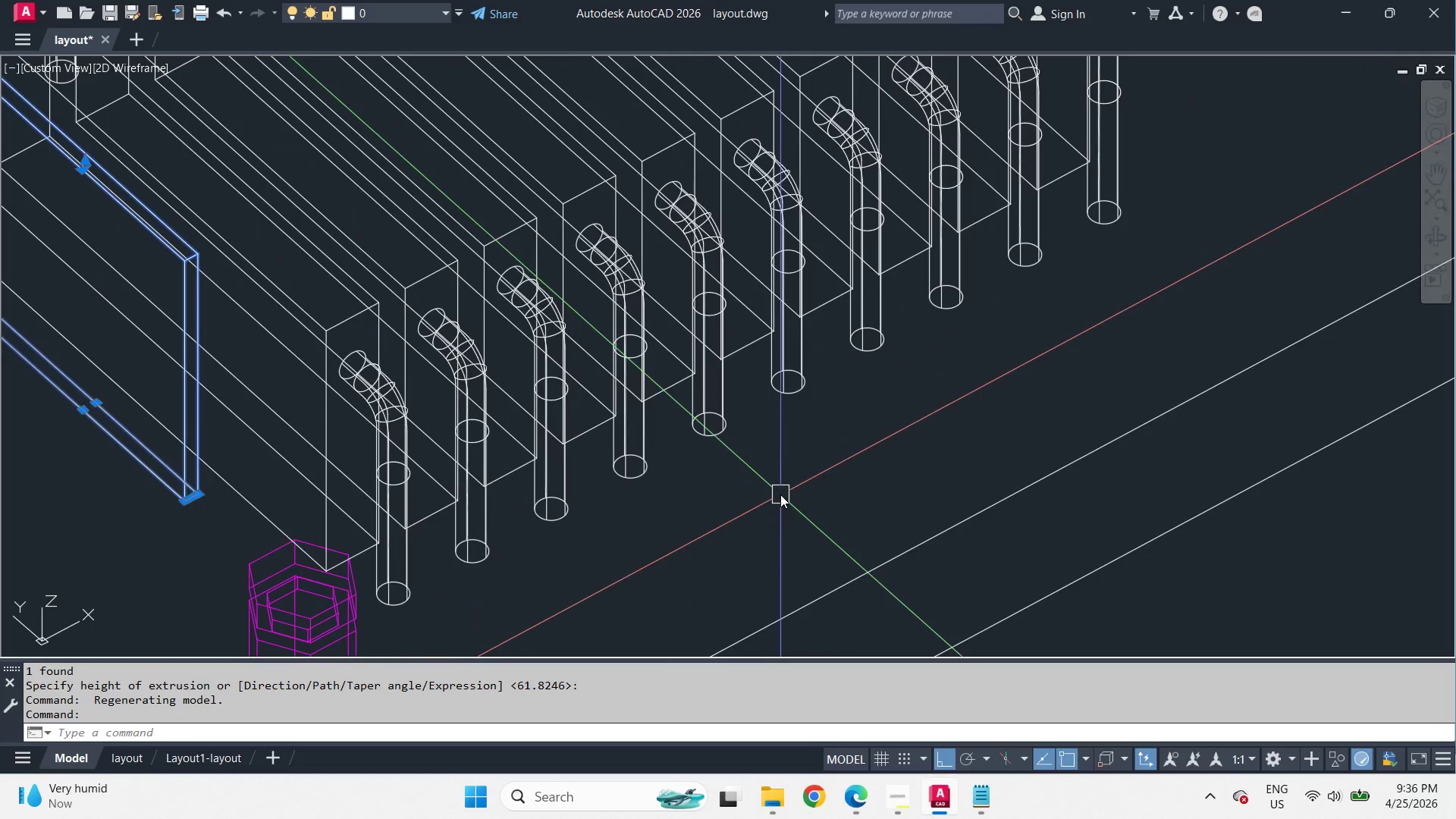 
type(id )
 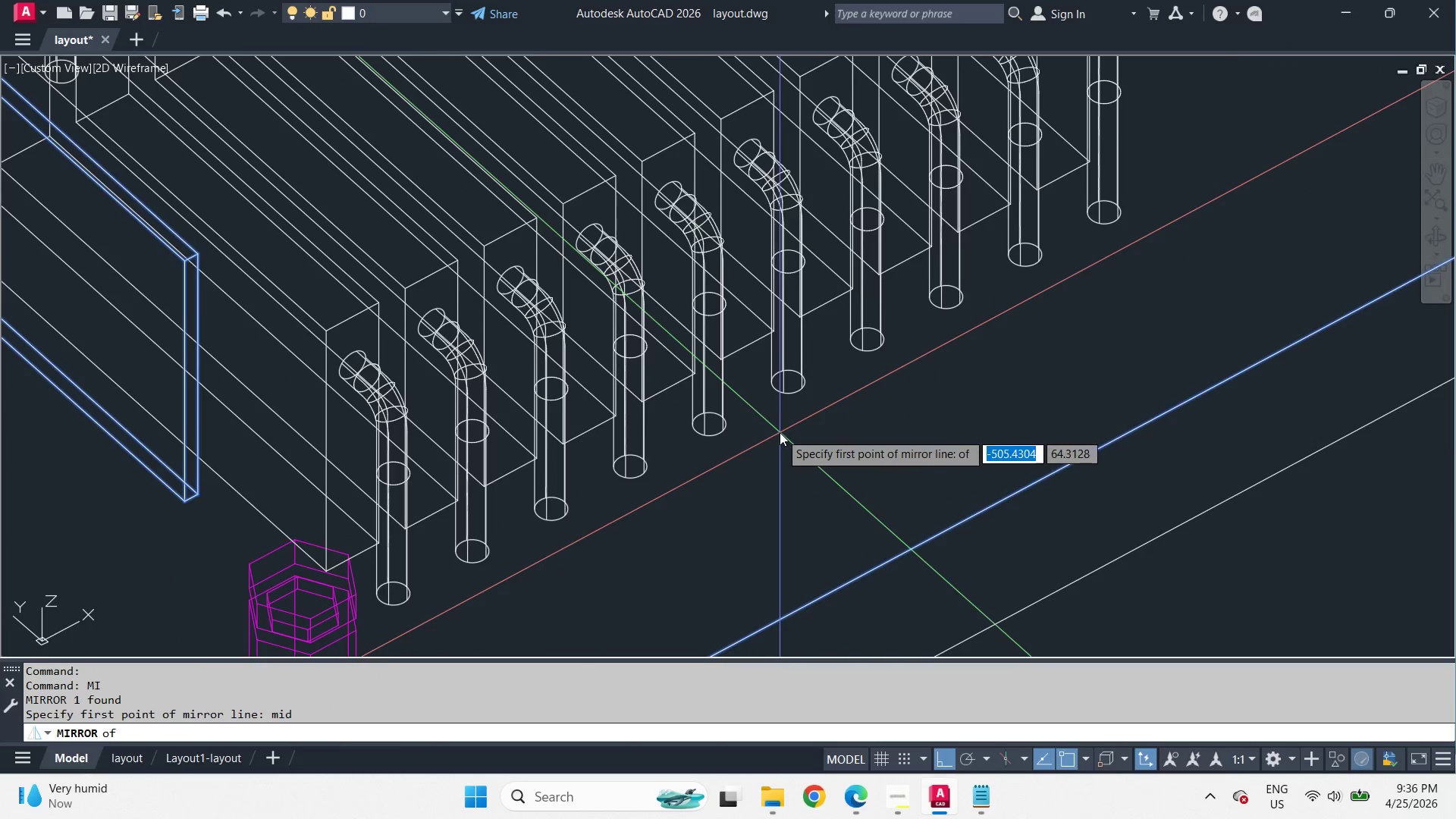 
scroll: coordinate [780, 432], scroll_direction: down, amount: 1.0
 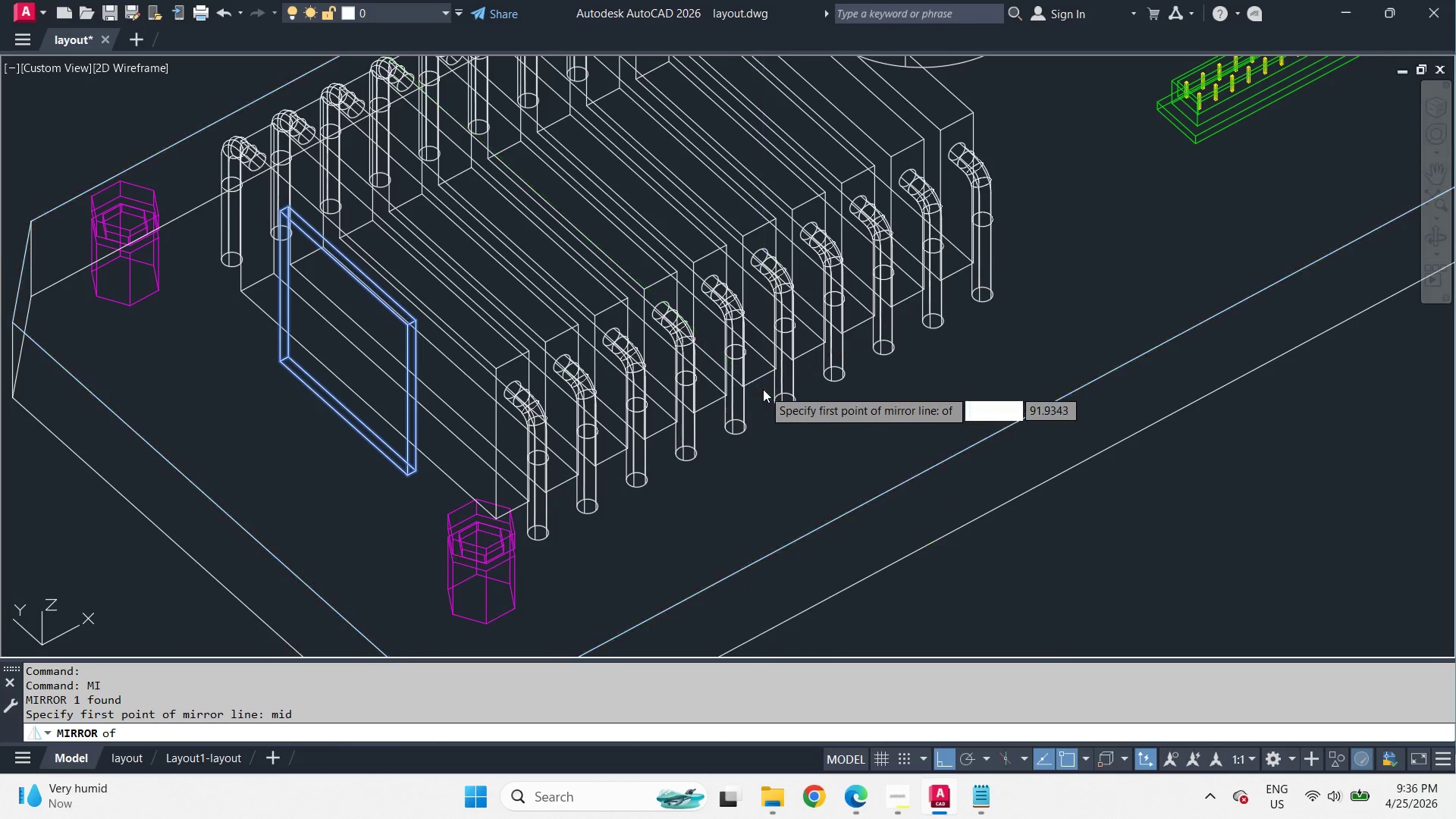 
left_click_drag(start_coordinate=[763, 387], to_coordinate=[770, 399])
 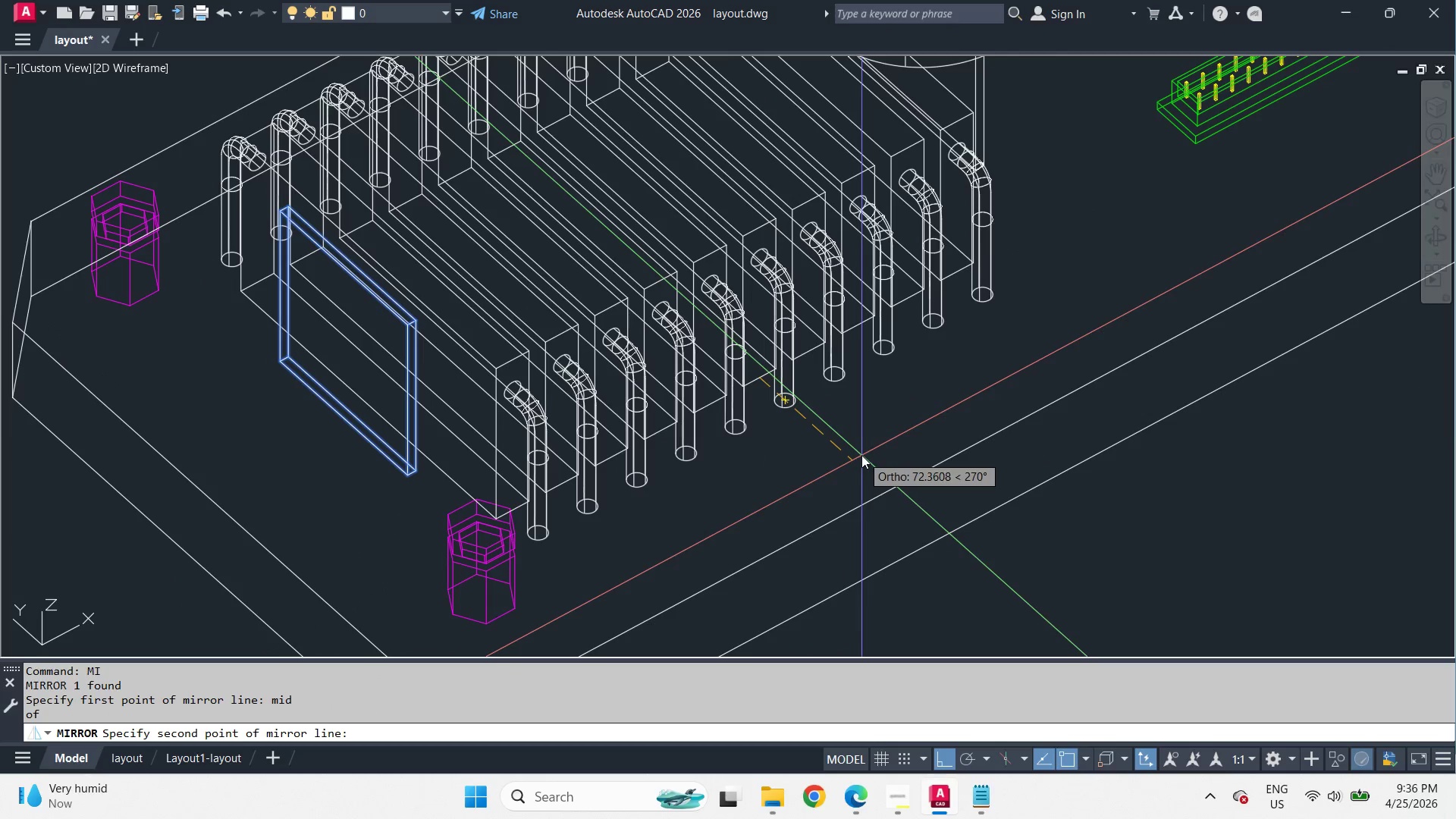 
left_click([861, 455])
 